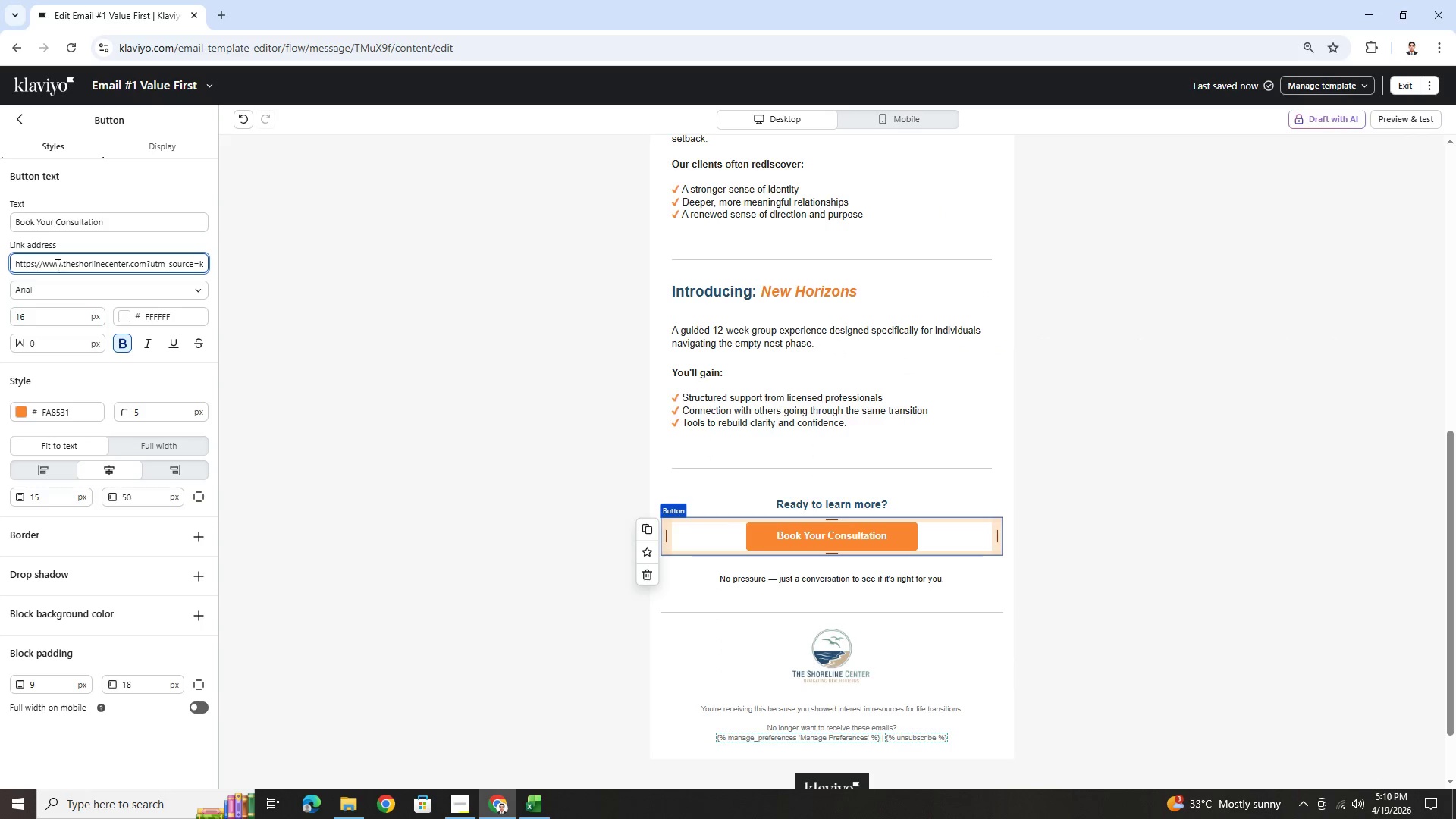 
key(Control+A)
 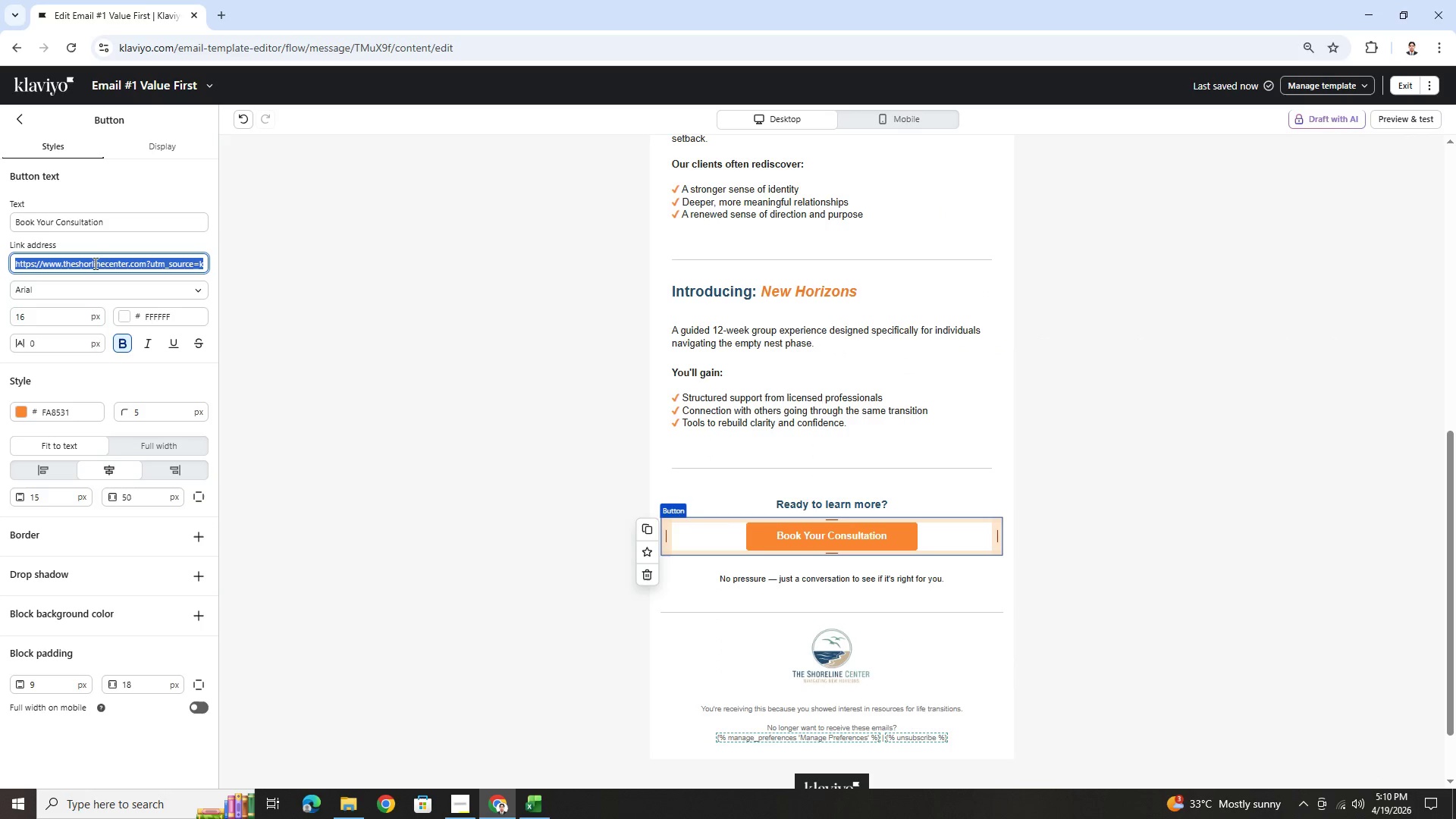 
hold_key(key=ShiftLeft, duration=1.59)
 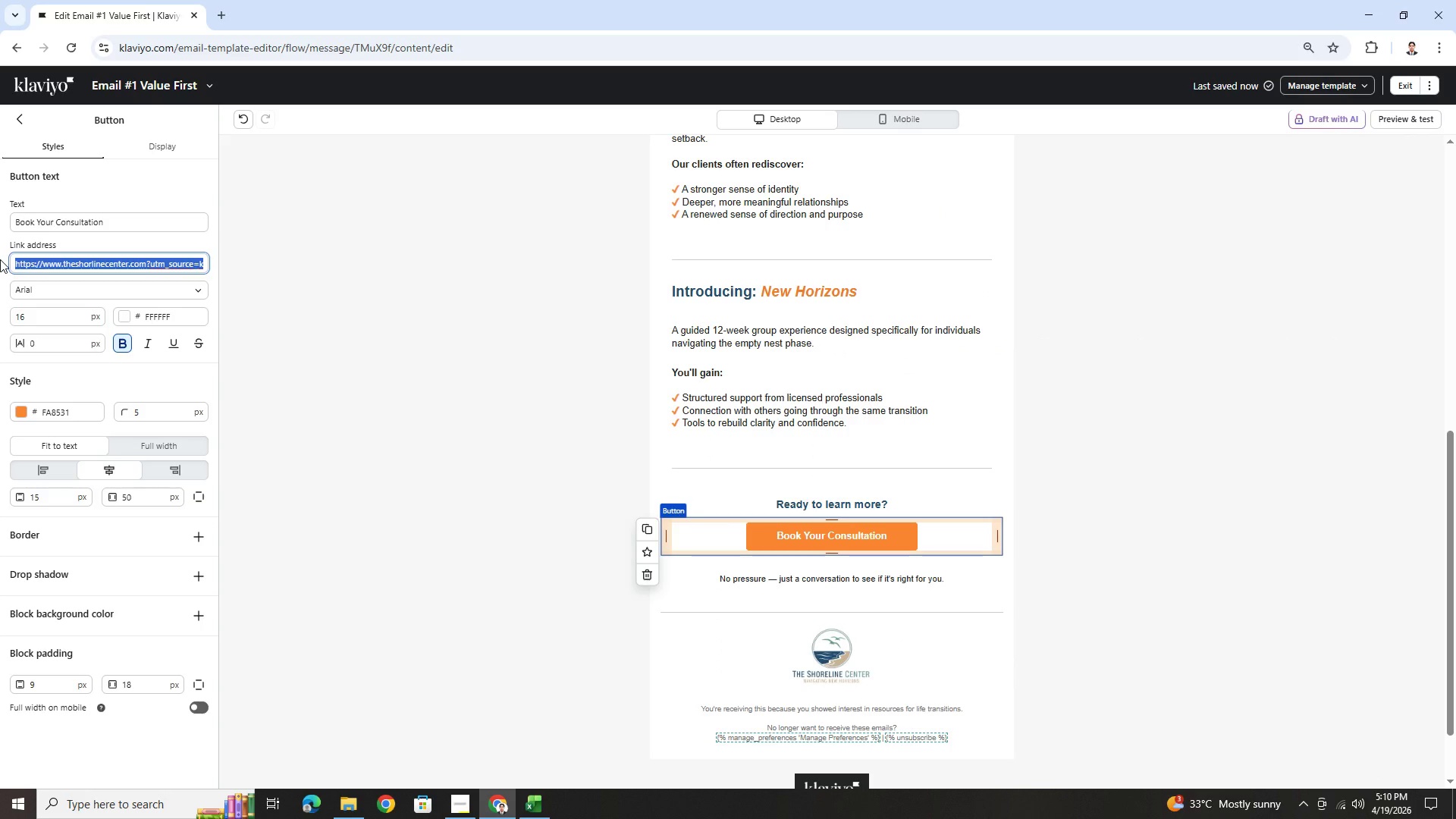 
hold_key(key=ArrowRight, duration=0.86)
 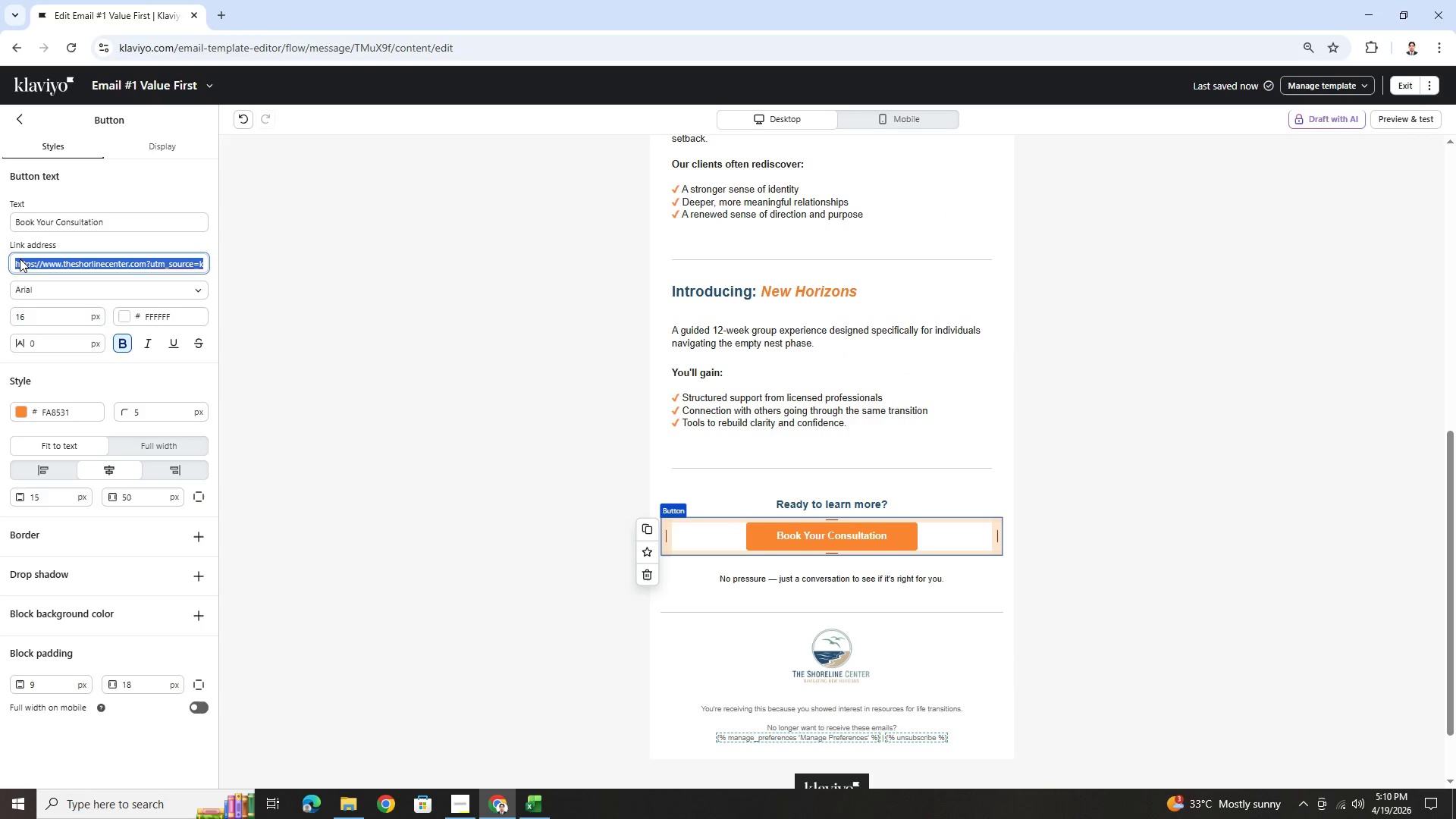 
left_click([24, 259])
 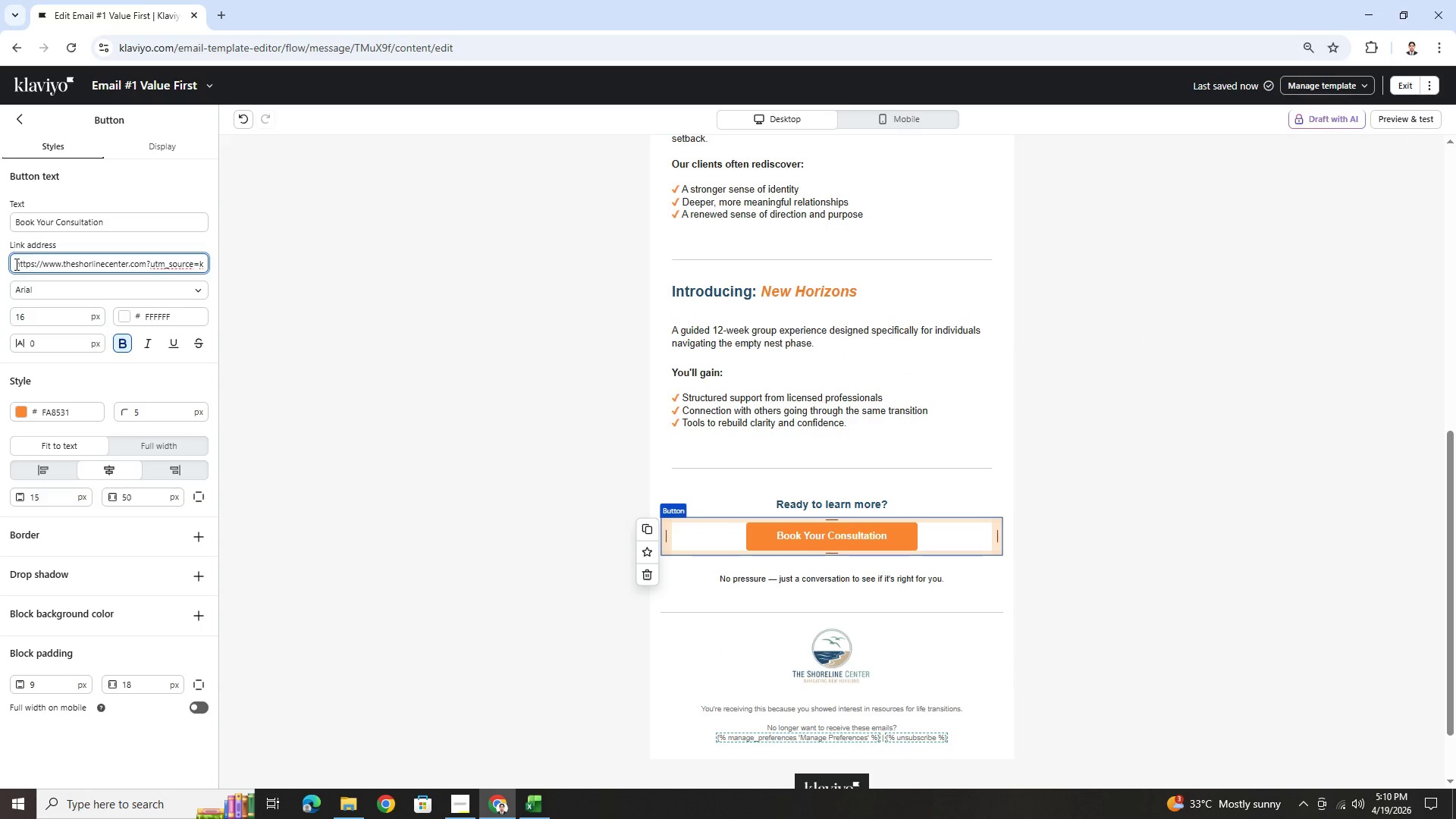 
left_click_drag(start_coordinate=[14, 264], to_coordinate=[66, 263])
 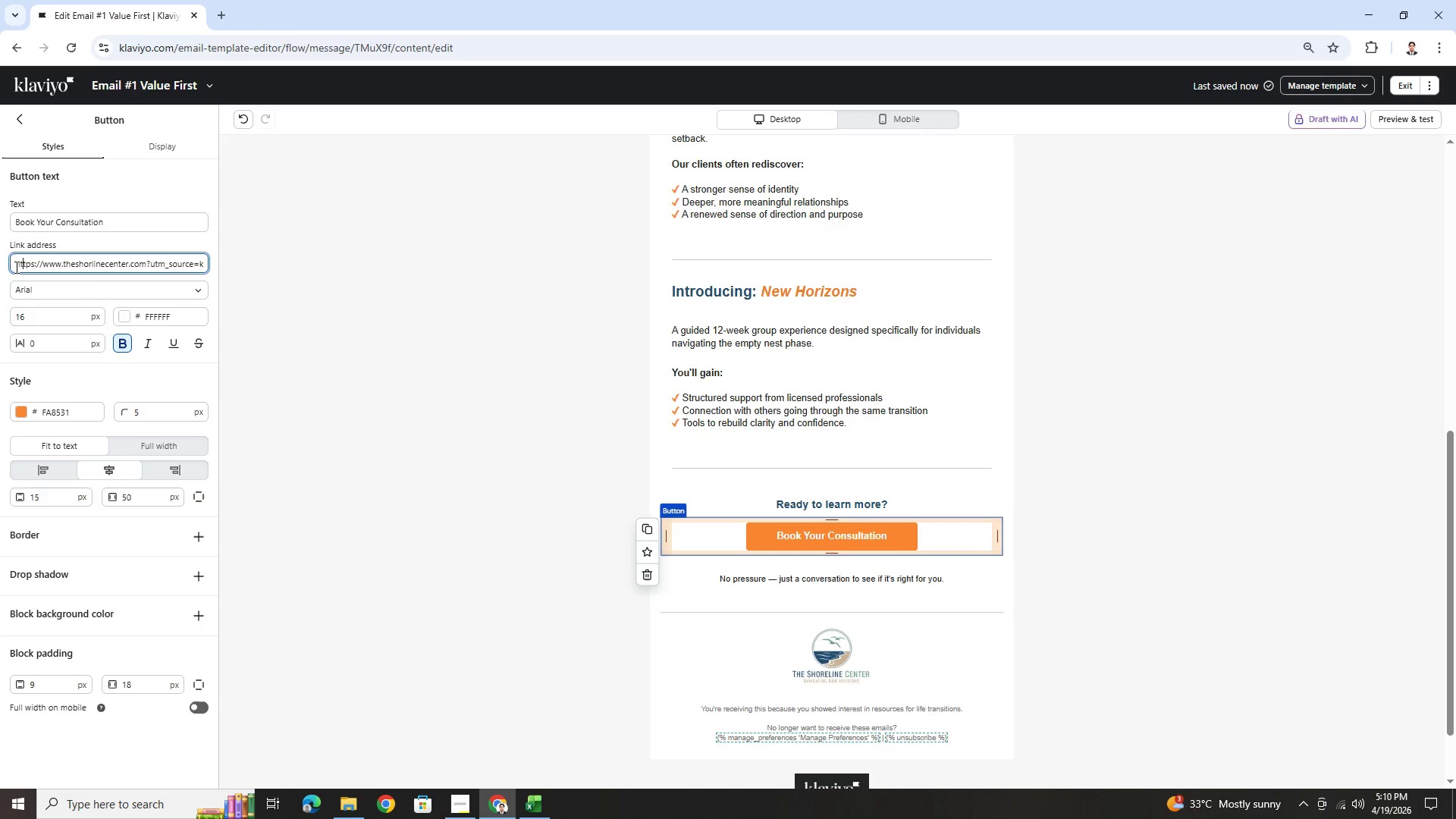 
left_click_drag(start_coordinate=[15, 267], to_coordinate=[281, 278])
 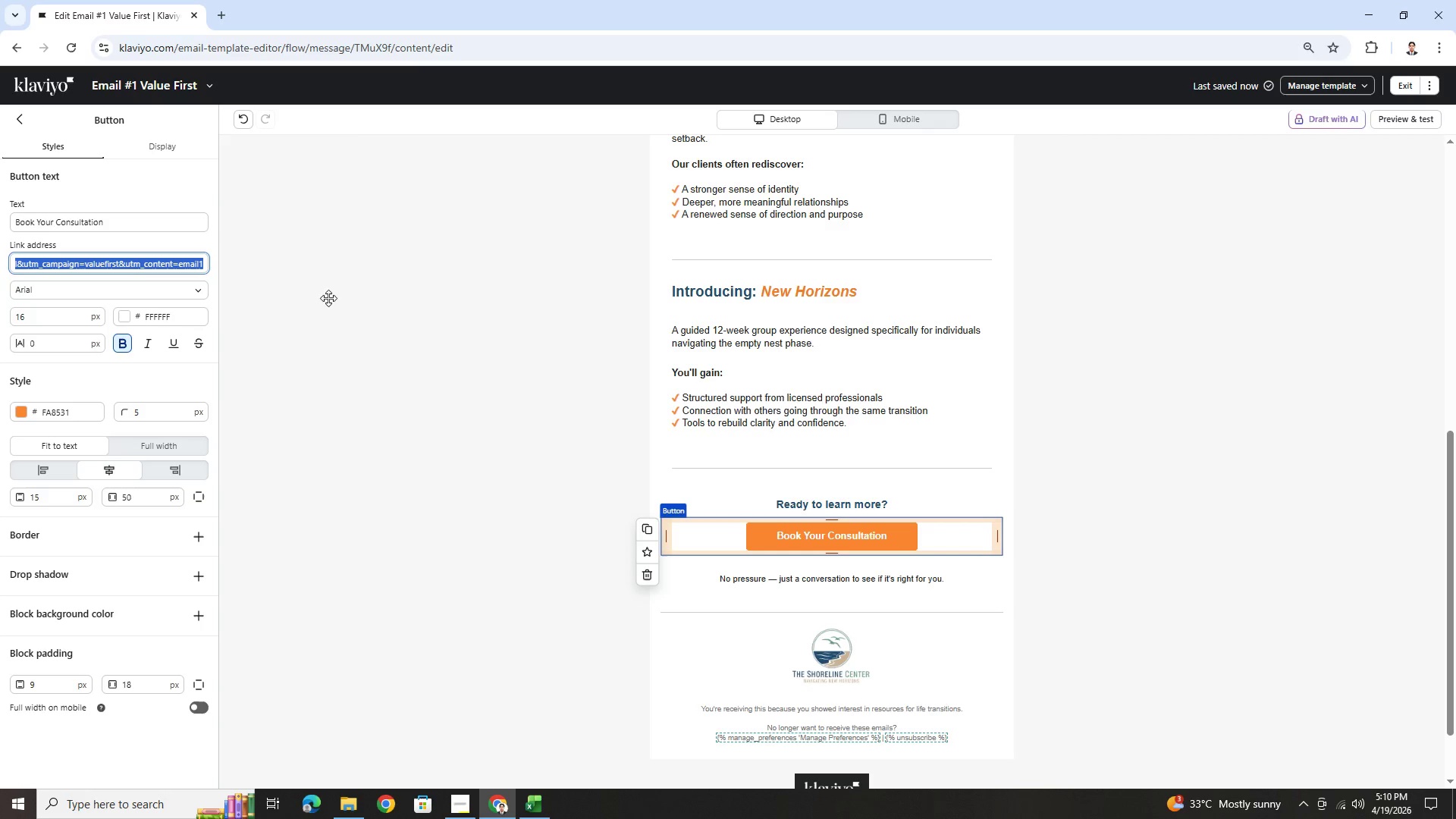 
key(Control+C)
 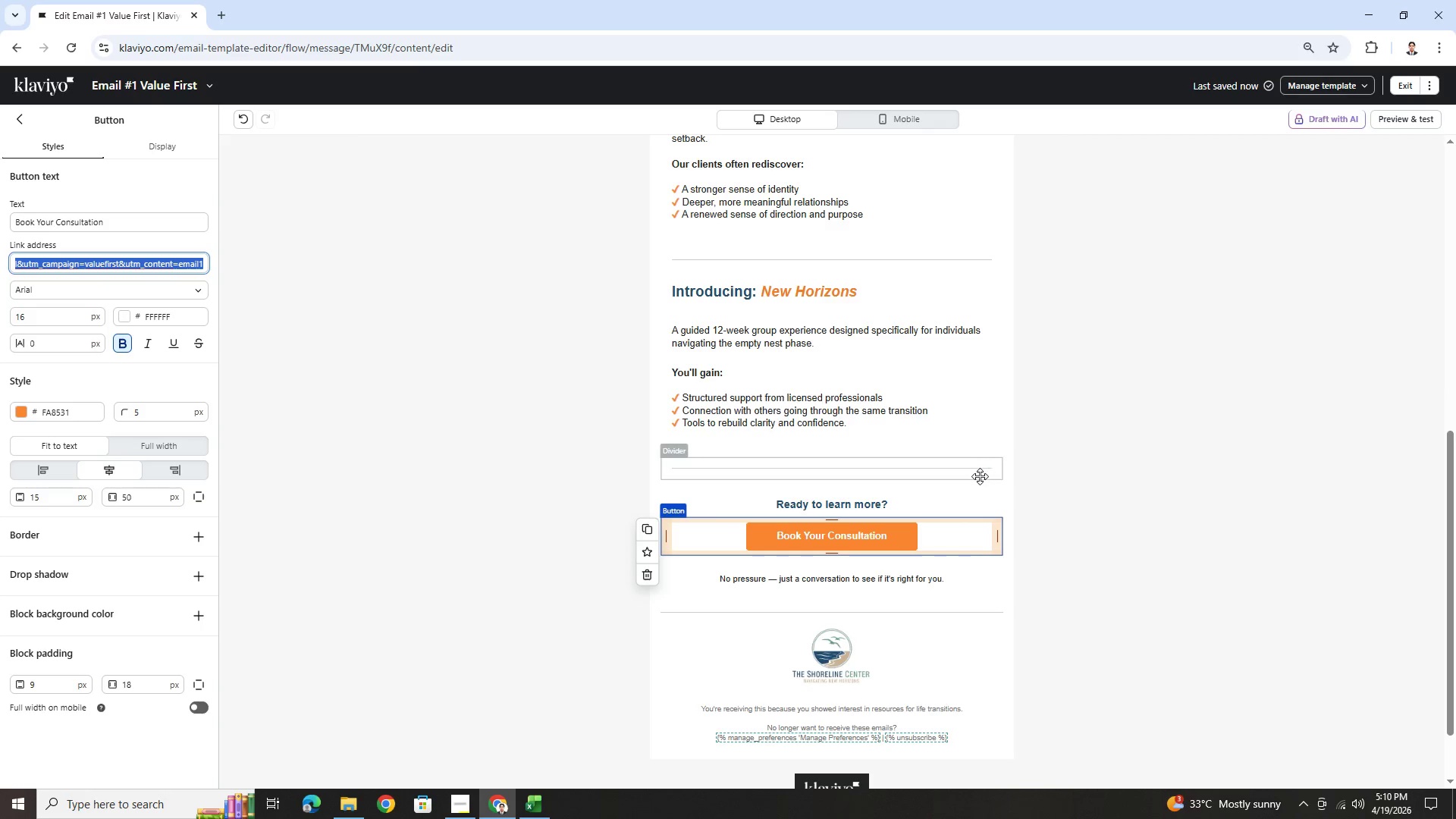 
key(Alt+AltLeft)
 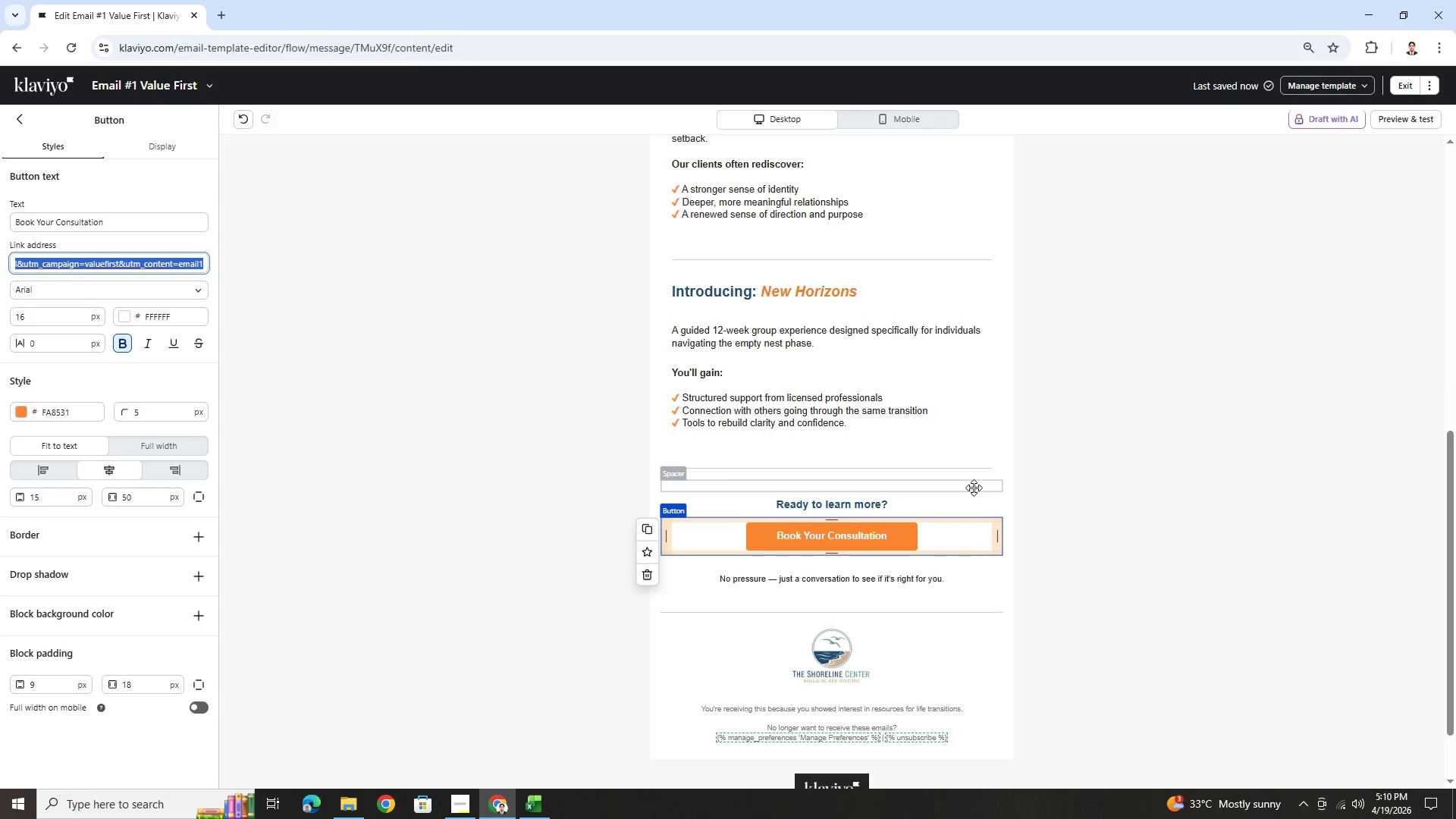 
key(Alt+Tab)
 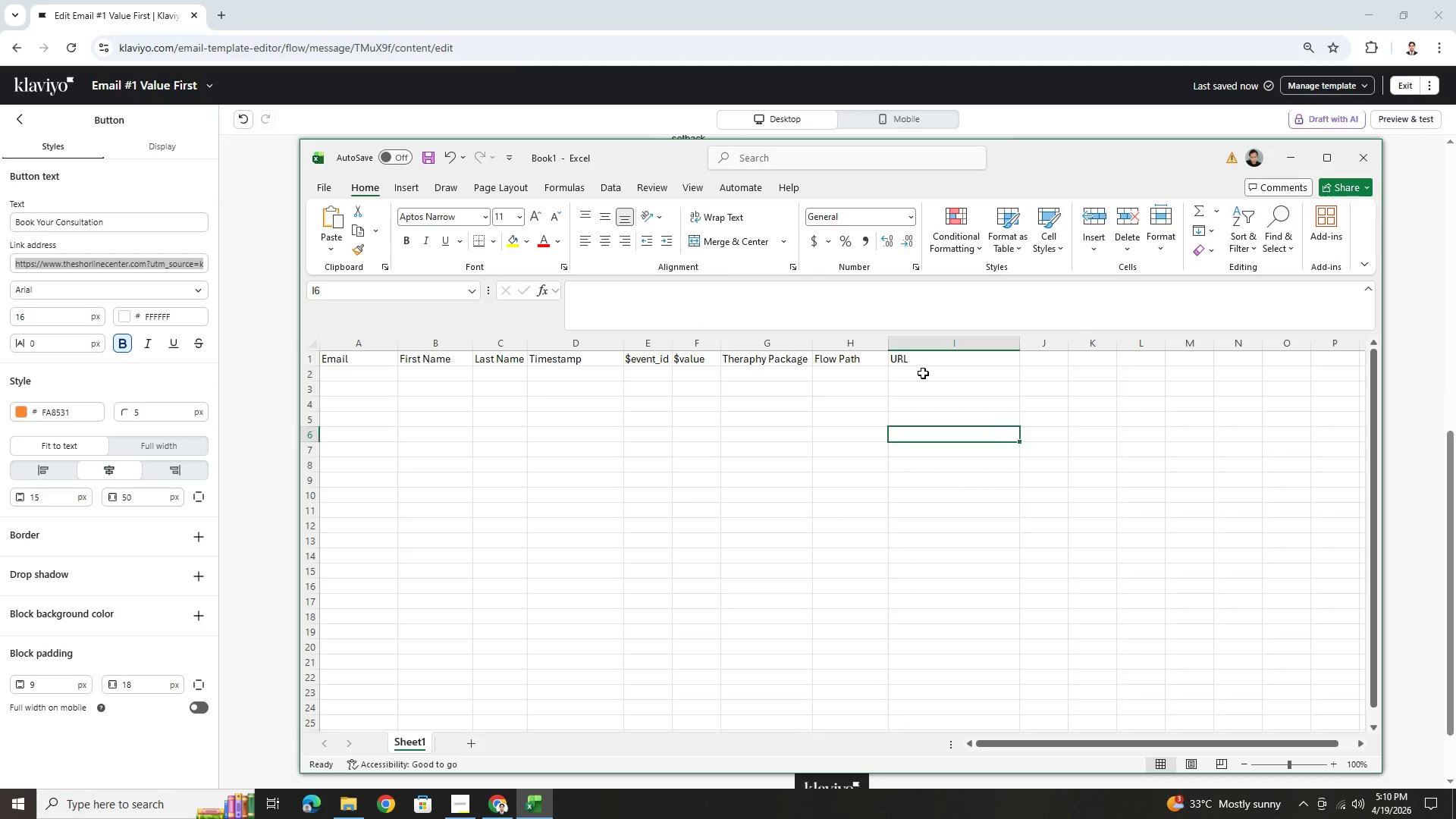 
double_click([923, 373])
 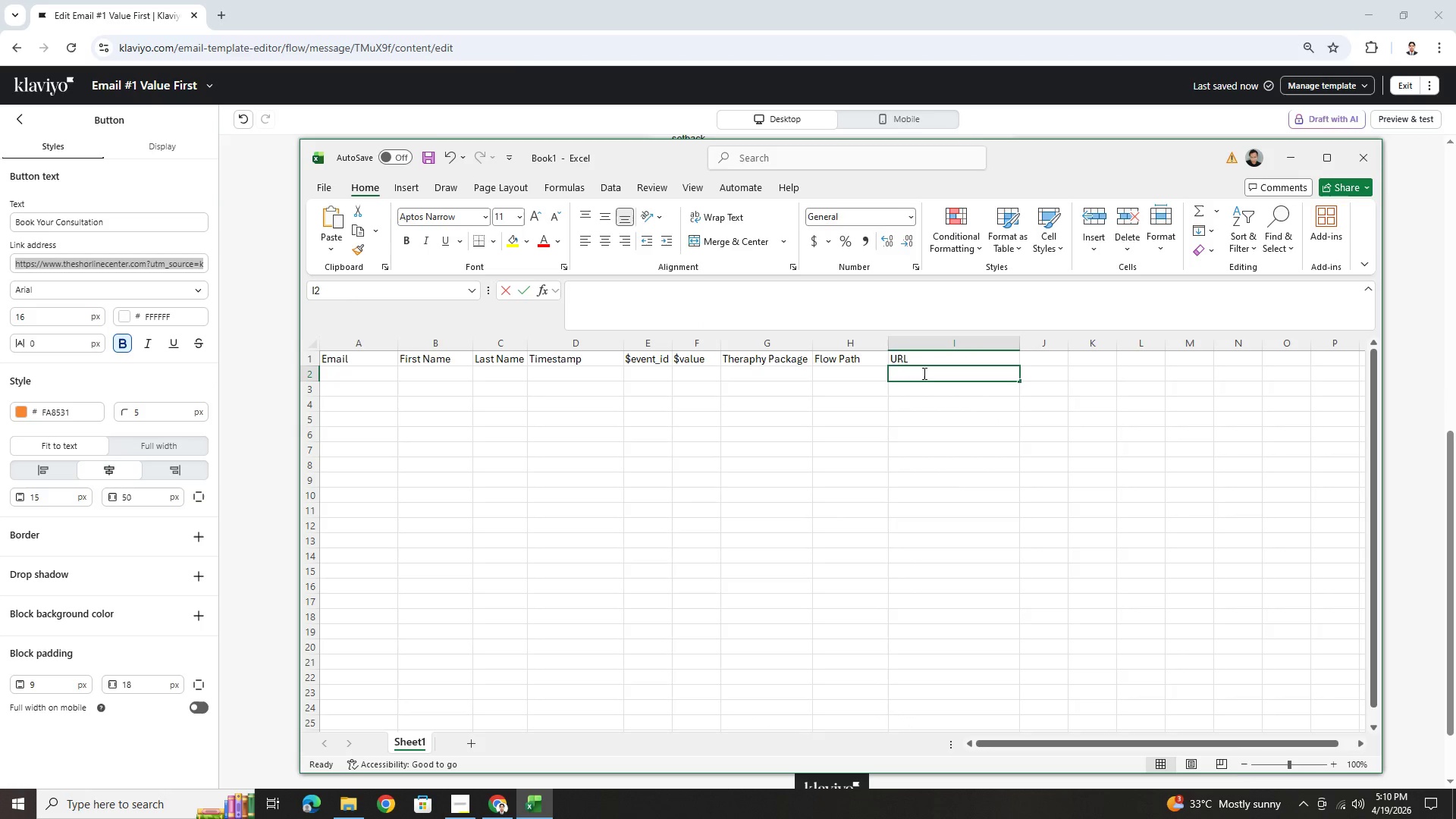 
key(Control+V)
 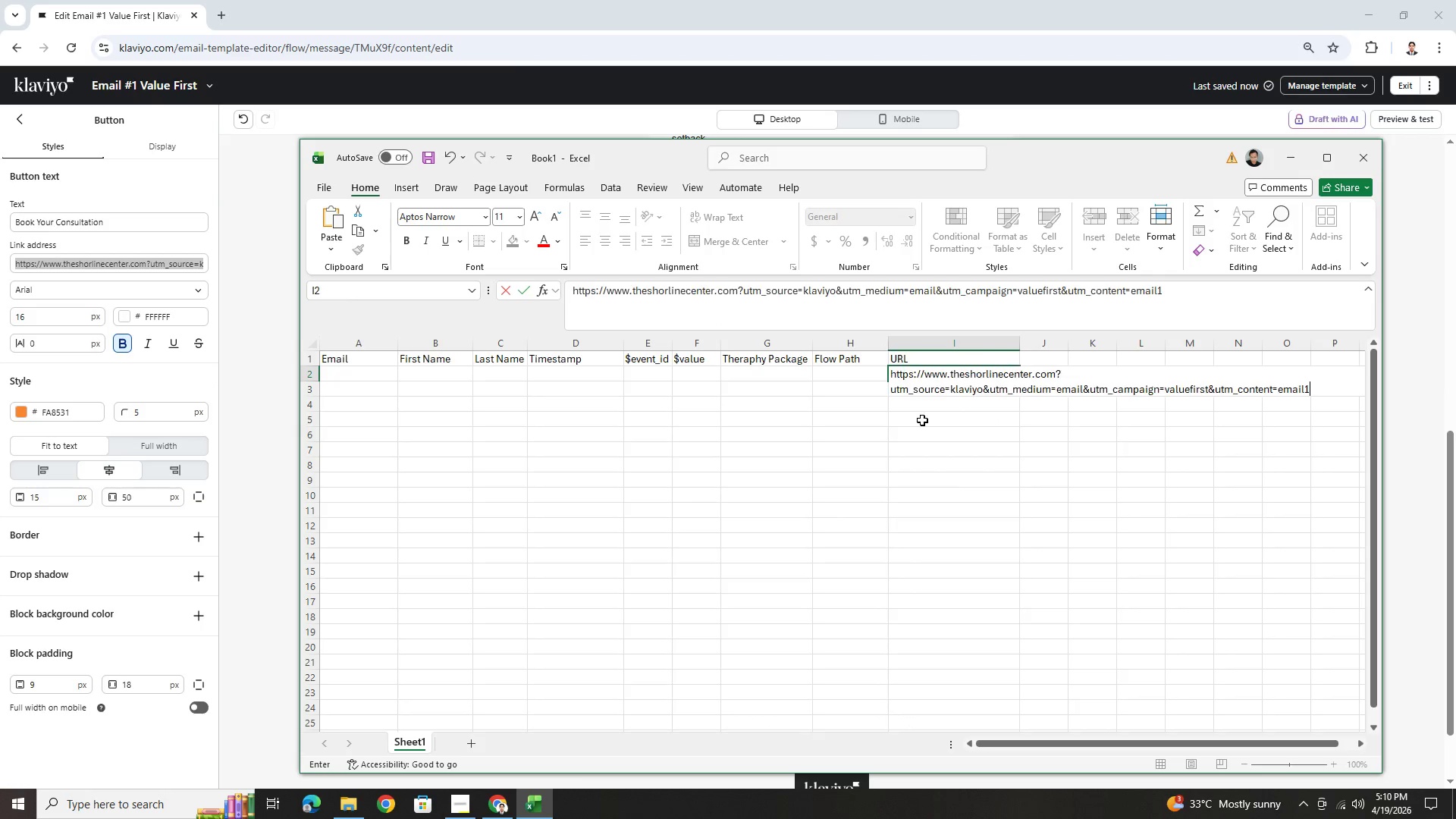 
triple_click([922, 420])
 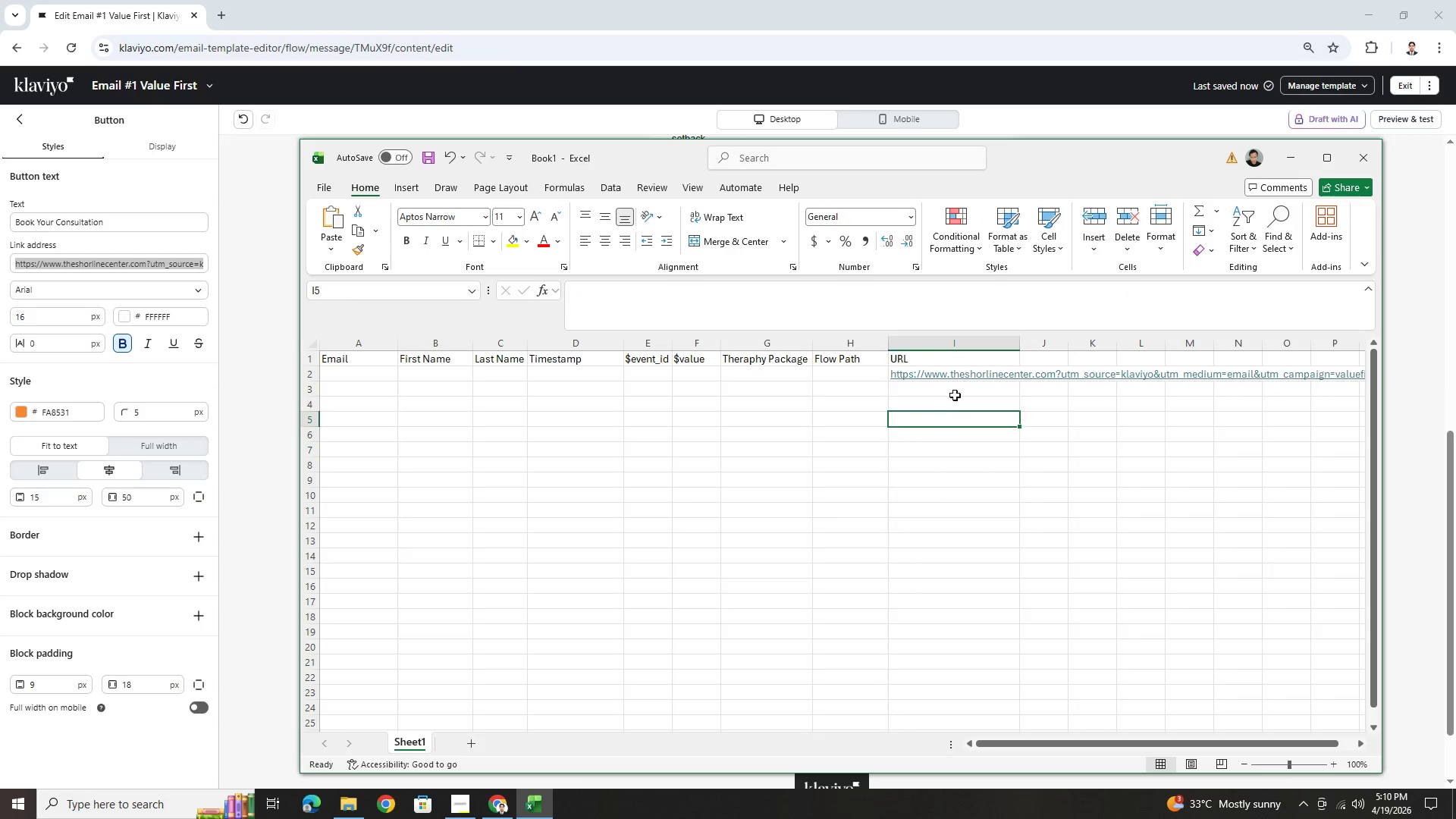 
left_click([1032, 358])
 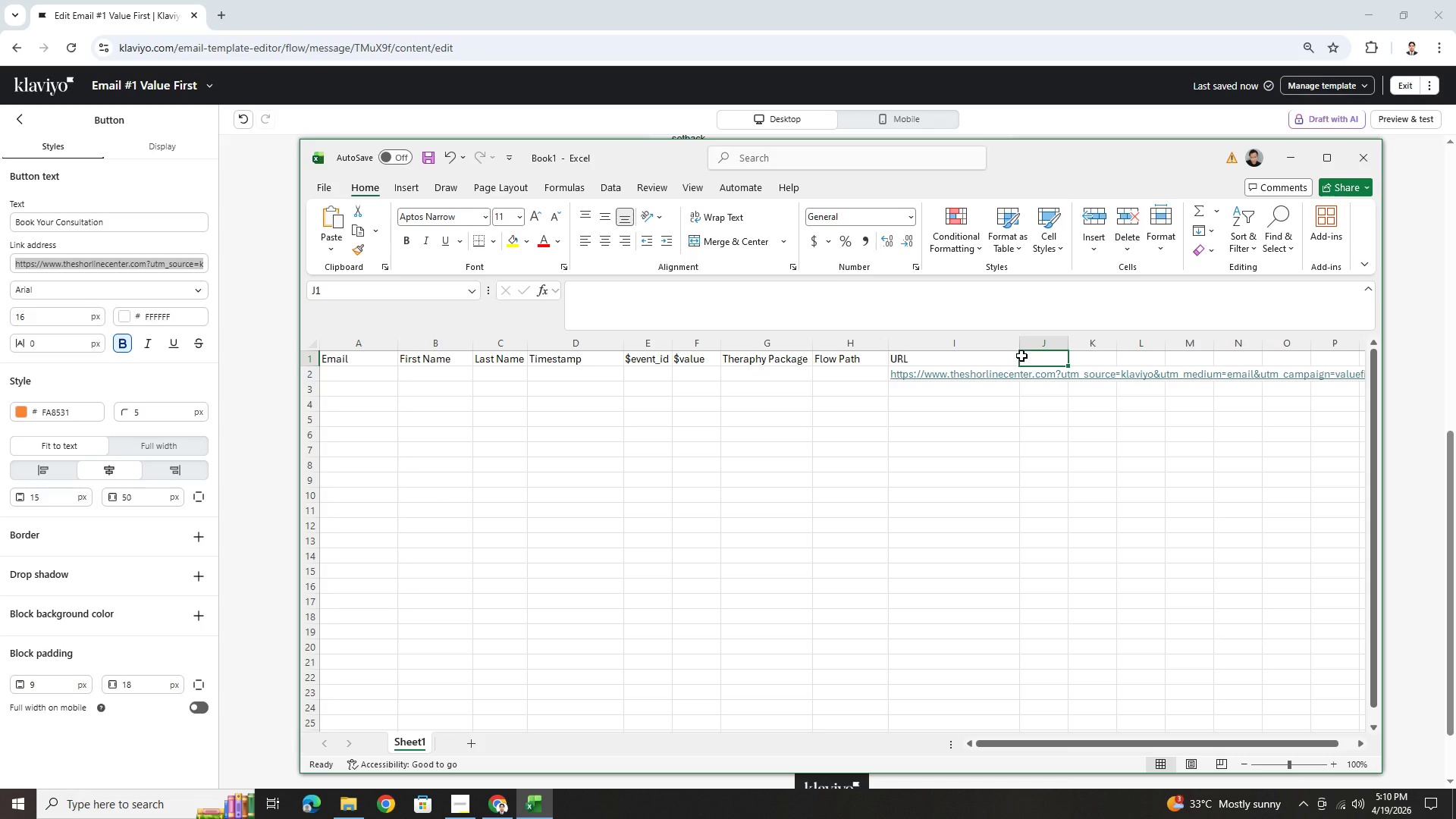 
wait(8.81)
 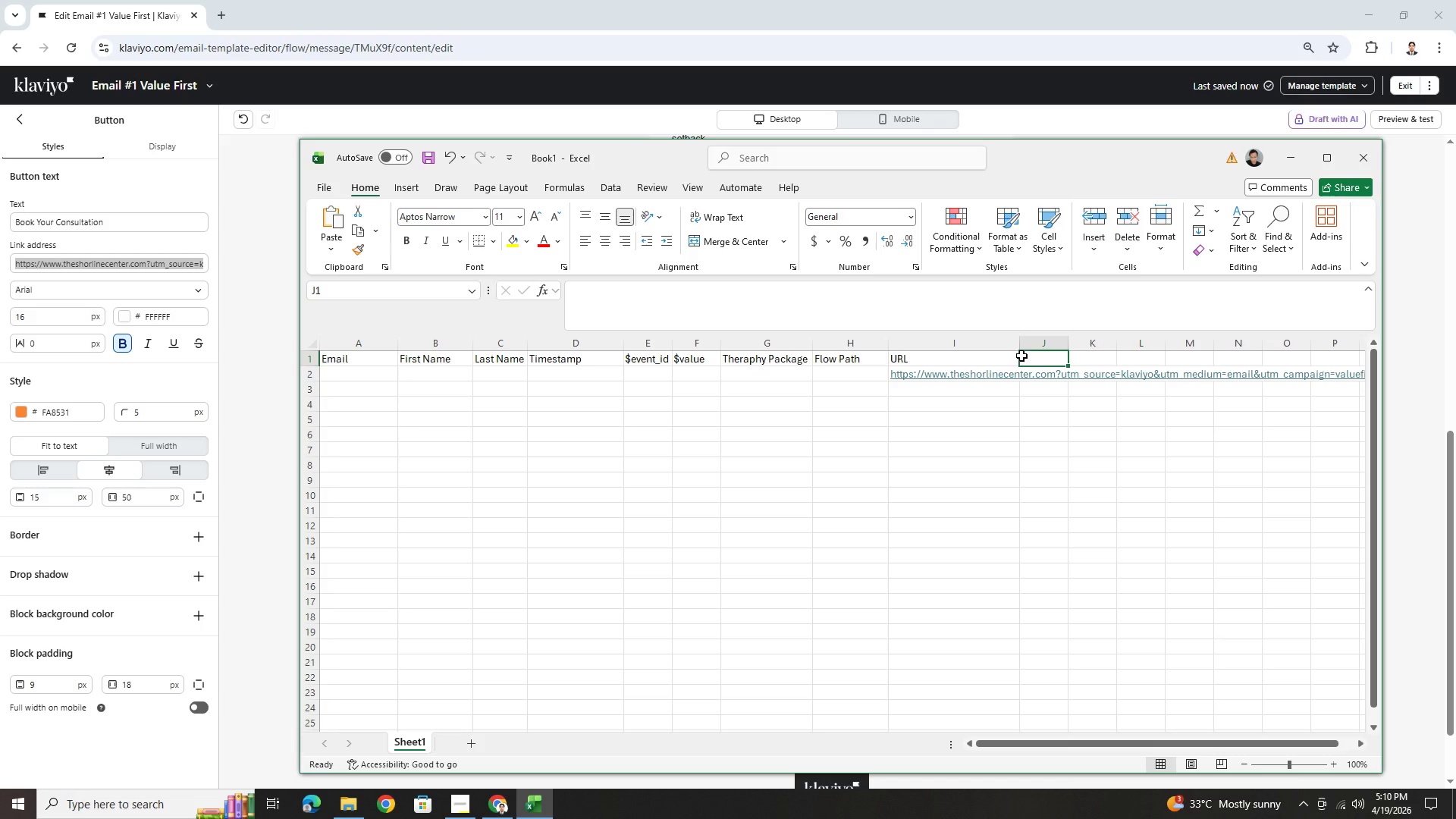 
double_click([1028, 357])
 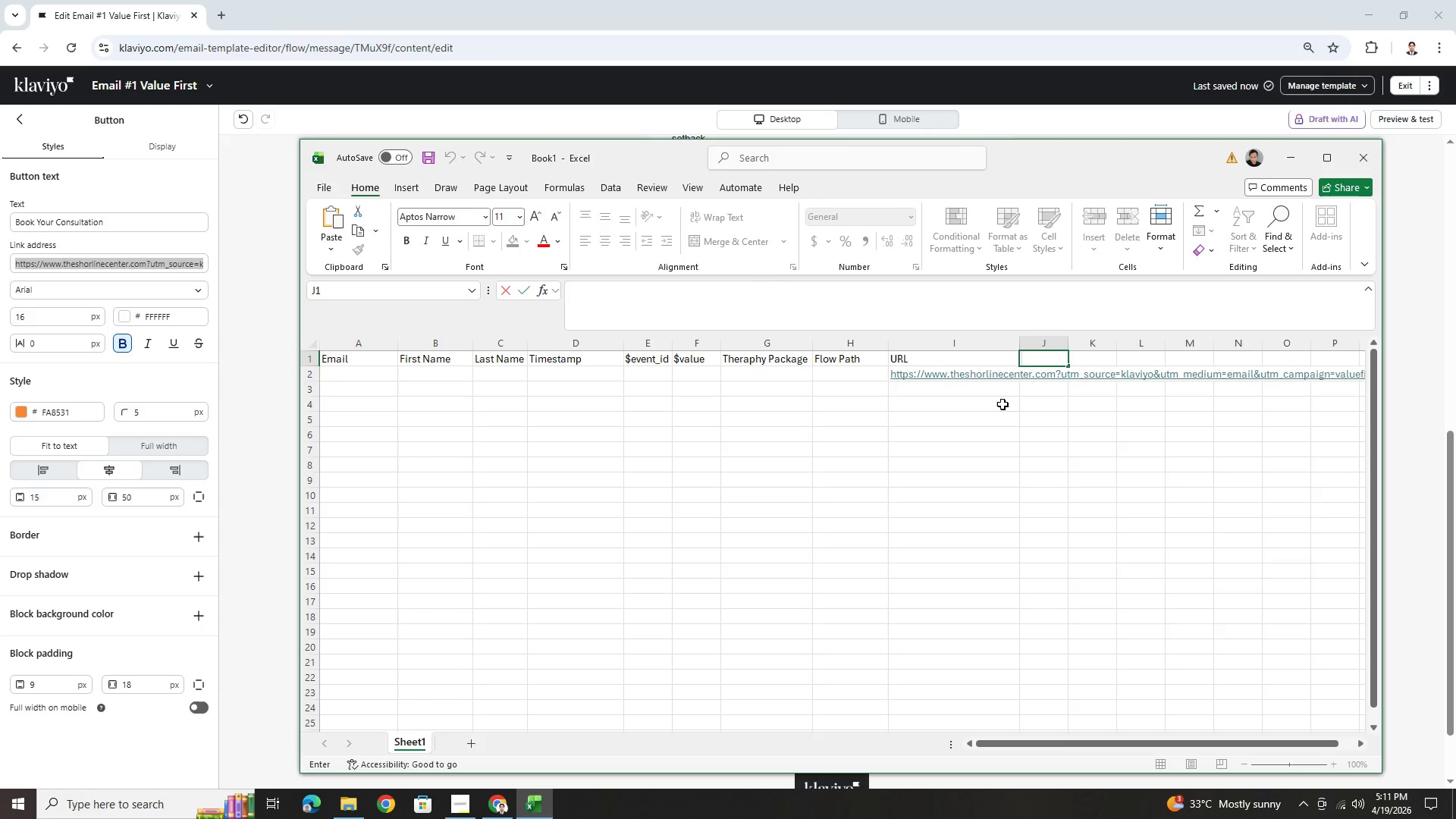 
left_click([999, 411])
 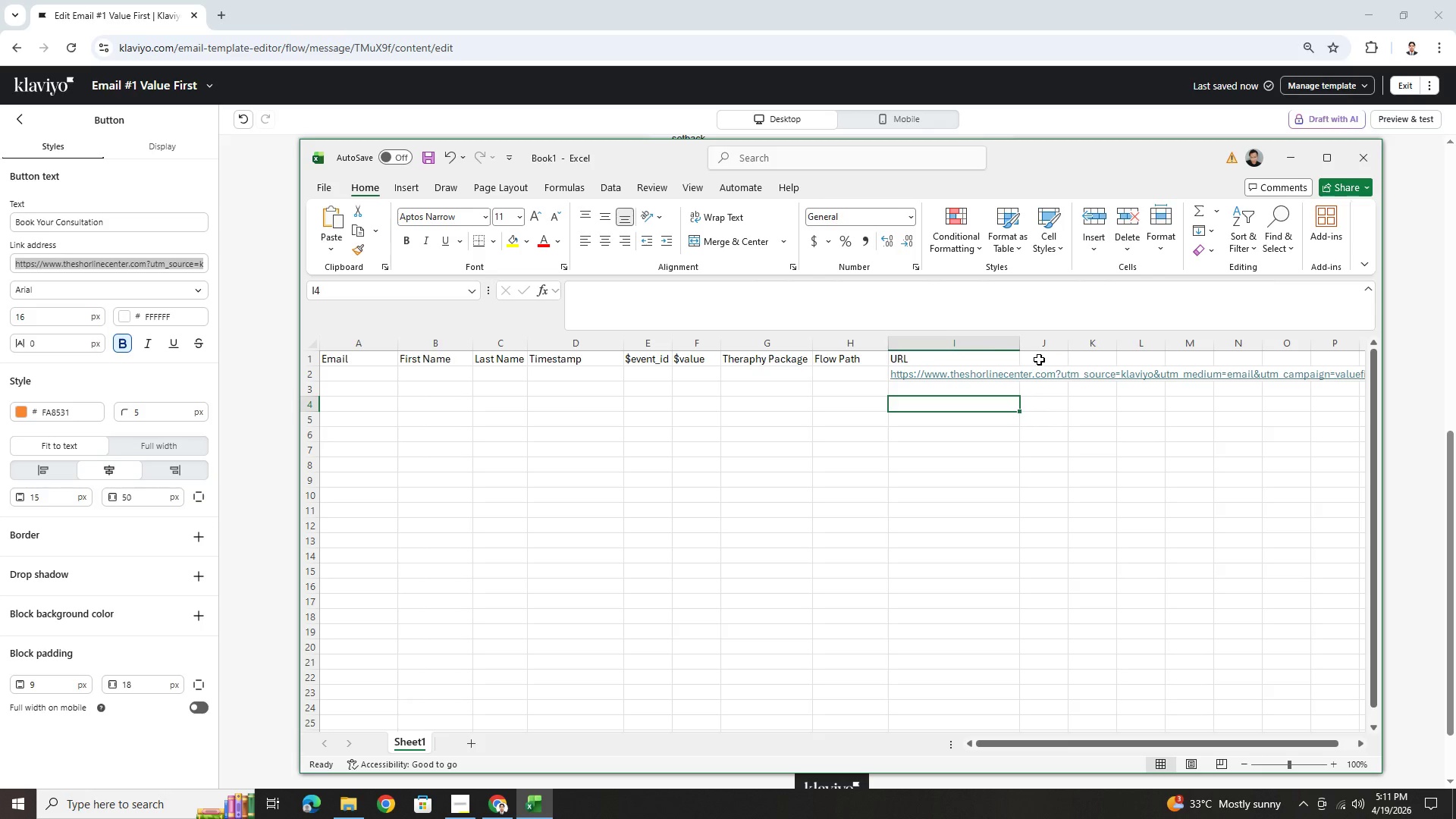 
double_click([1039, 359])
 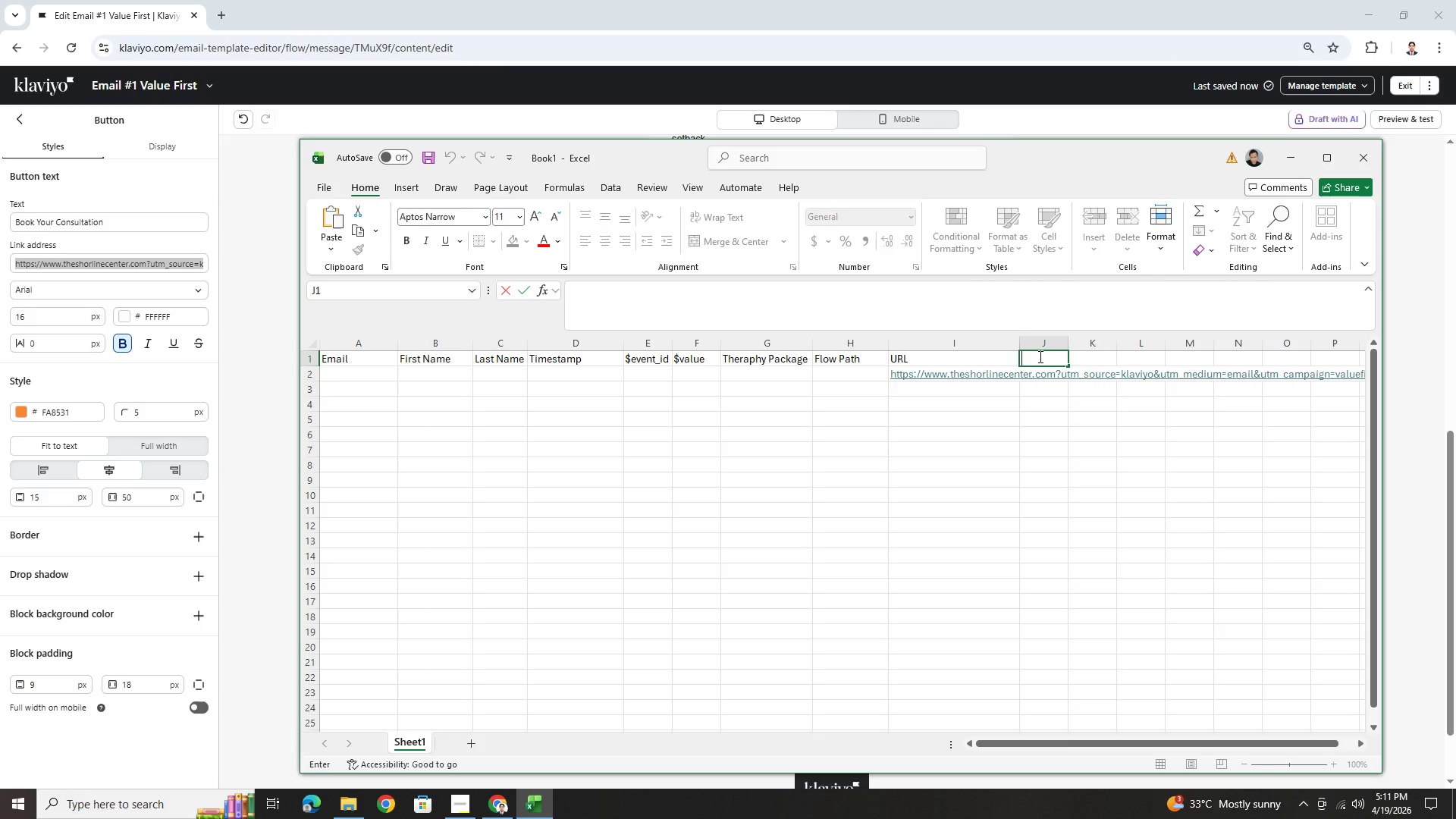 
type(UTM )
 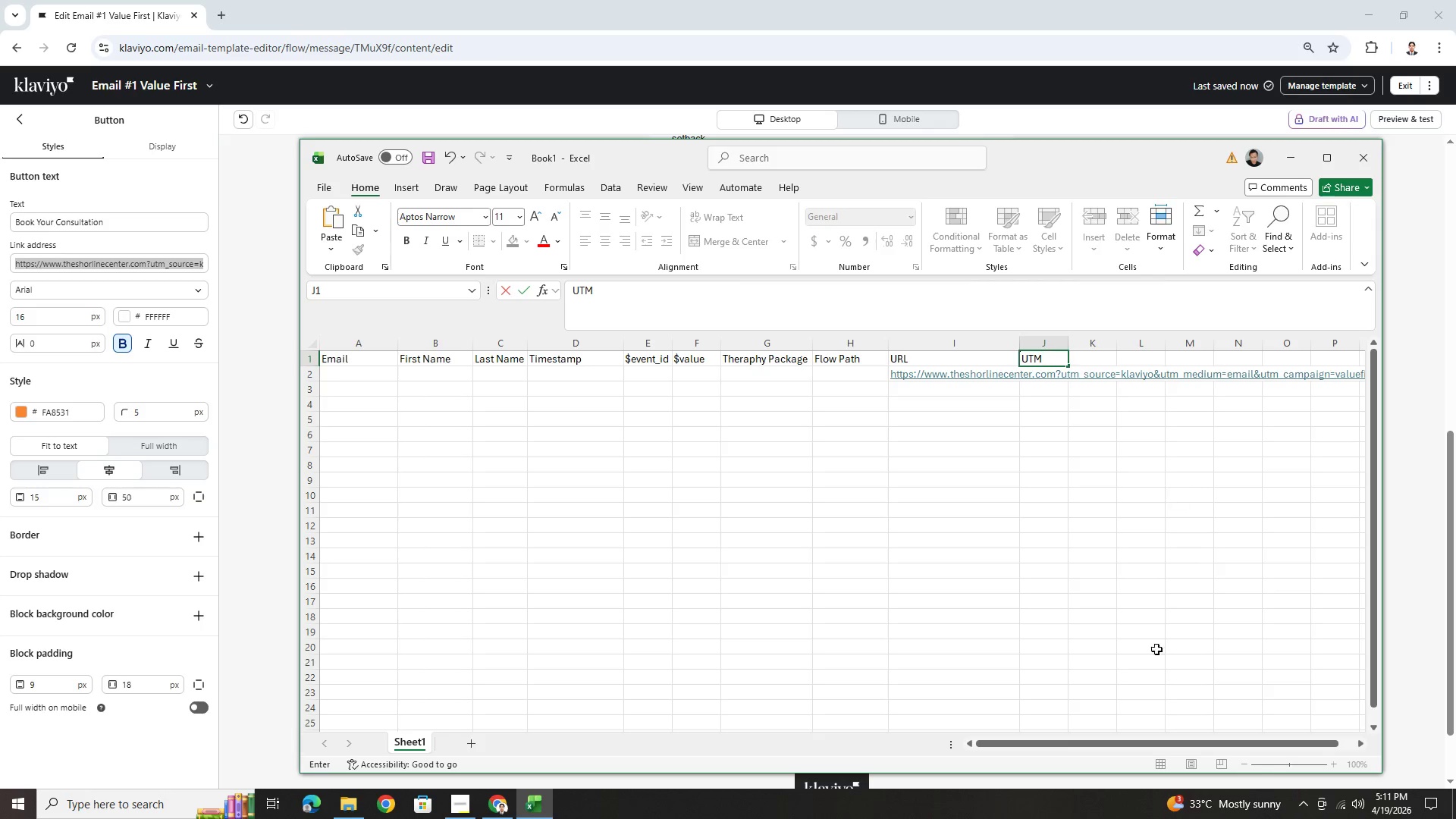 
left_click_drag(start_coordinate=[1153, 746], to_coordinate=[1210, 743])
 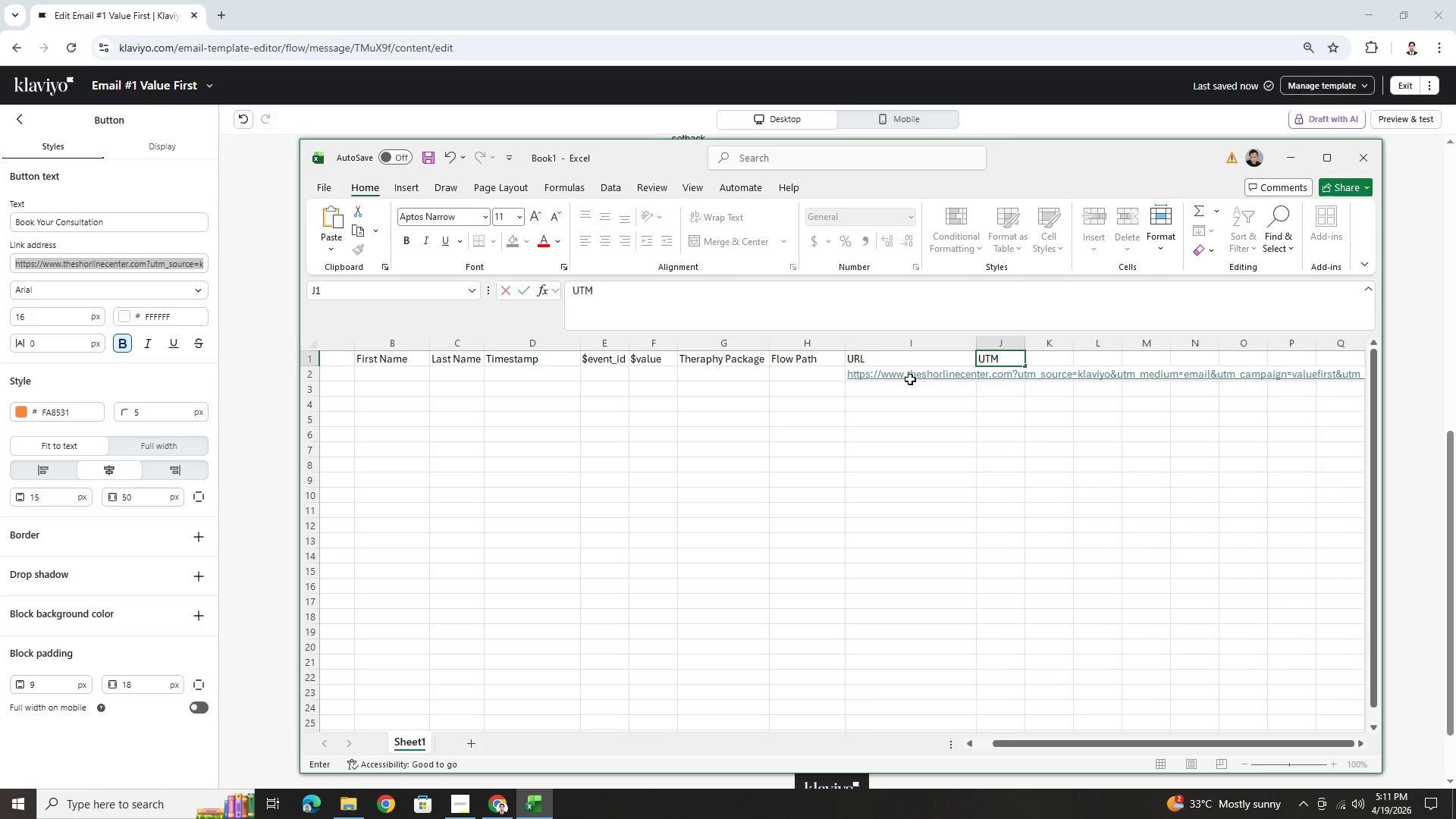 
double_click([910, 378])
 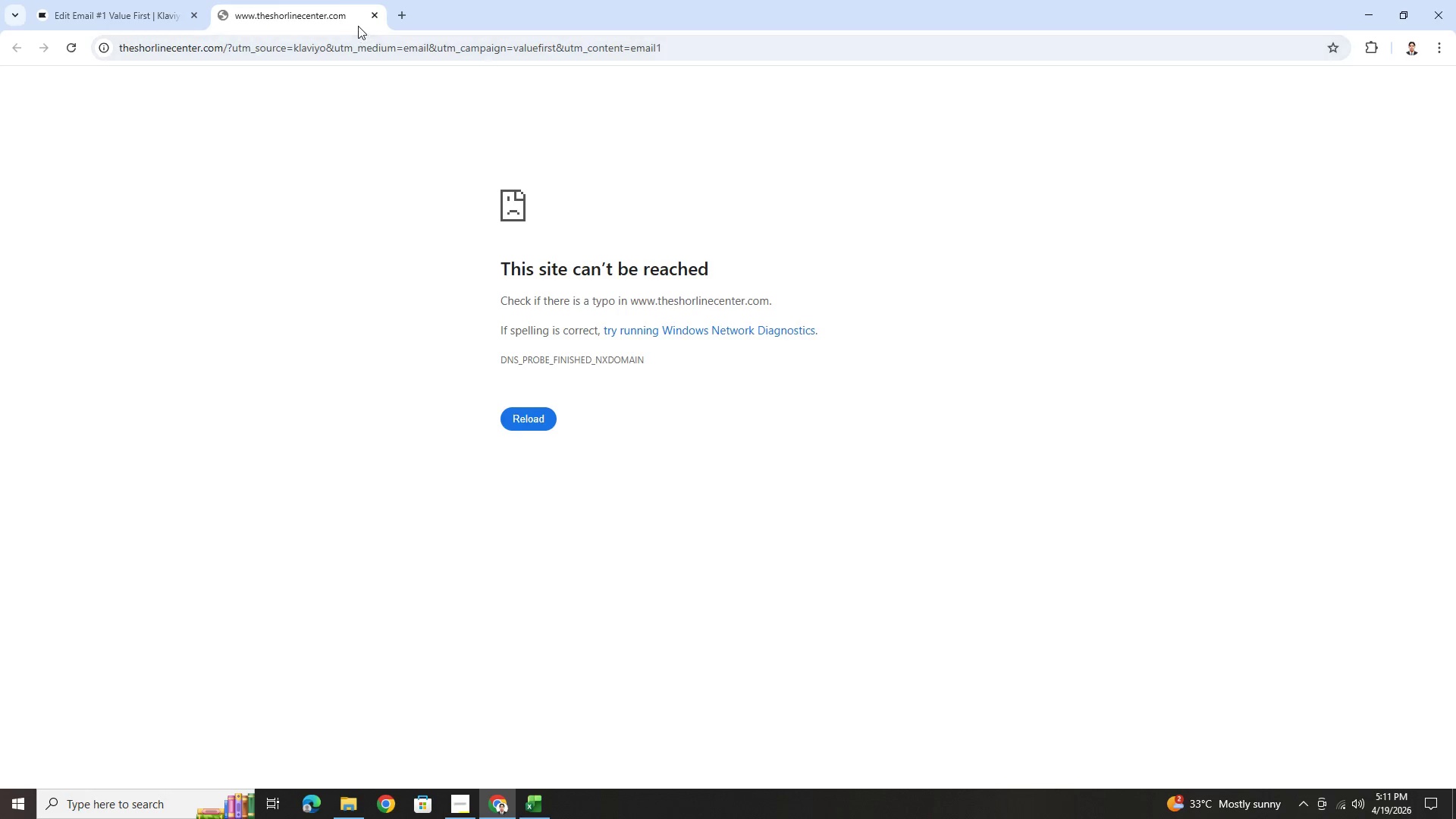 
left_click([373, 17])
 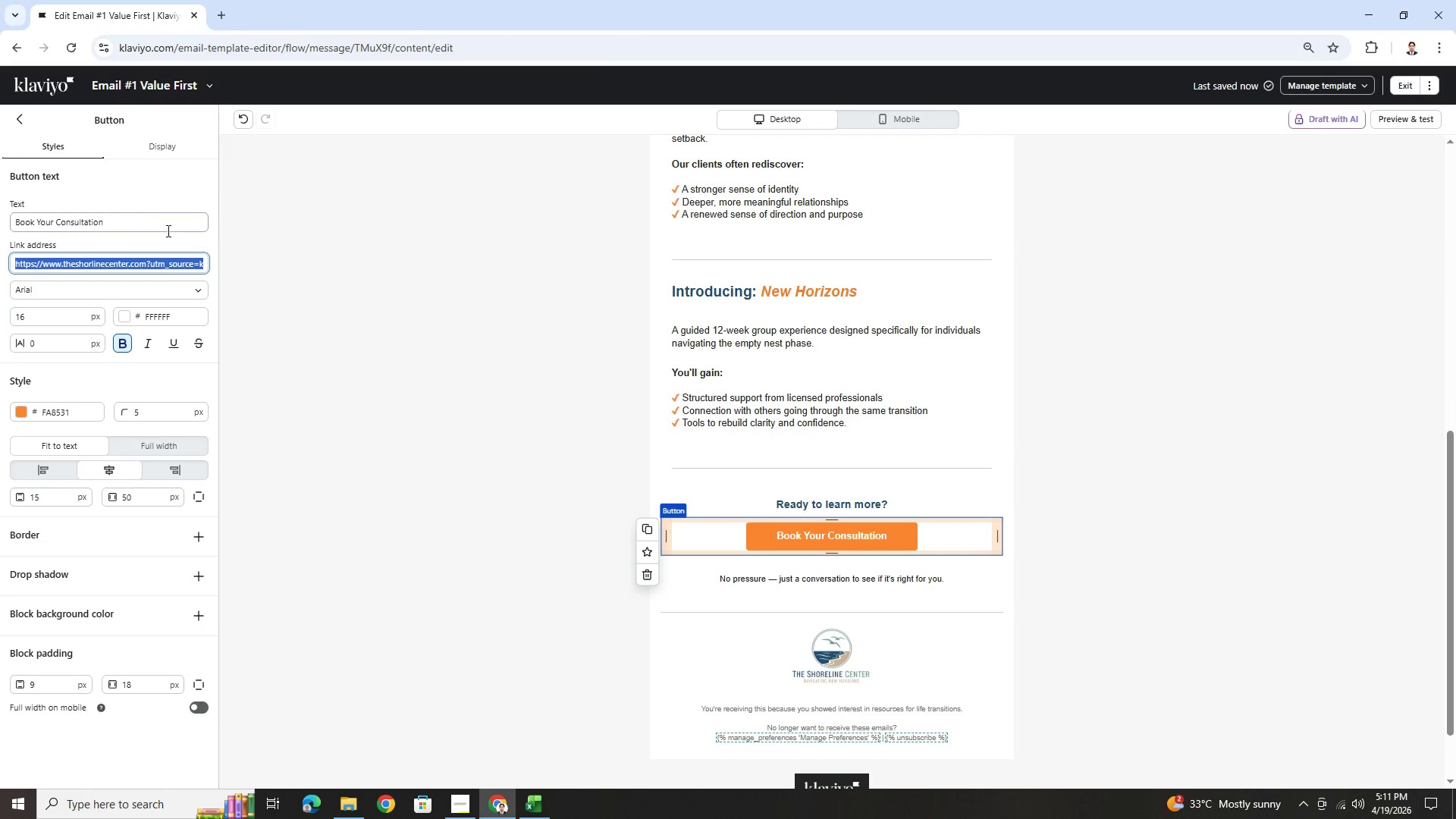 
left_click([172, 265])
 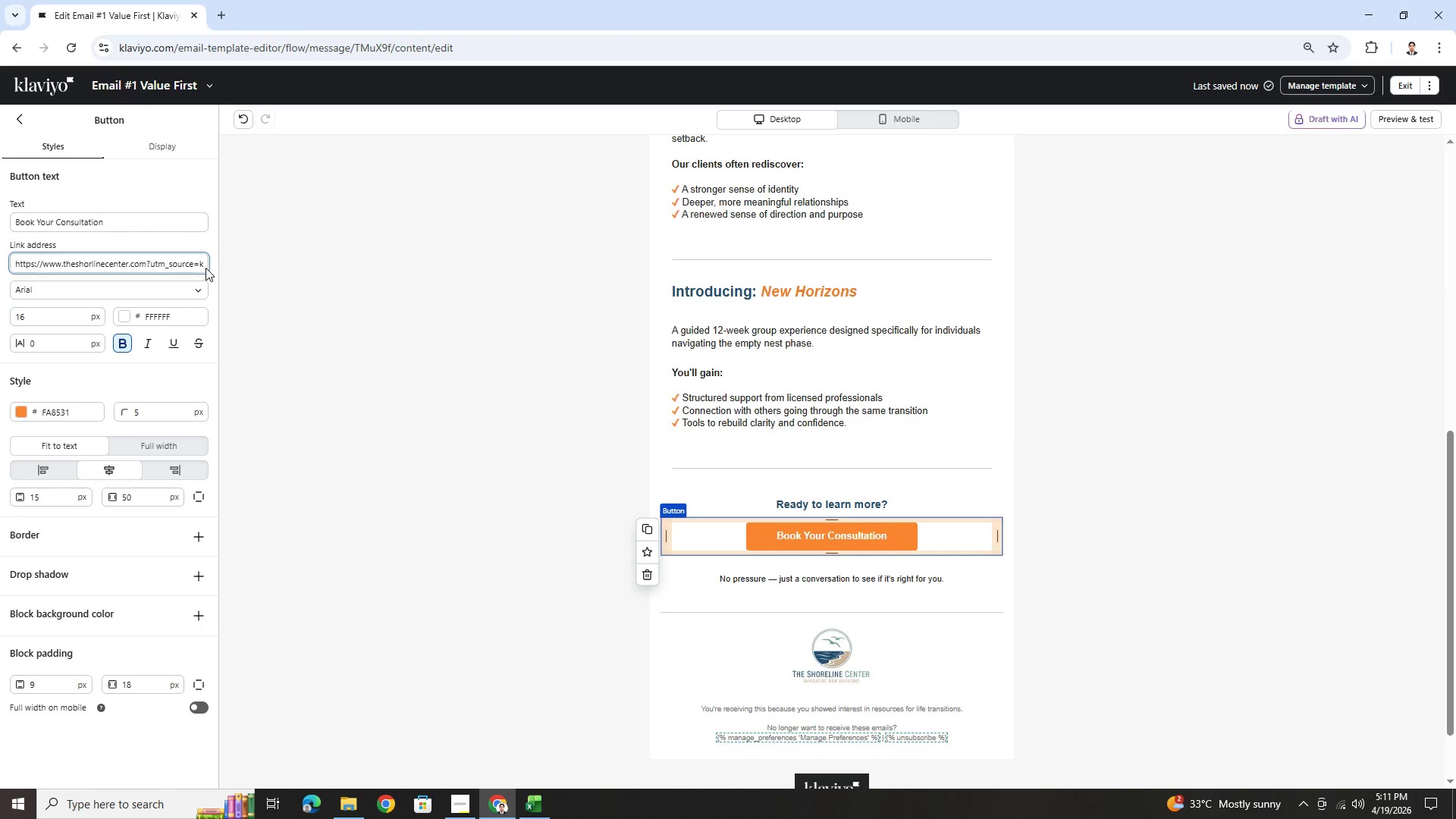 
left_click_drag(start_coordinate=[191, 262], to_coordinate=[228, 262])
 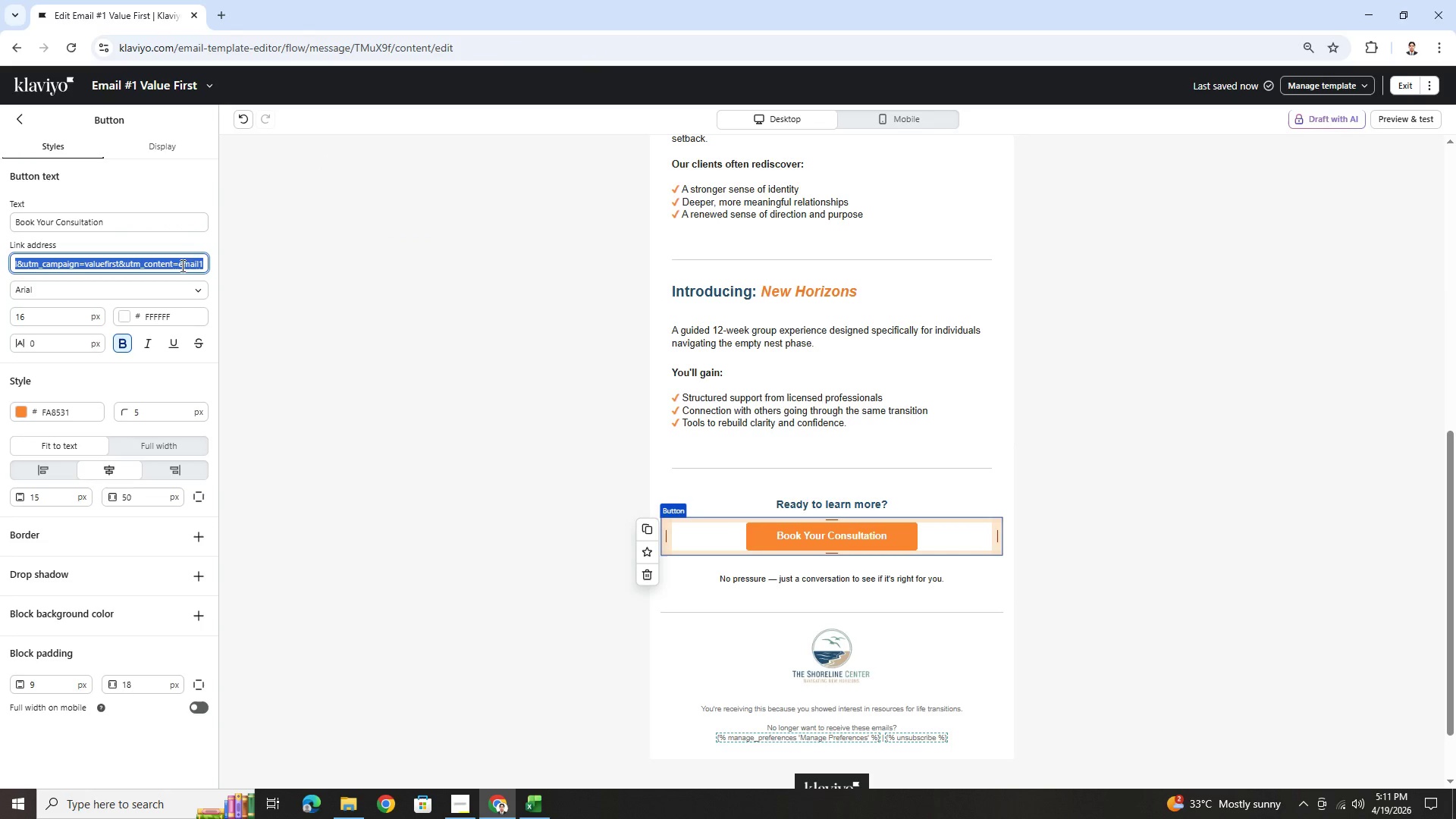 
key(Alt+AltLeft)
 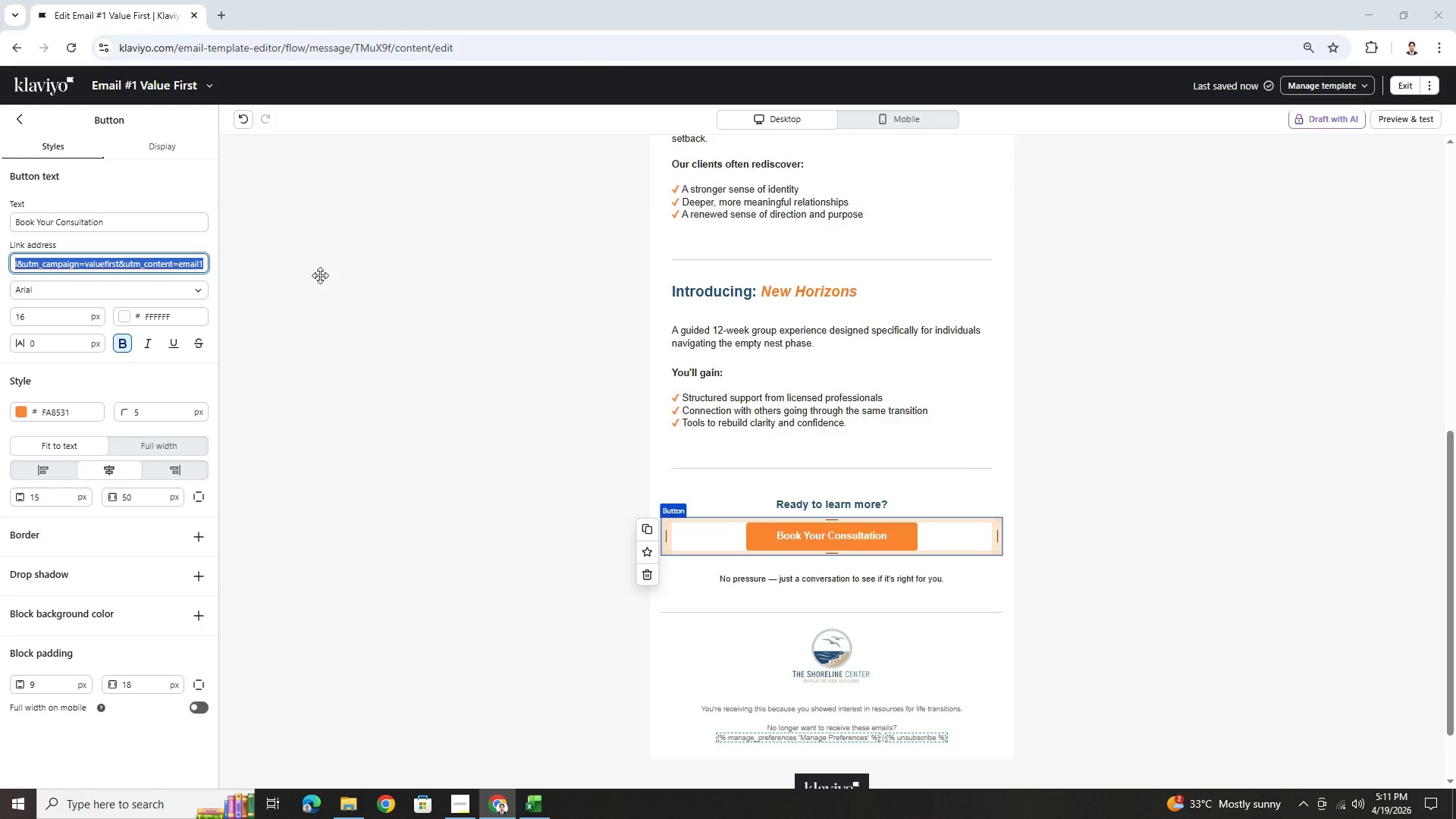 
key(Alt+Tab)
 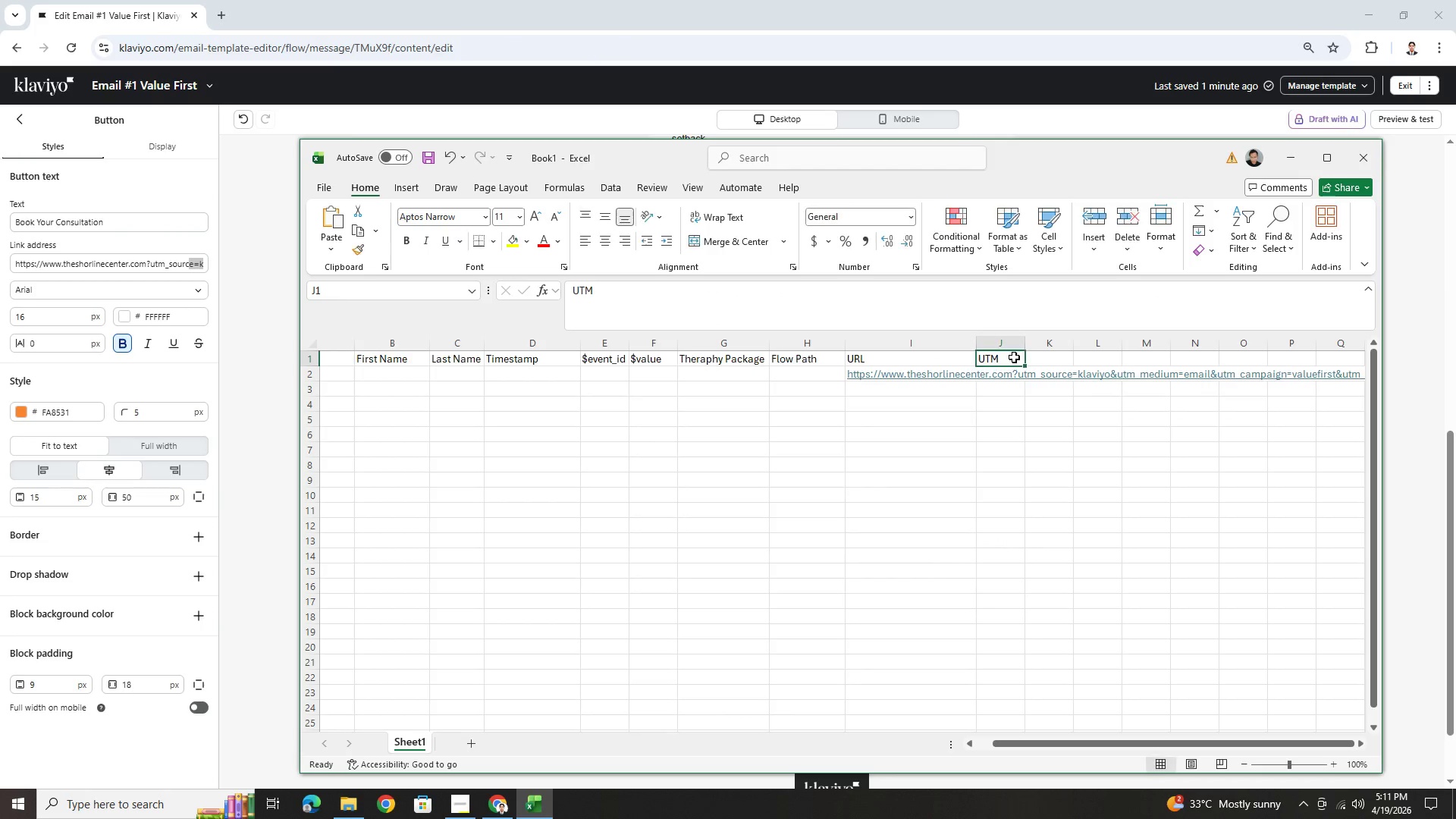 
double_click([1014, 357])
 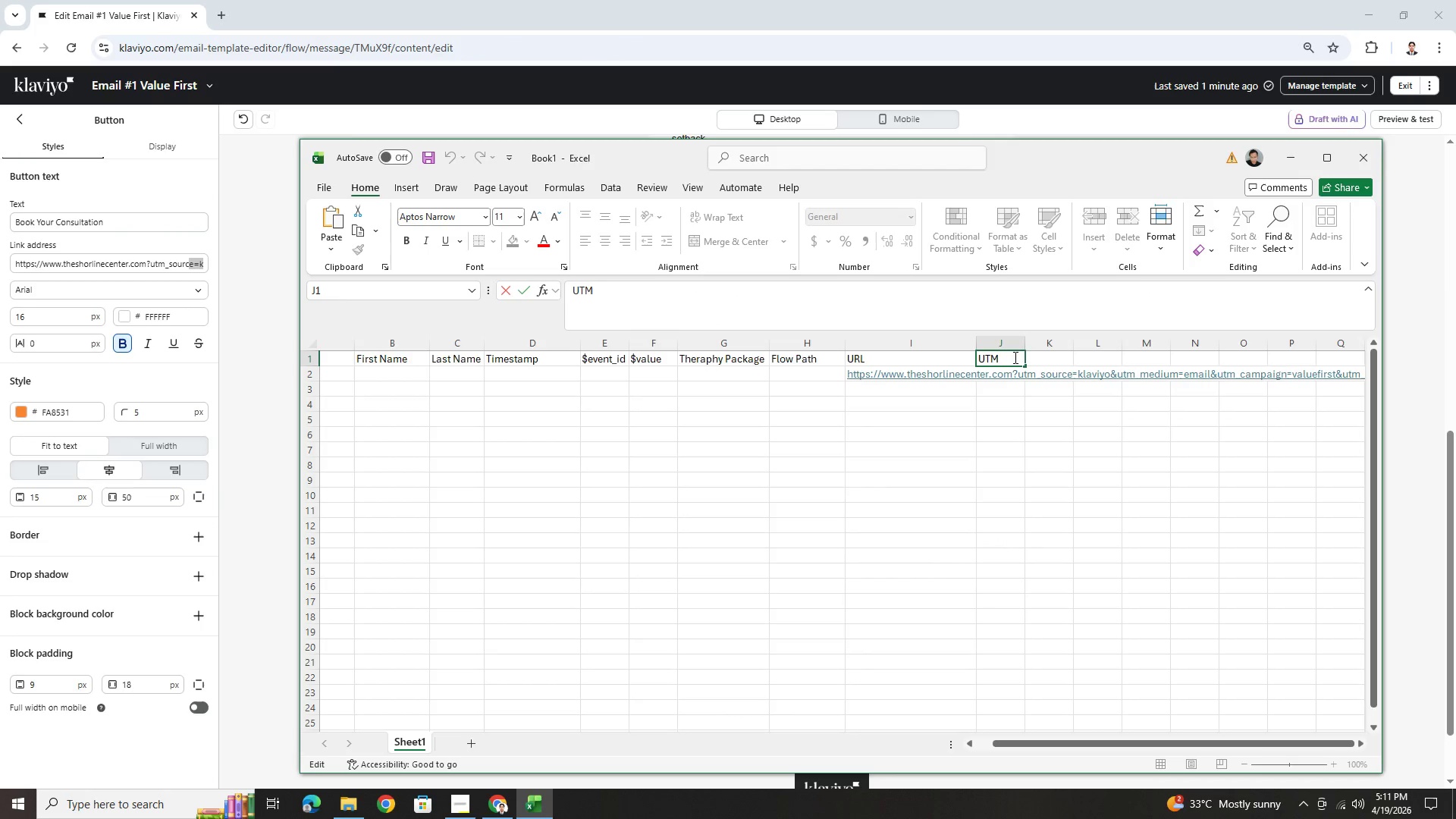 
triple_click([1014, 357])
 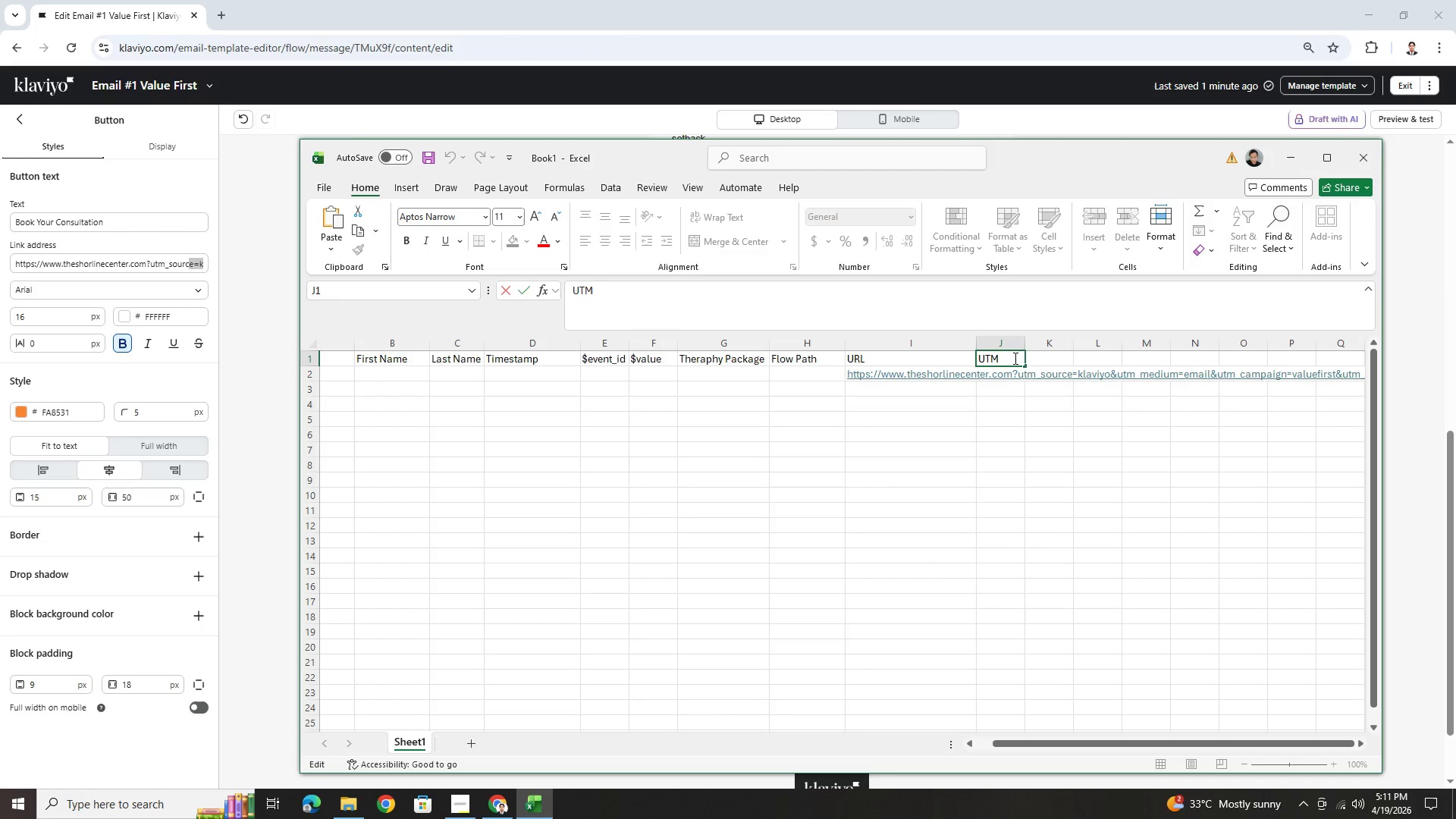 
type(Content)
 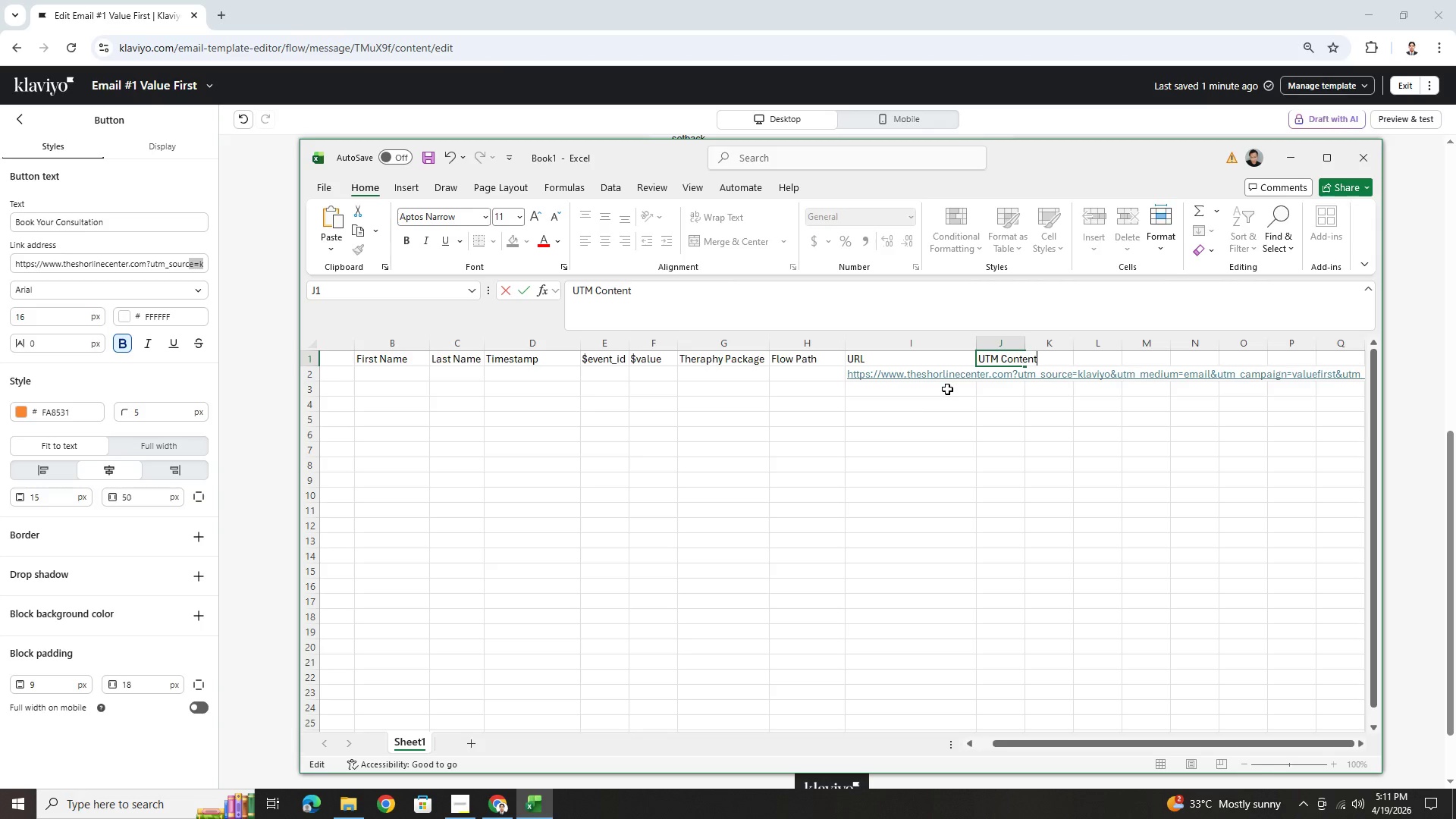 
left_click([1038, 425])
 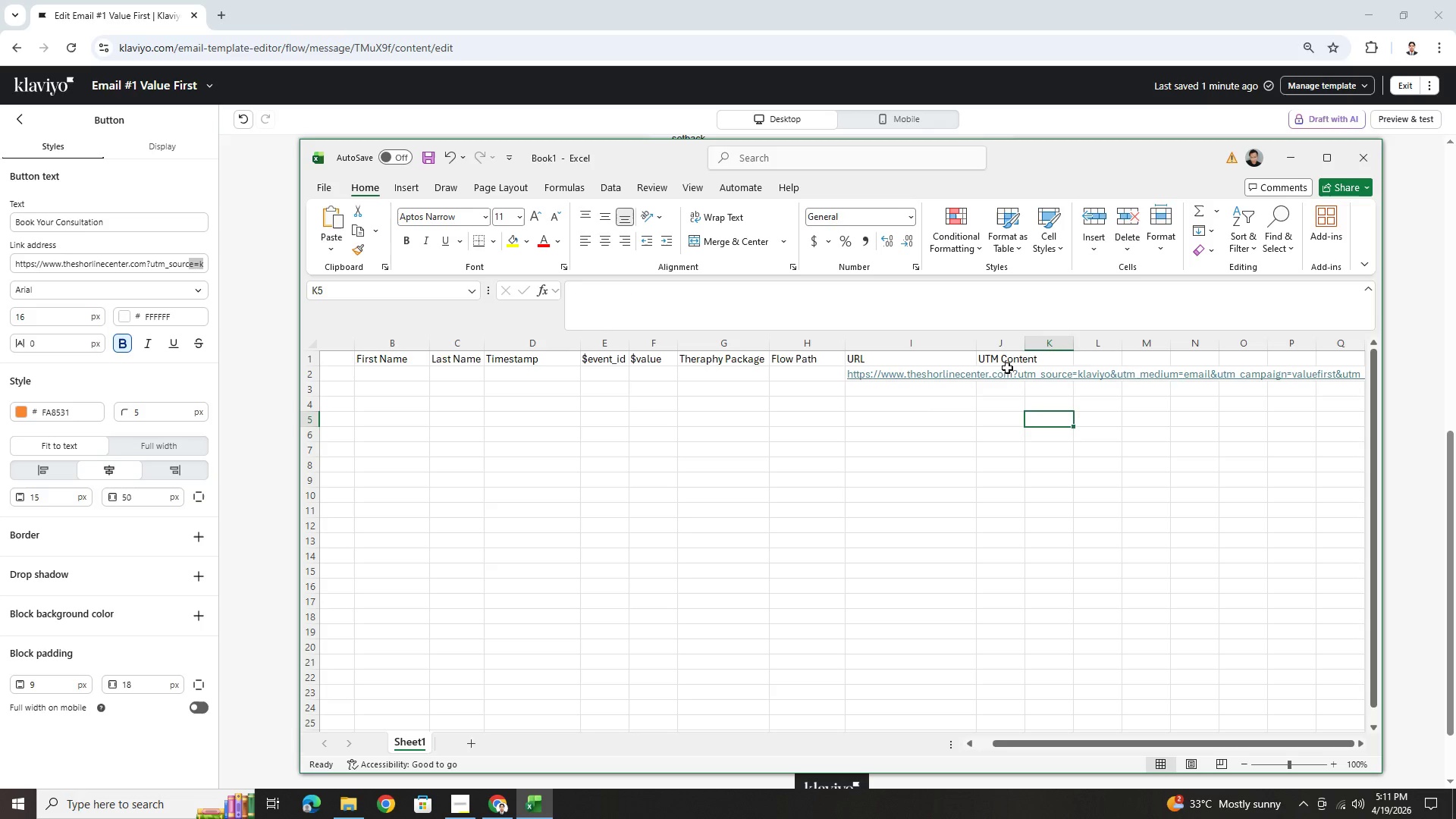 
left_click([1056, 365])
 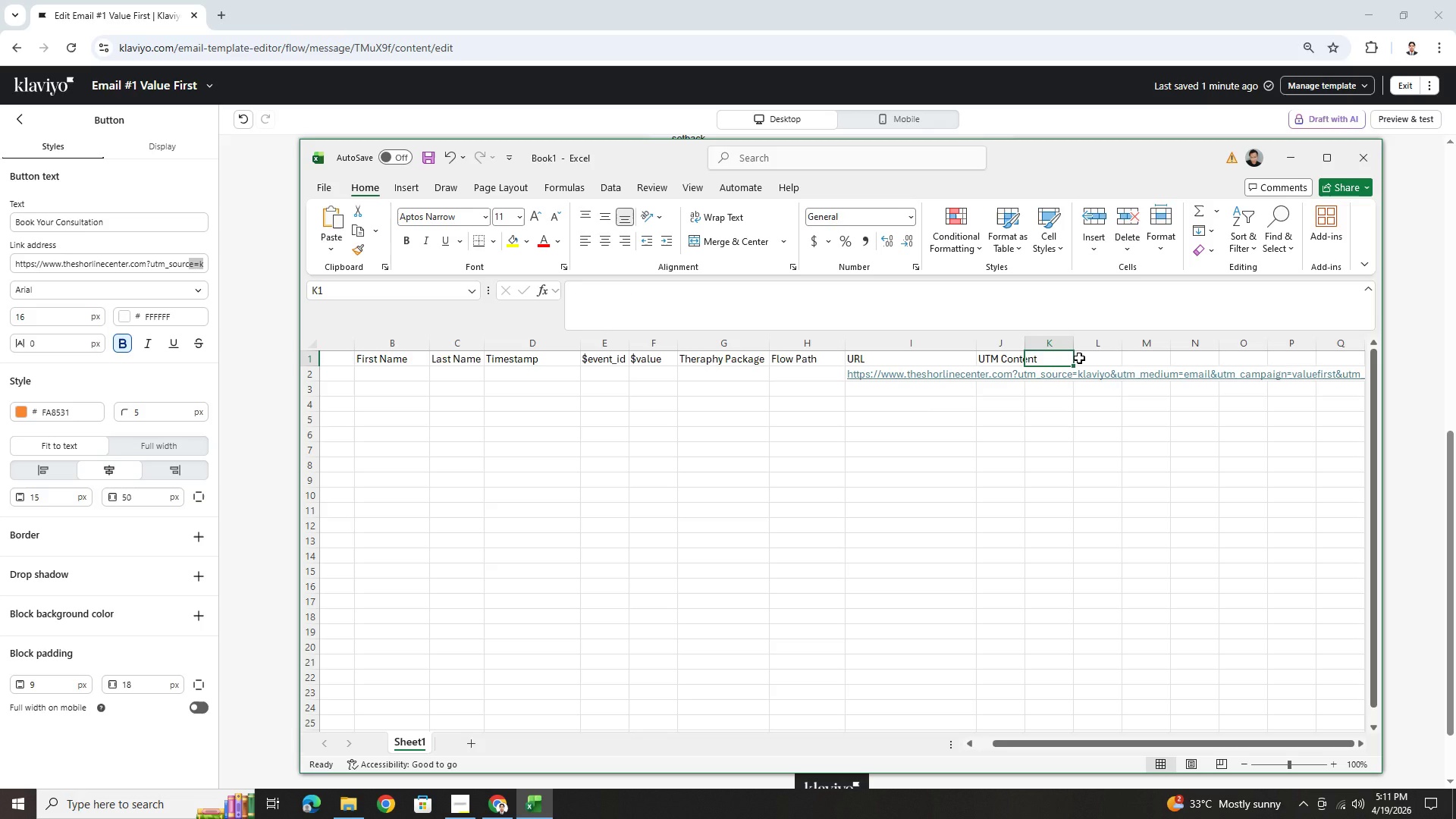 
key(ArrowDown)
 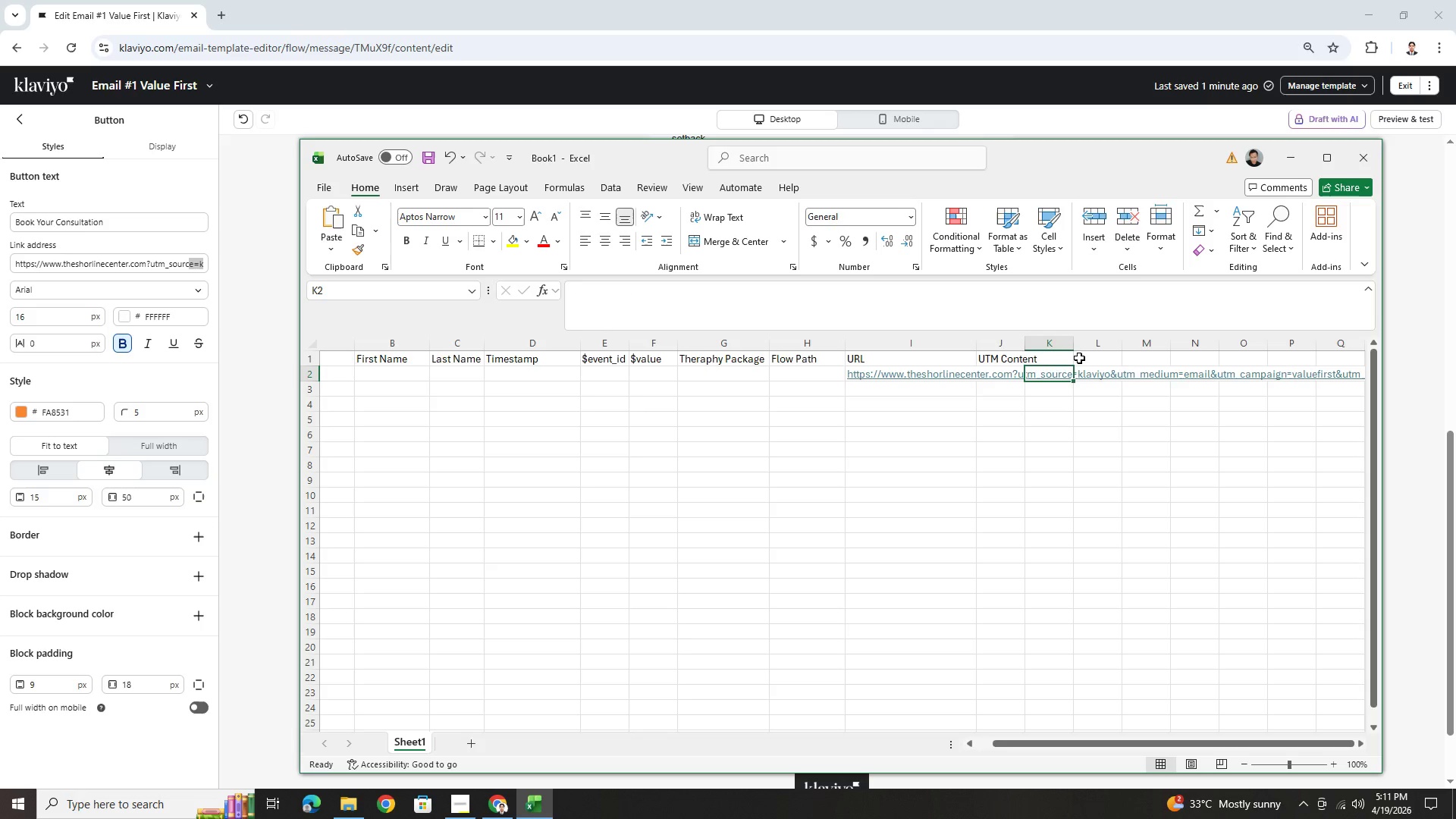 
key(ArrowLeft)
 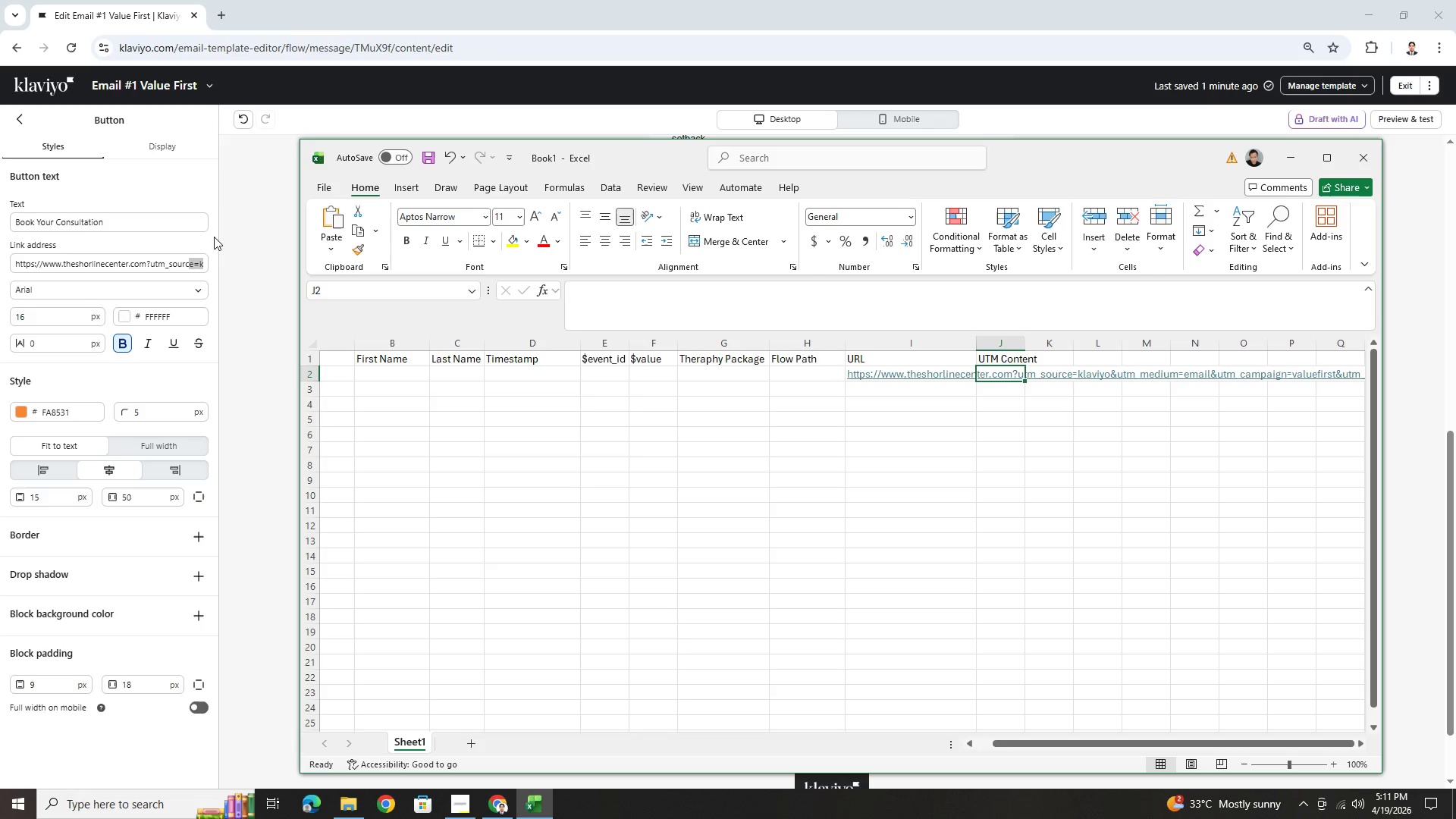 
left_click([200, 265])
 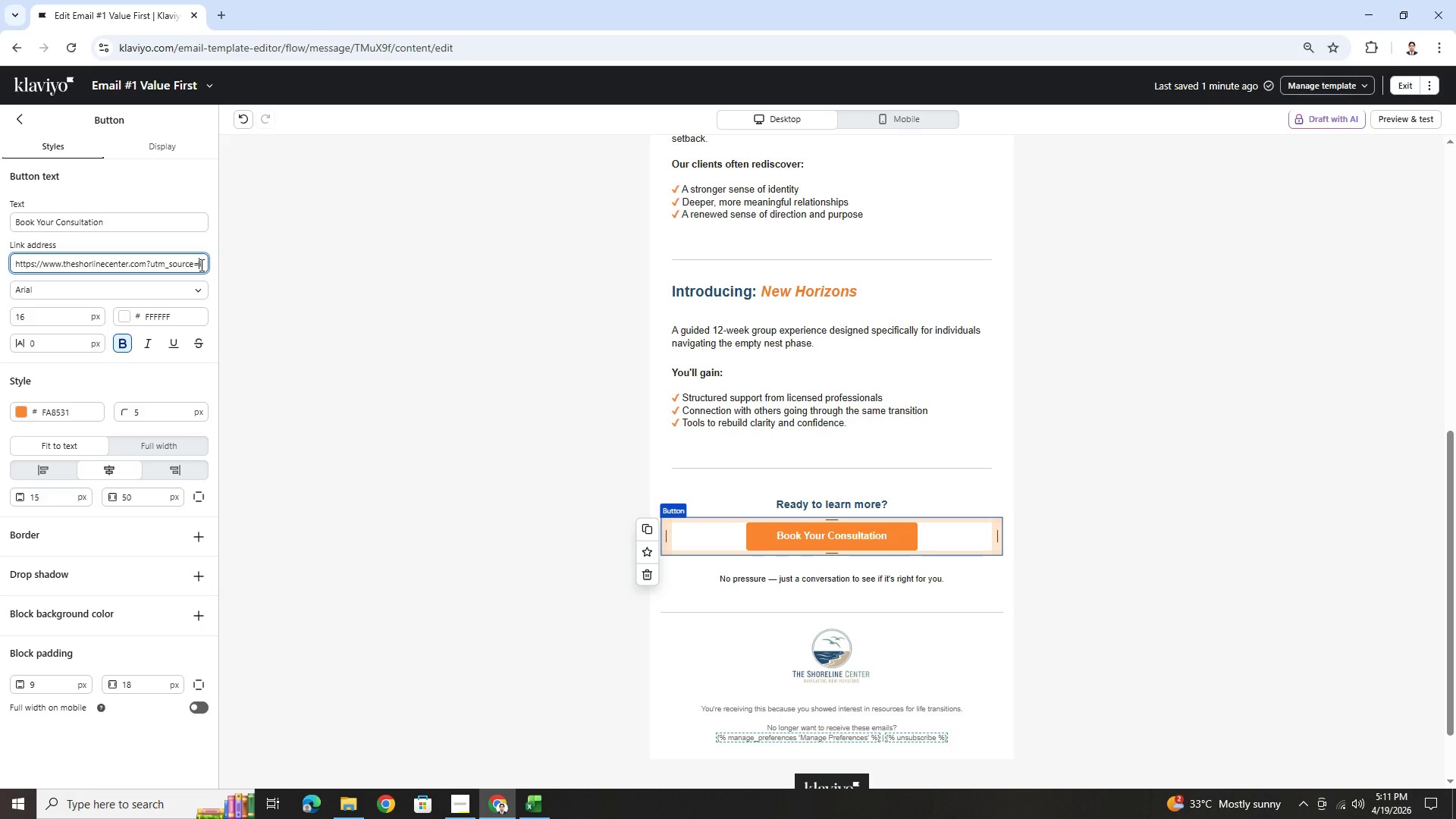 
hold_key(key=ArrowRight, duration=1.5)
 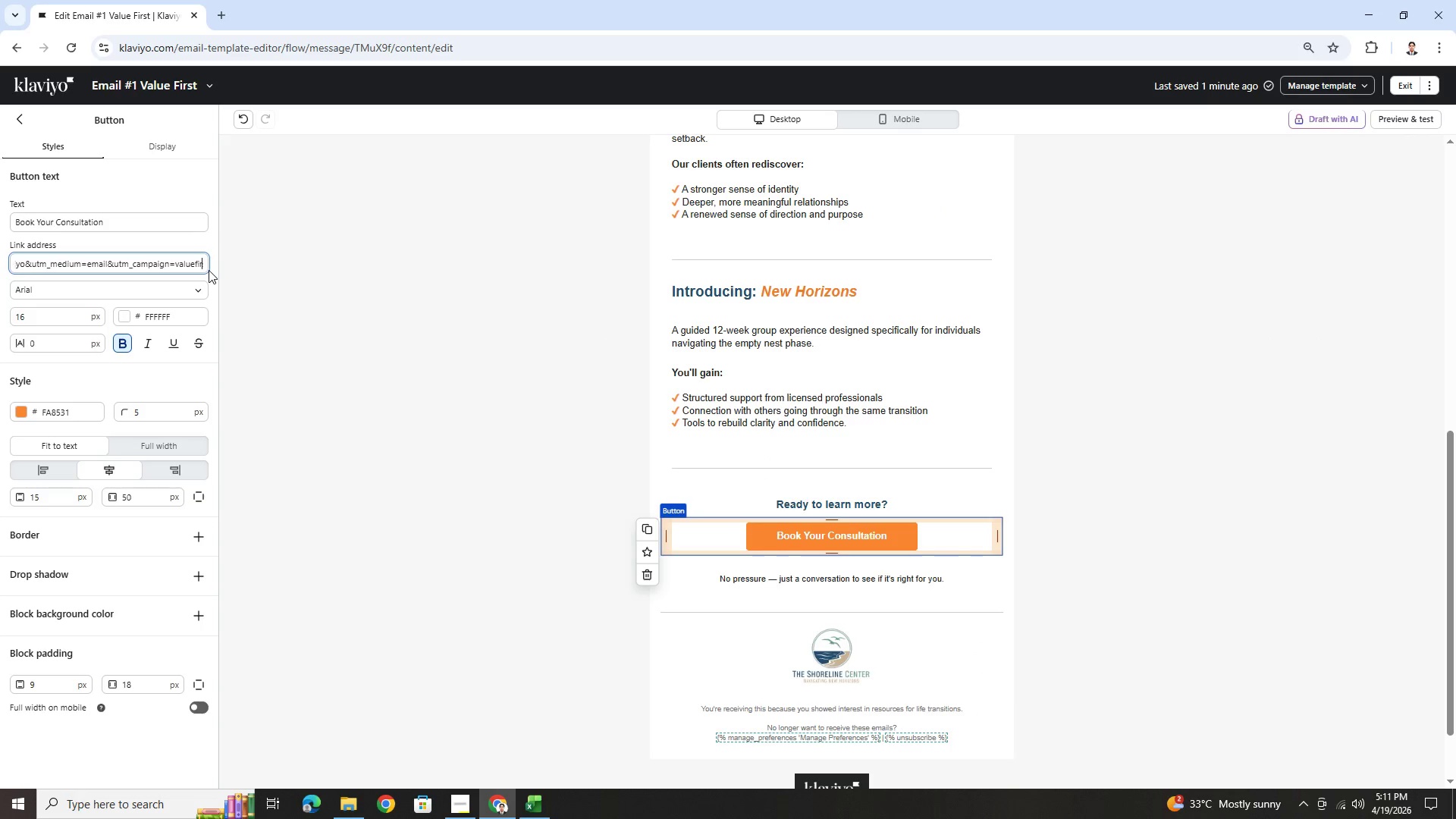 
hold_key(key=ArrowRight, duration=1.52)
 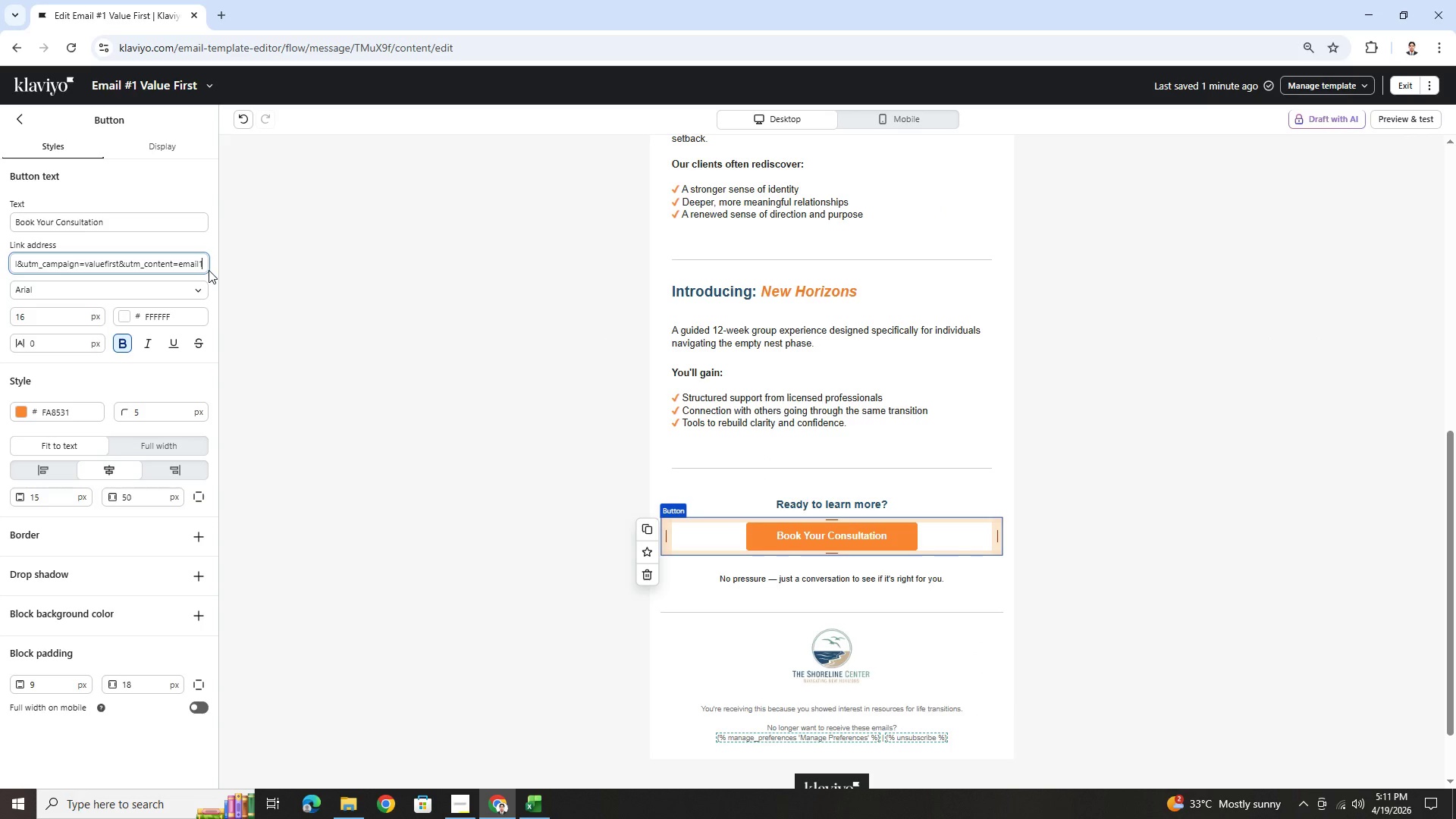 
key(ArrowRight)
 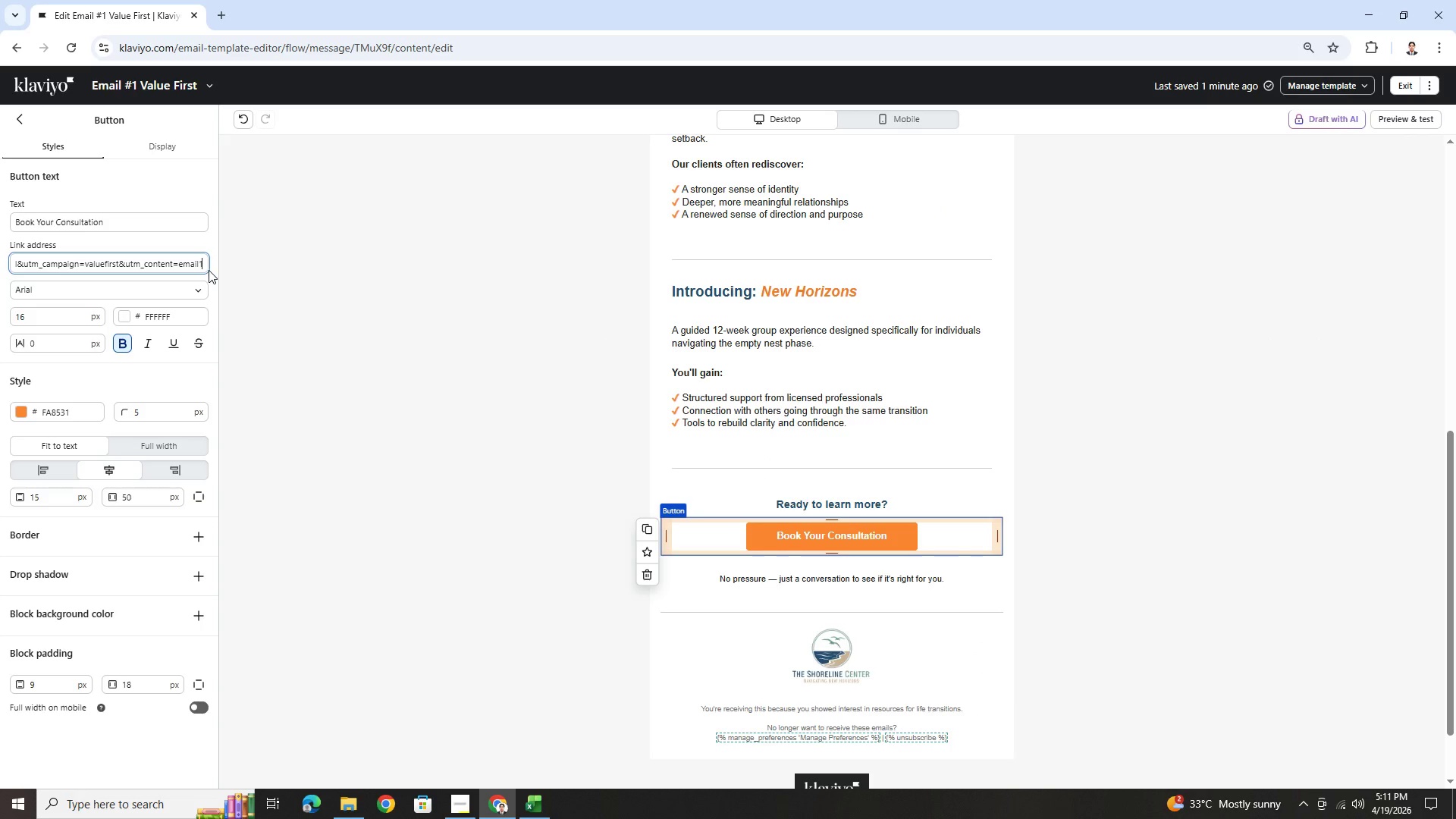 
key(ArrowRight)
 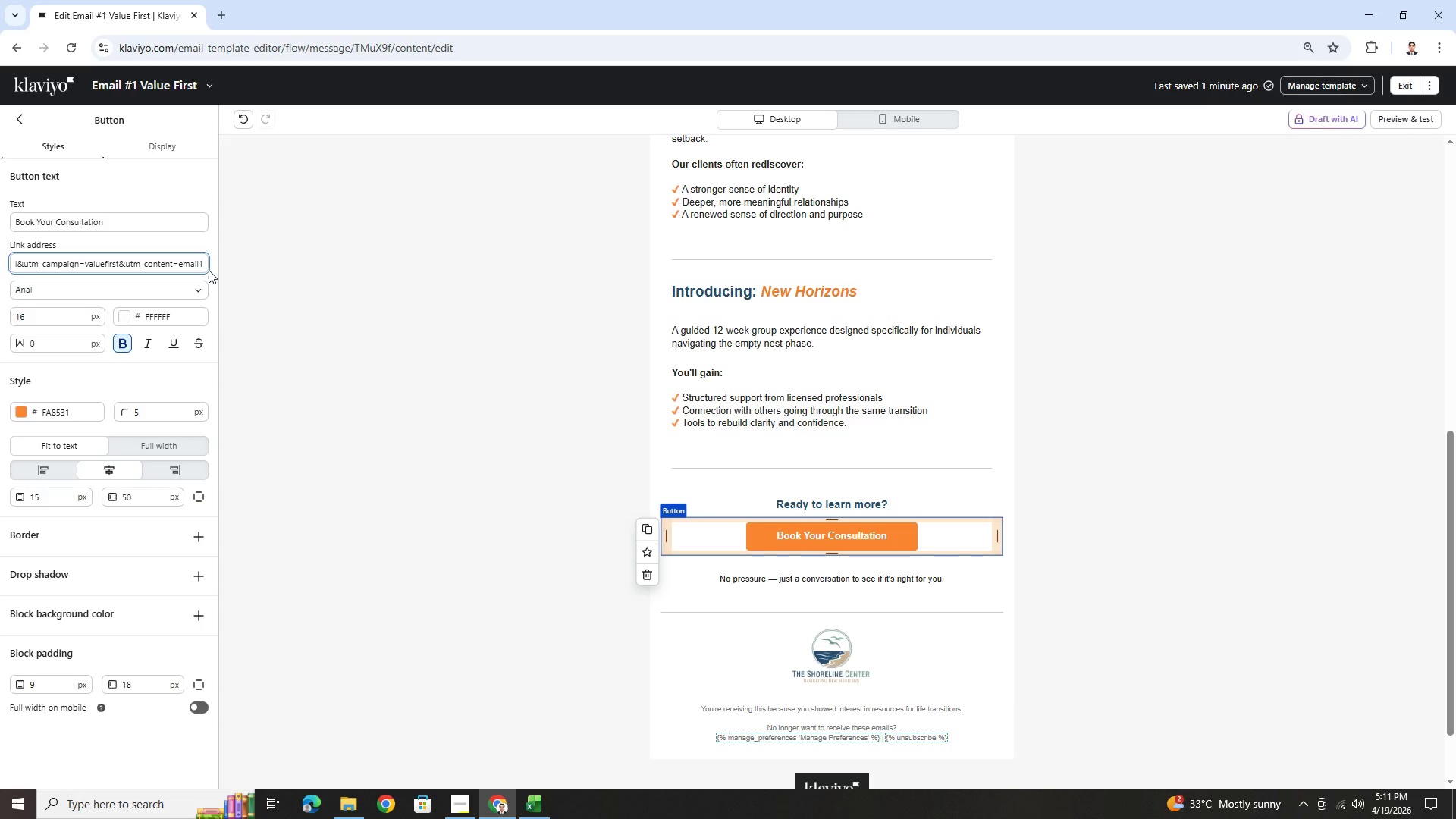 
key(ArrowRight)
 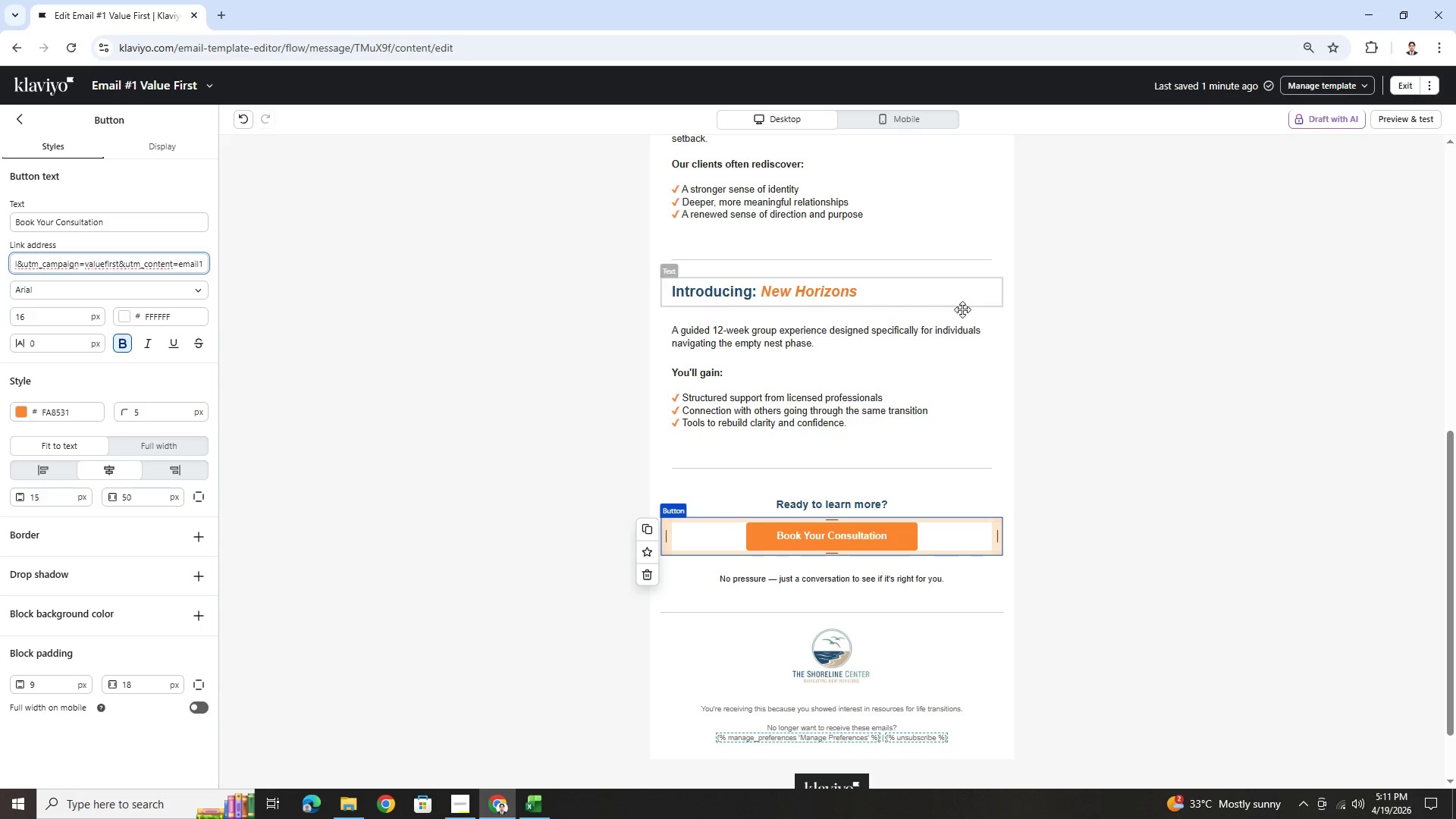 
key(Alt+AltLeft)
 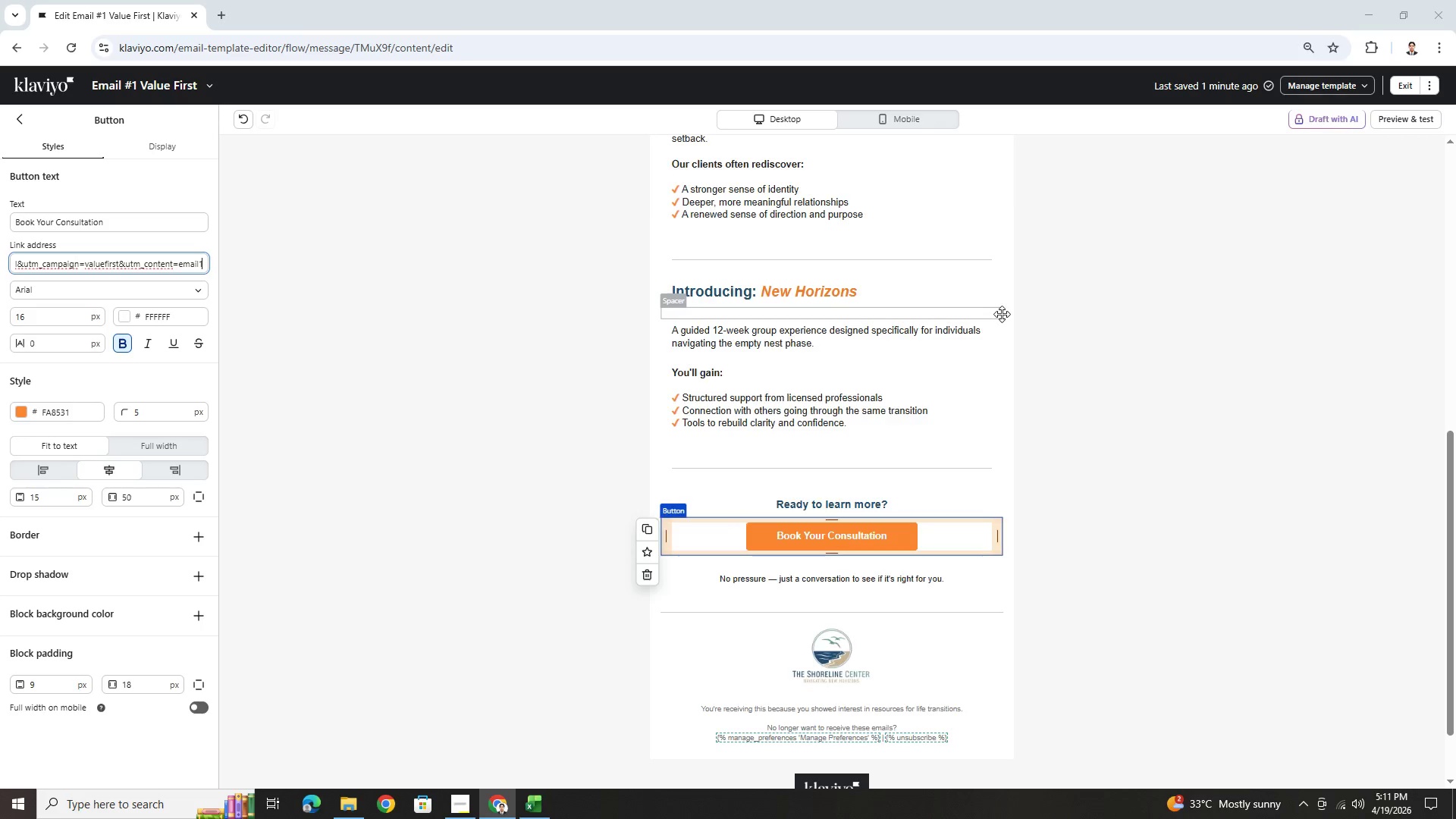 
key(Tab)
type(email4)
 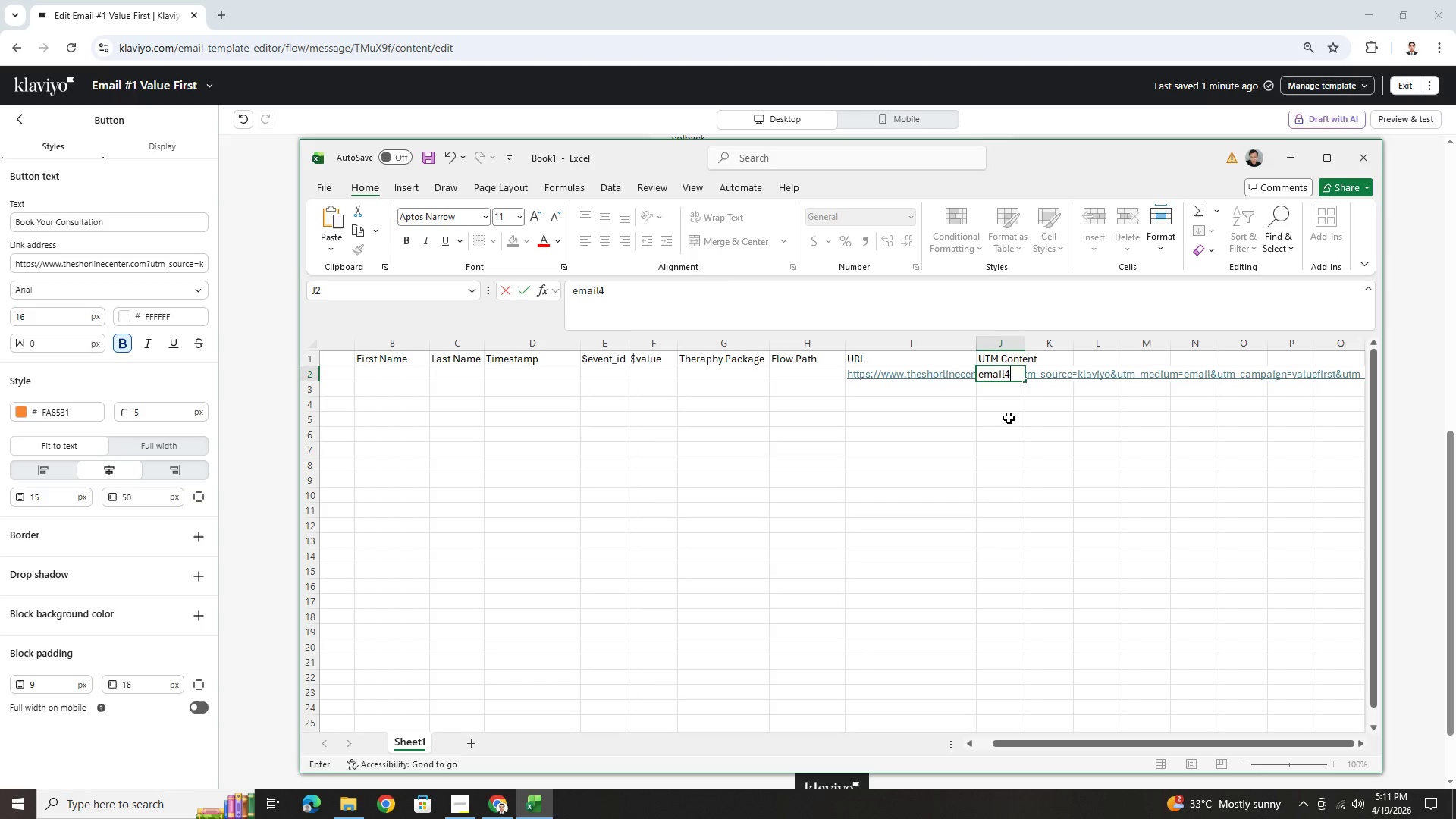 
key(Backspace)
 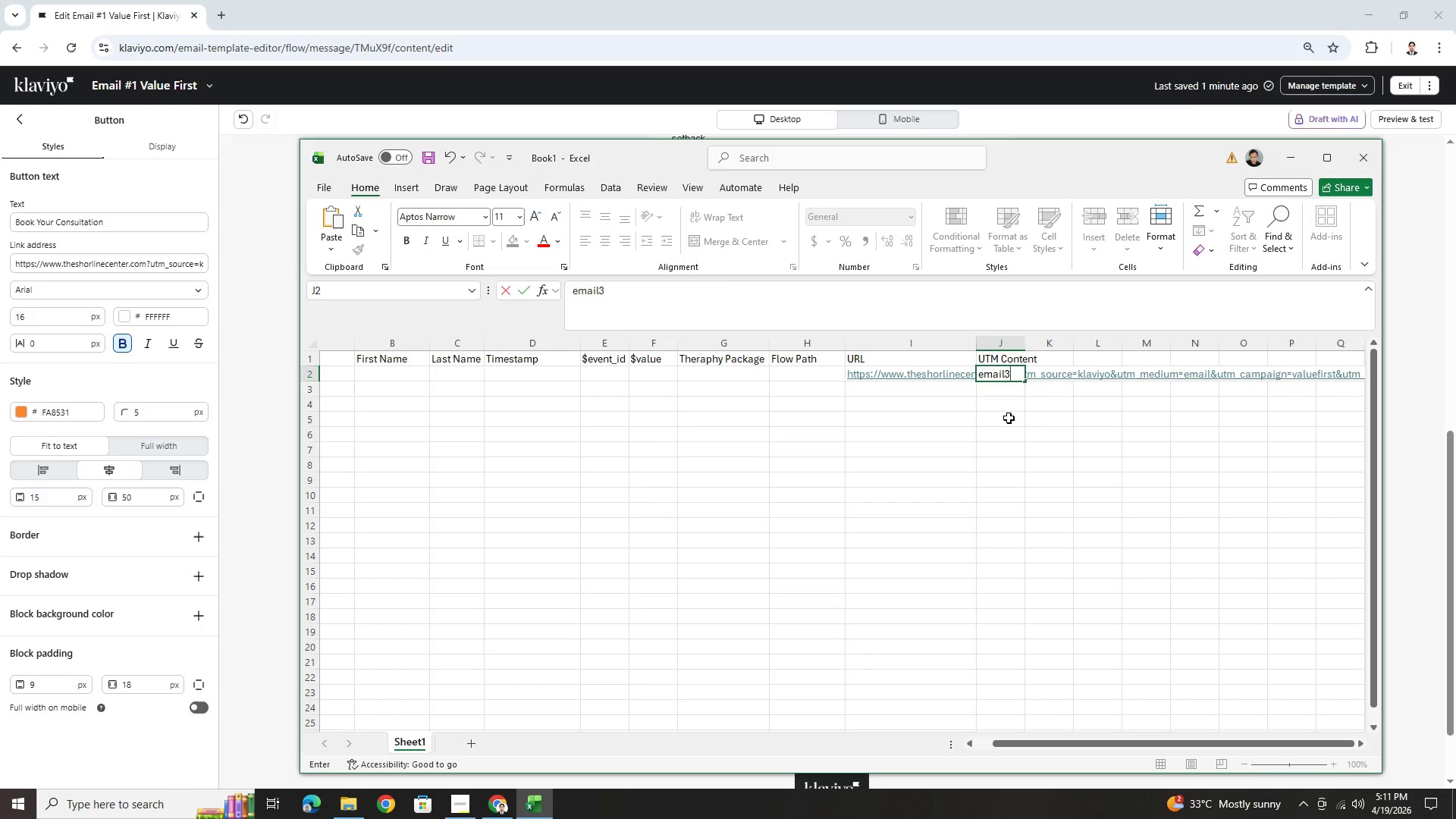 
key(3)
 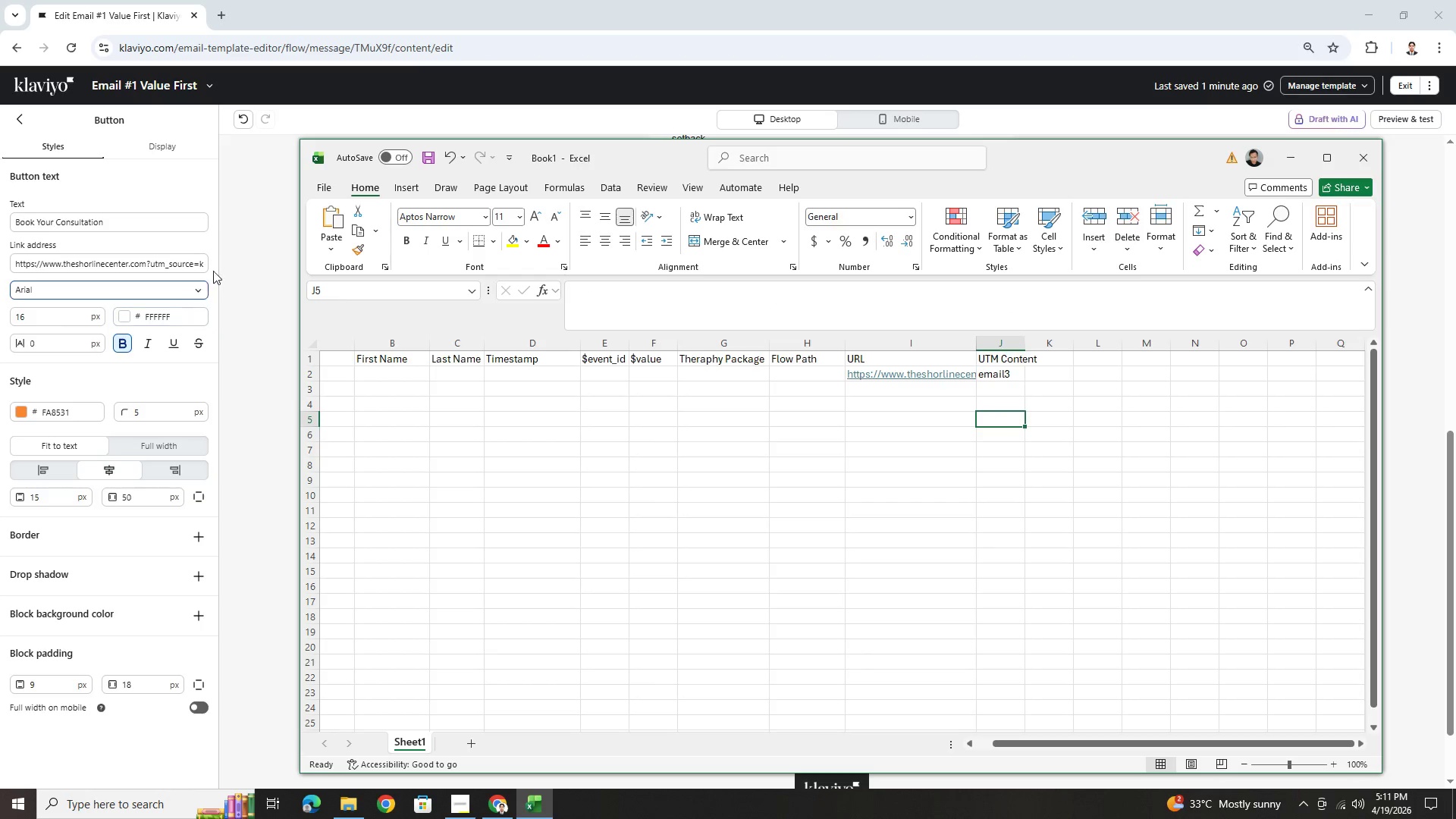 
left_click([195, 262])
 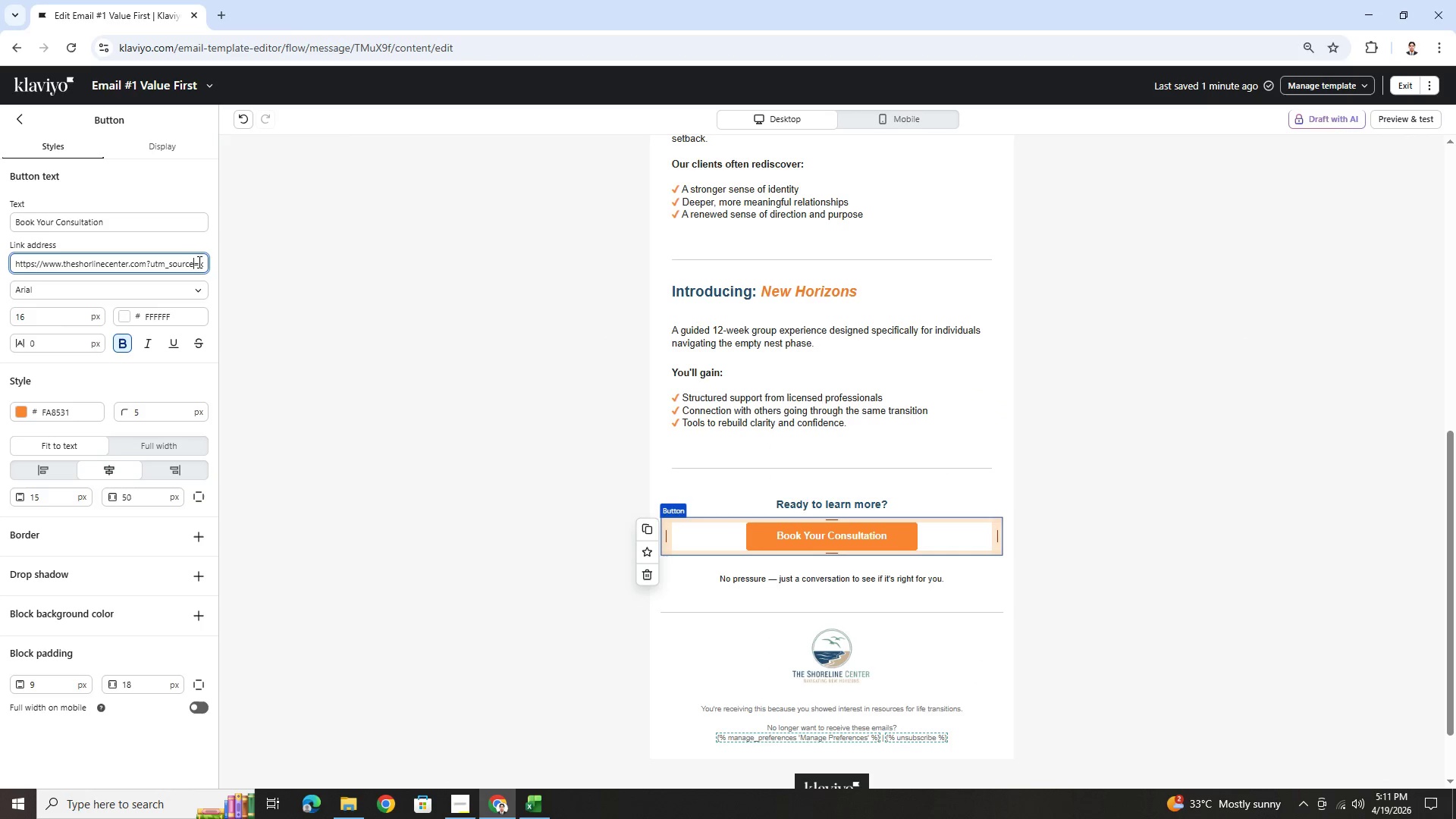 
hold_key(key=ArrowRight, duration=1.53)
 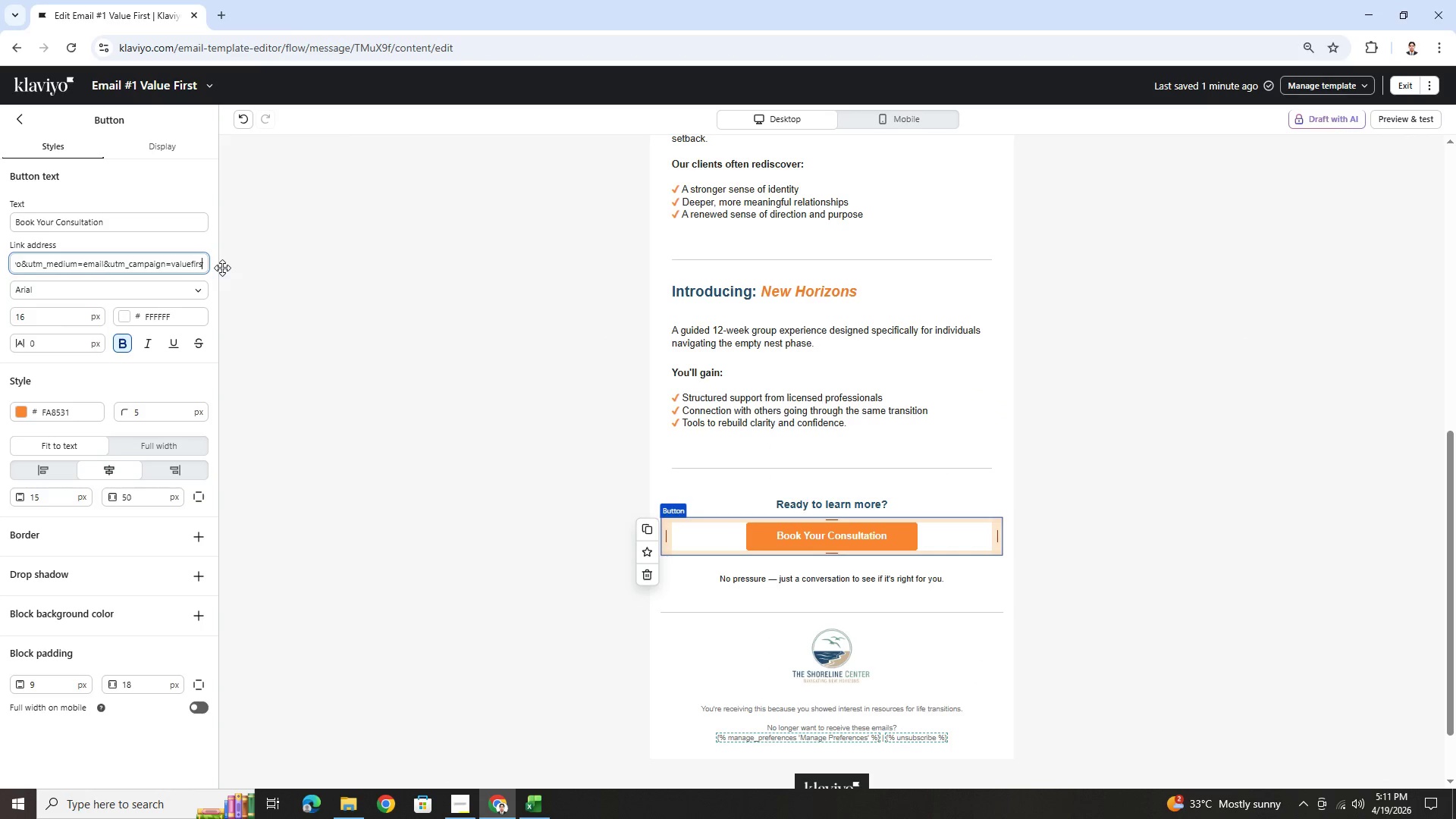 
hold_key(key=ArrowRight, duration=1.51)
 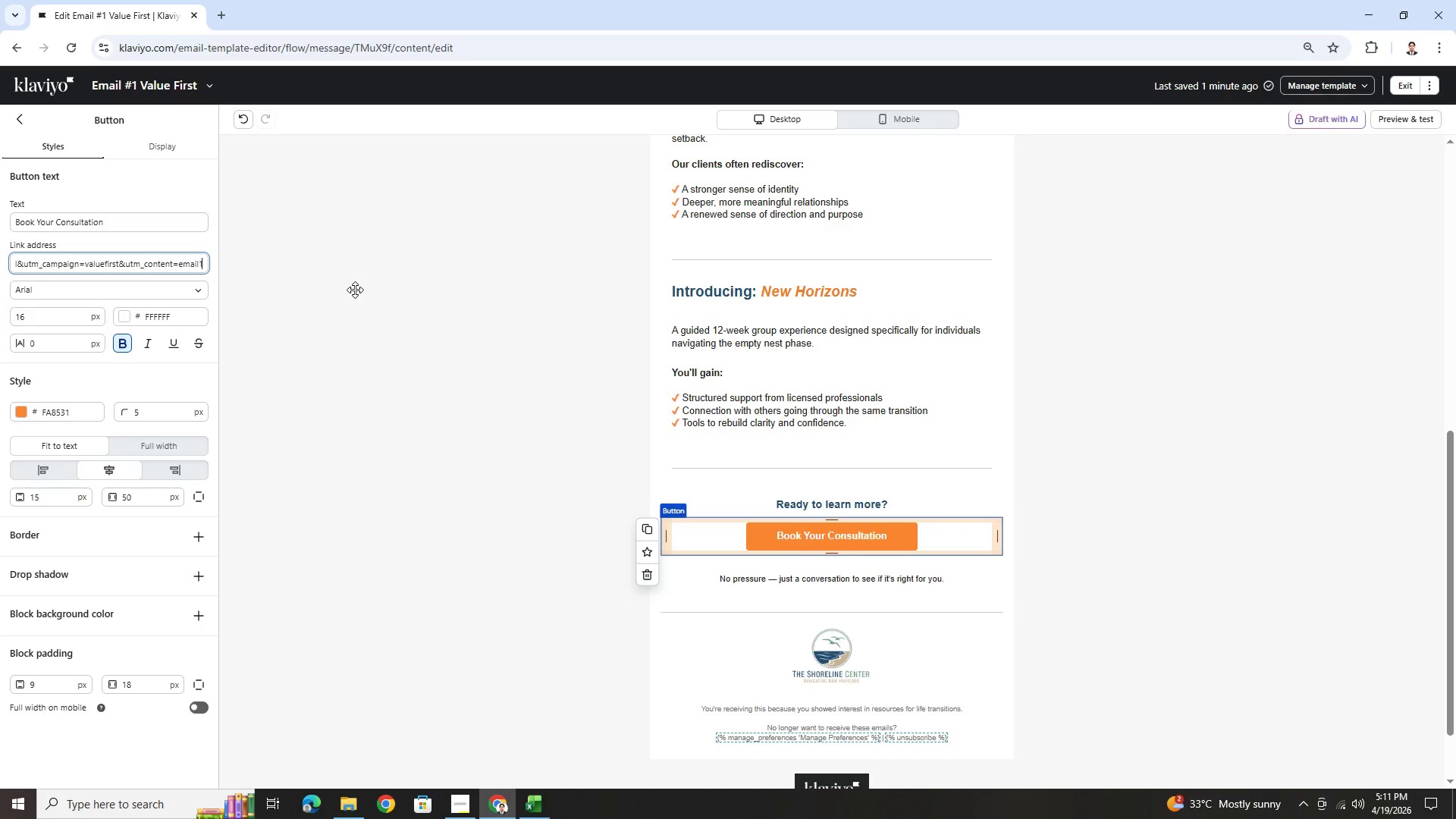 
key(ArrowRight)
 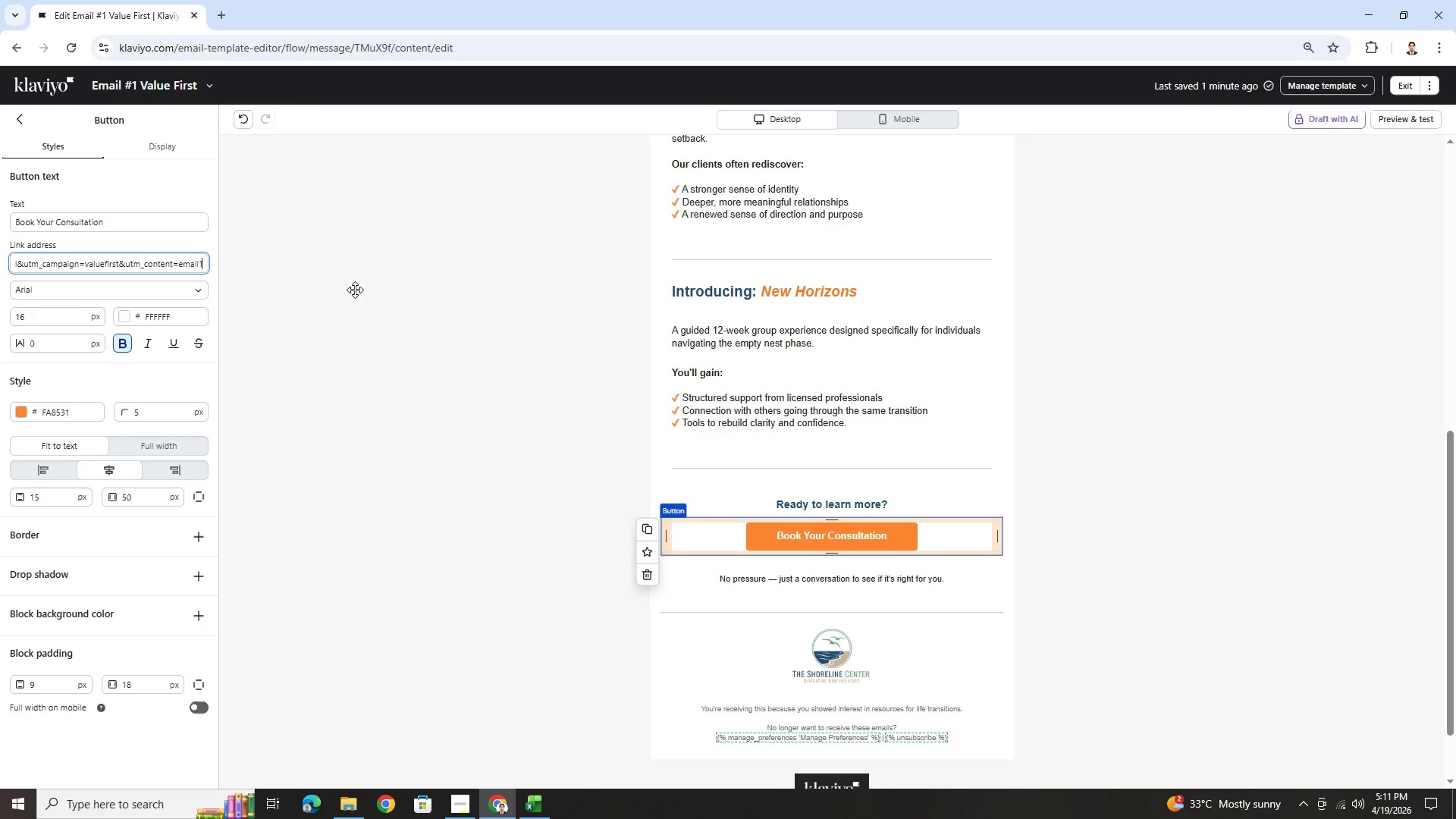 
key(ArrowRight)
 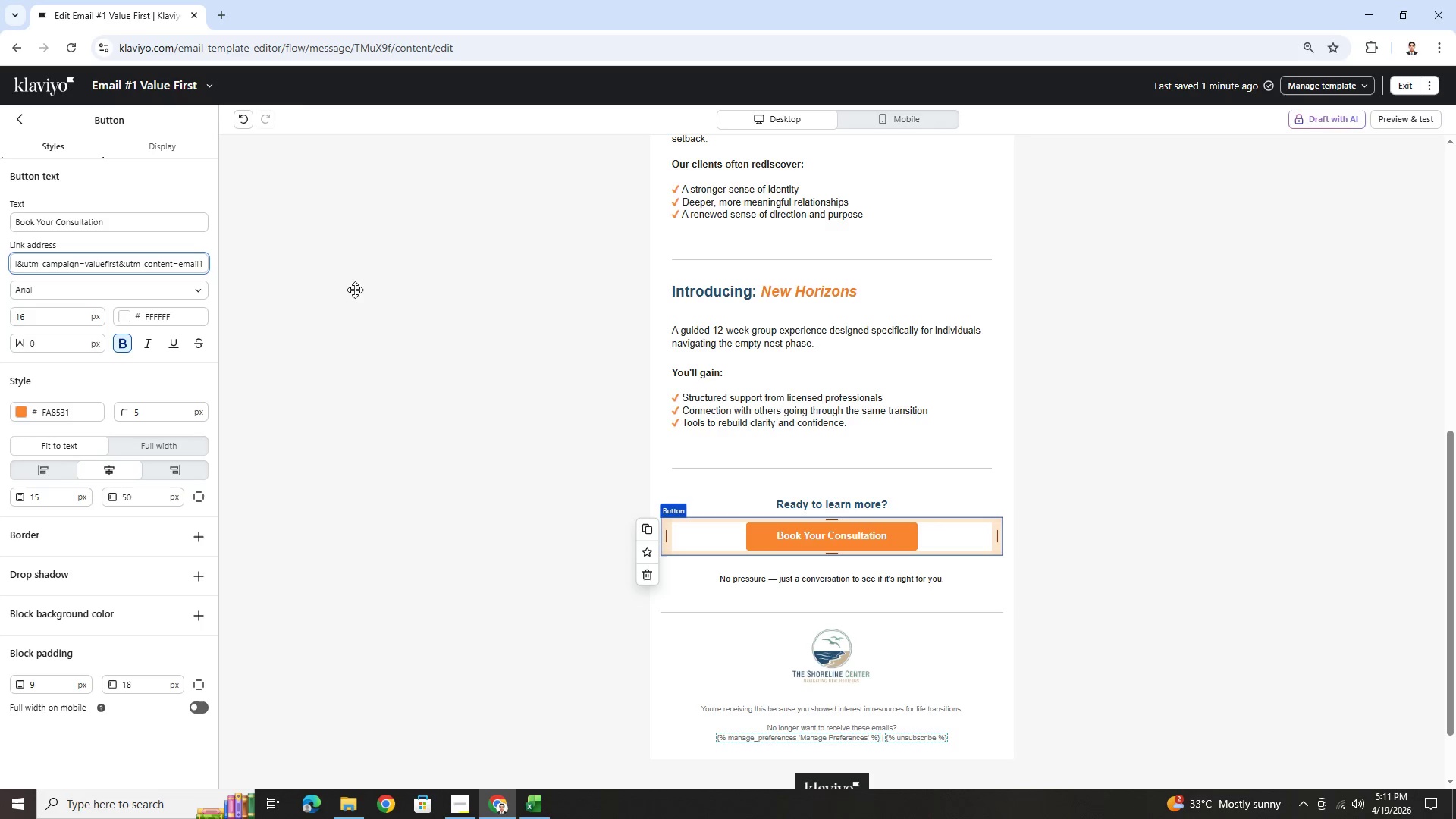 
key(ArrowRight)
 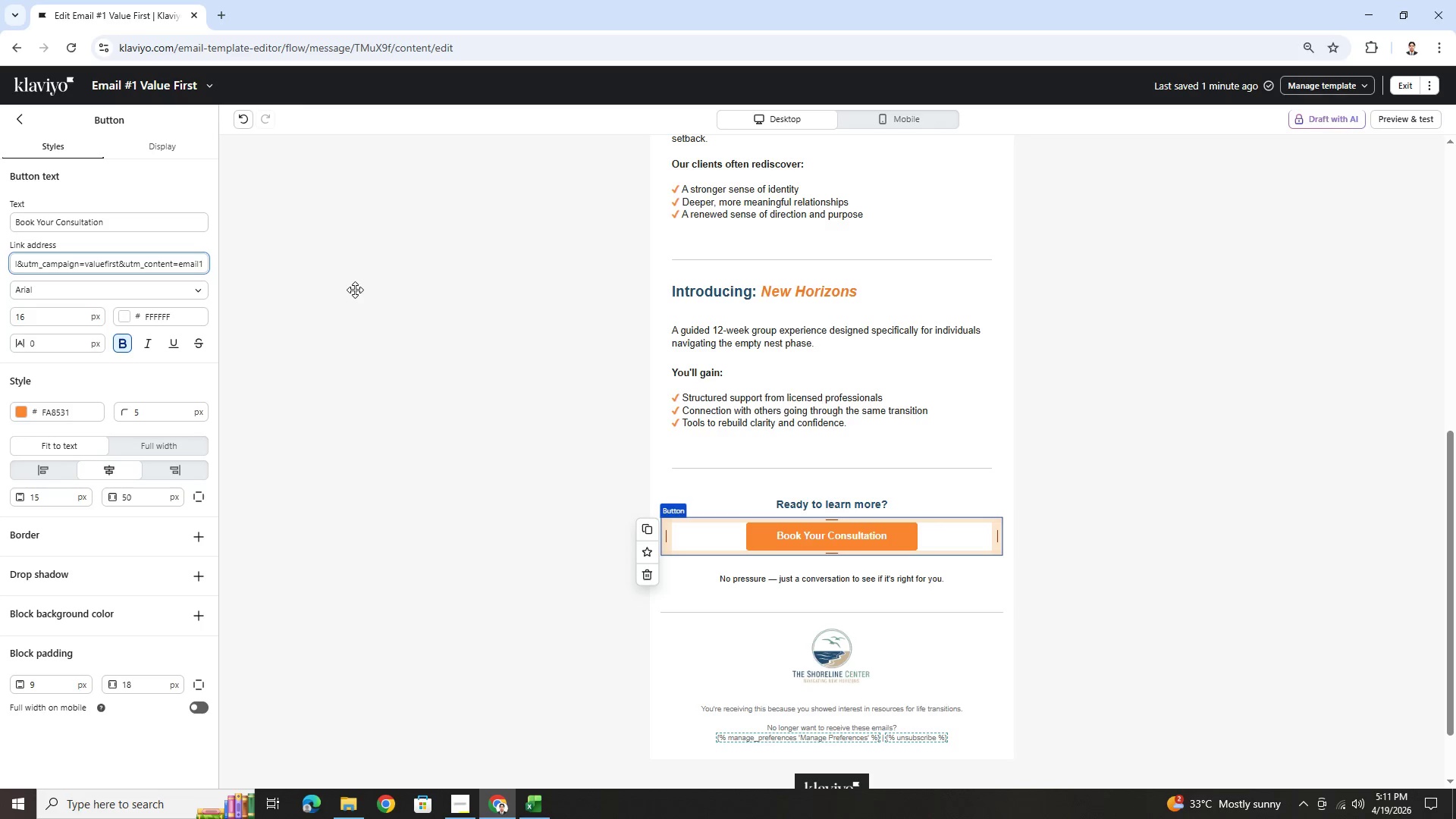 
key(ArrowRight)
 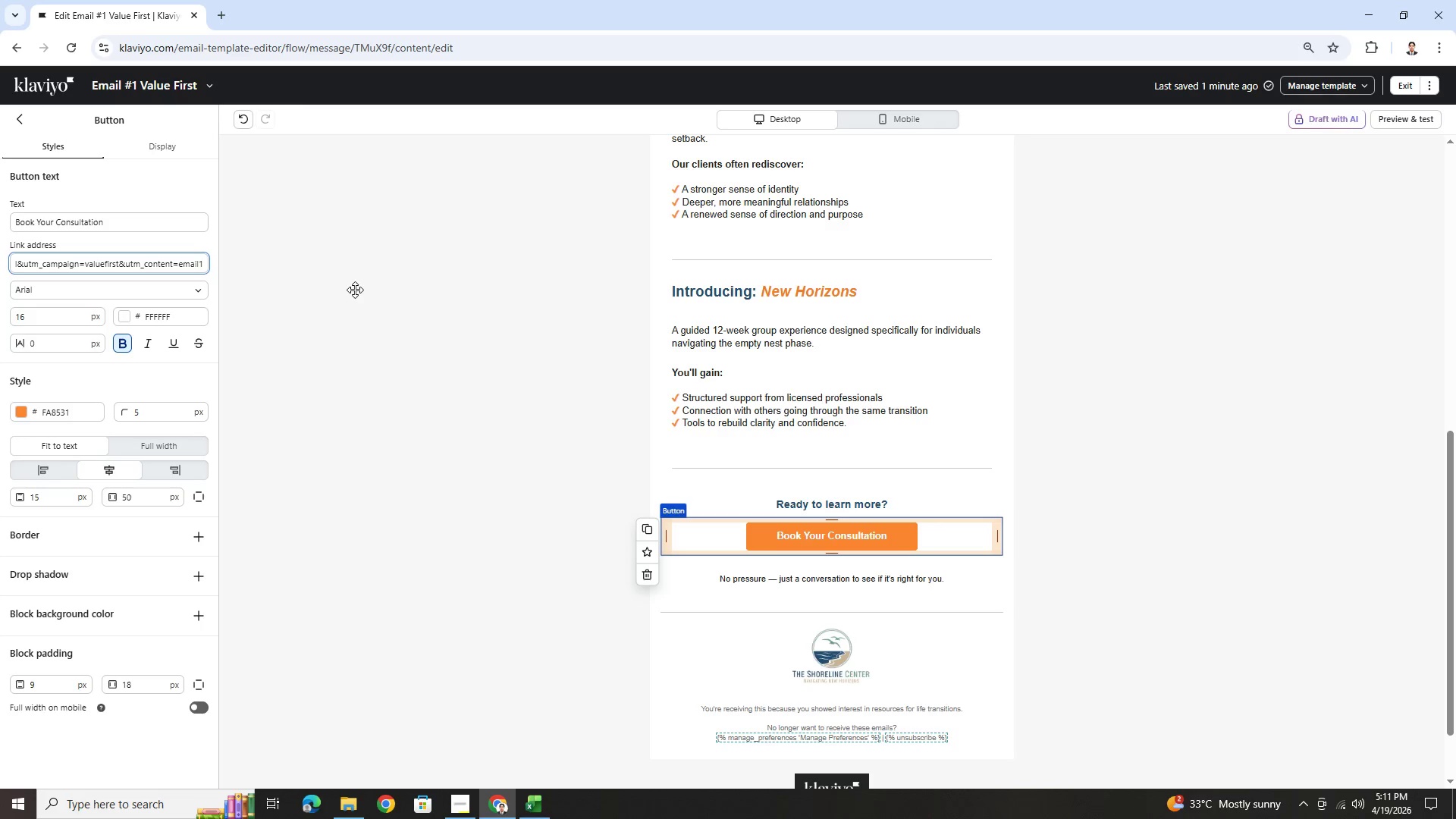 
key(ArrowRight)
 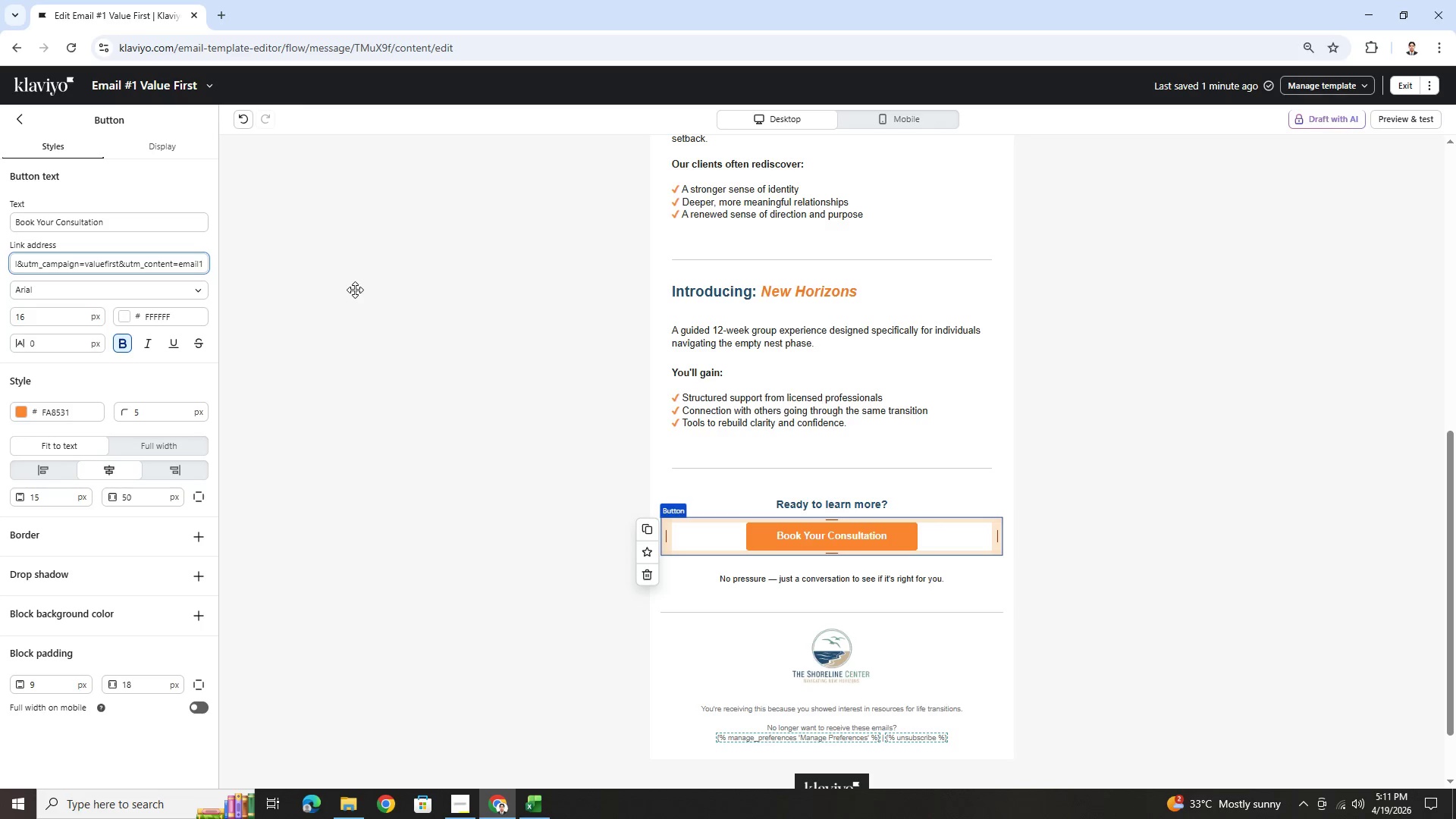 
key(ArrowRight)
 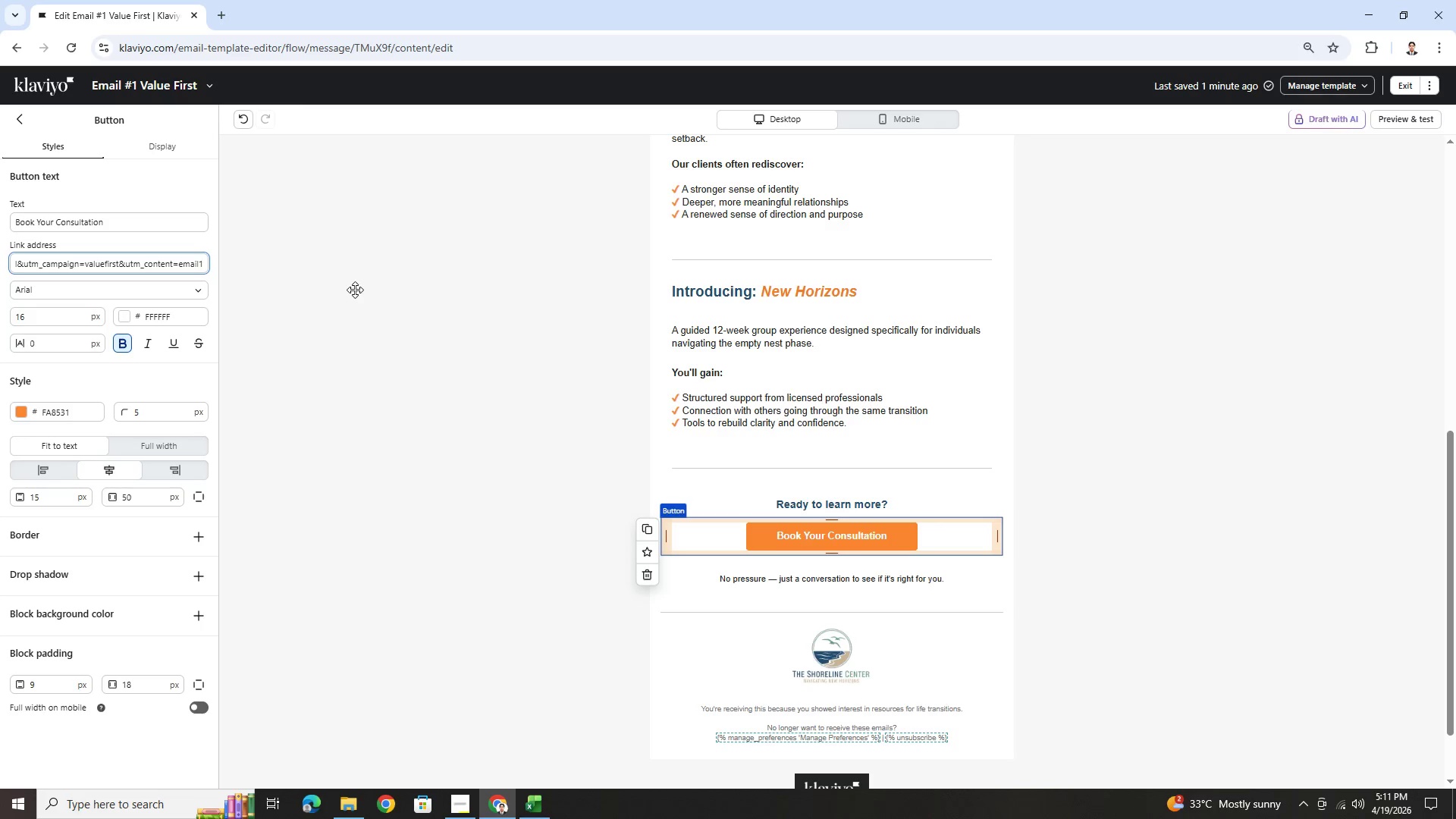 
key(ArrowRight)
 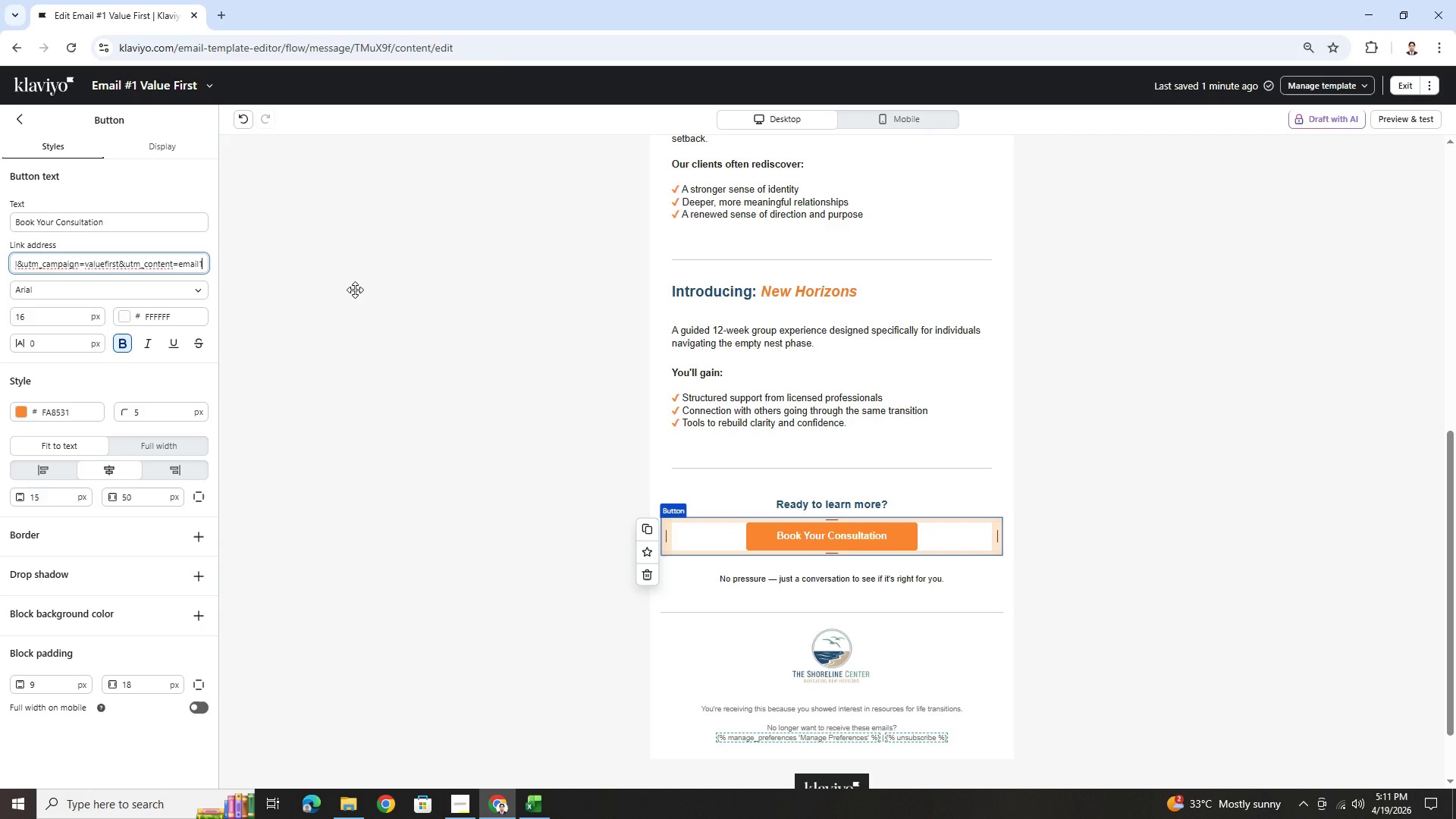 
key(Alt+AltLeft)
 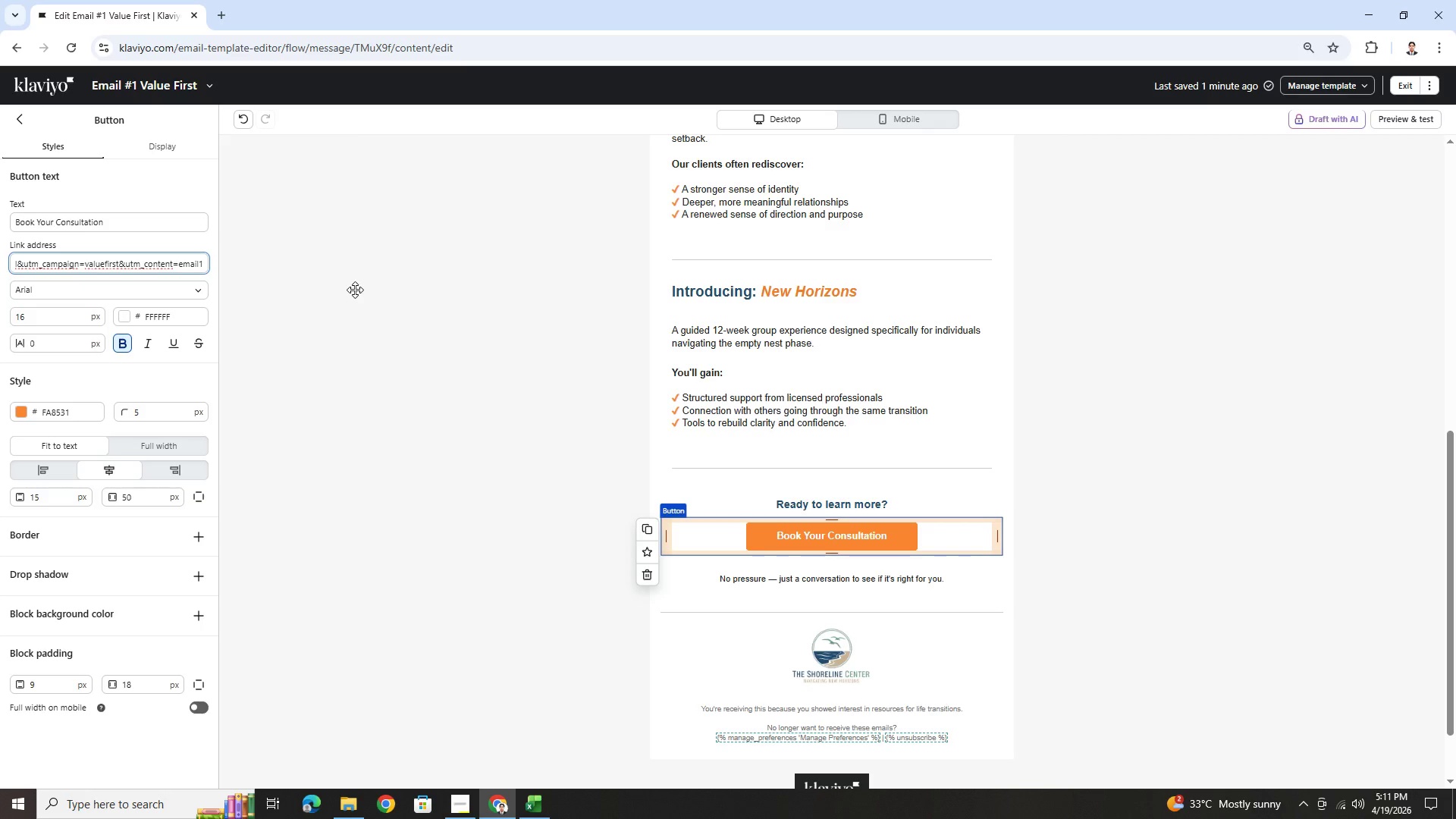 
key(Alt+Tab)
 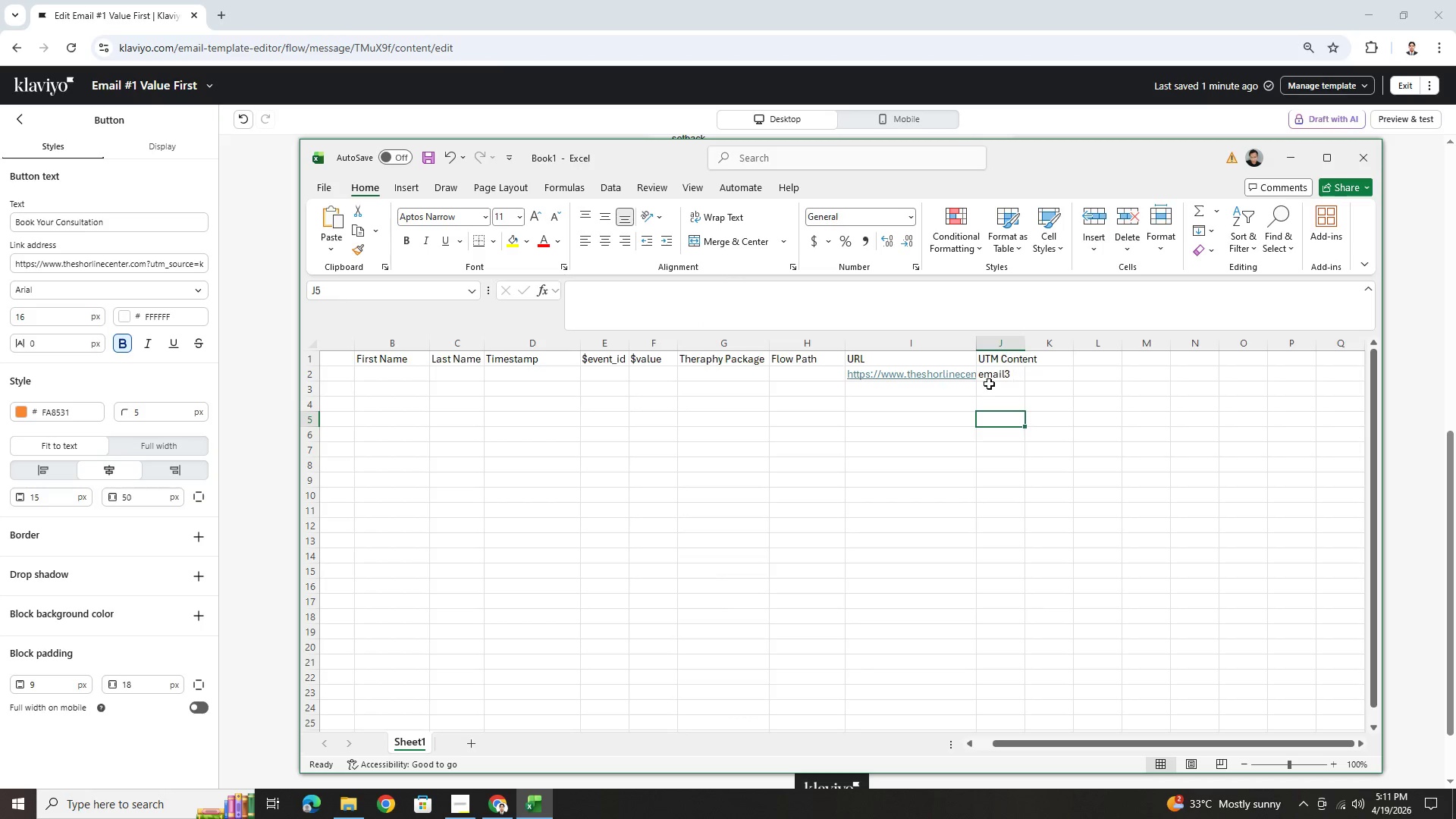 
left_click([860, 394])
 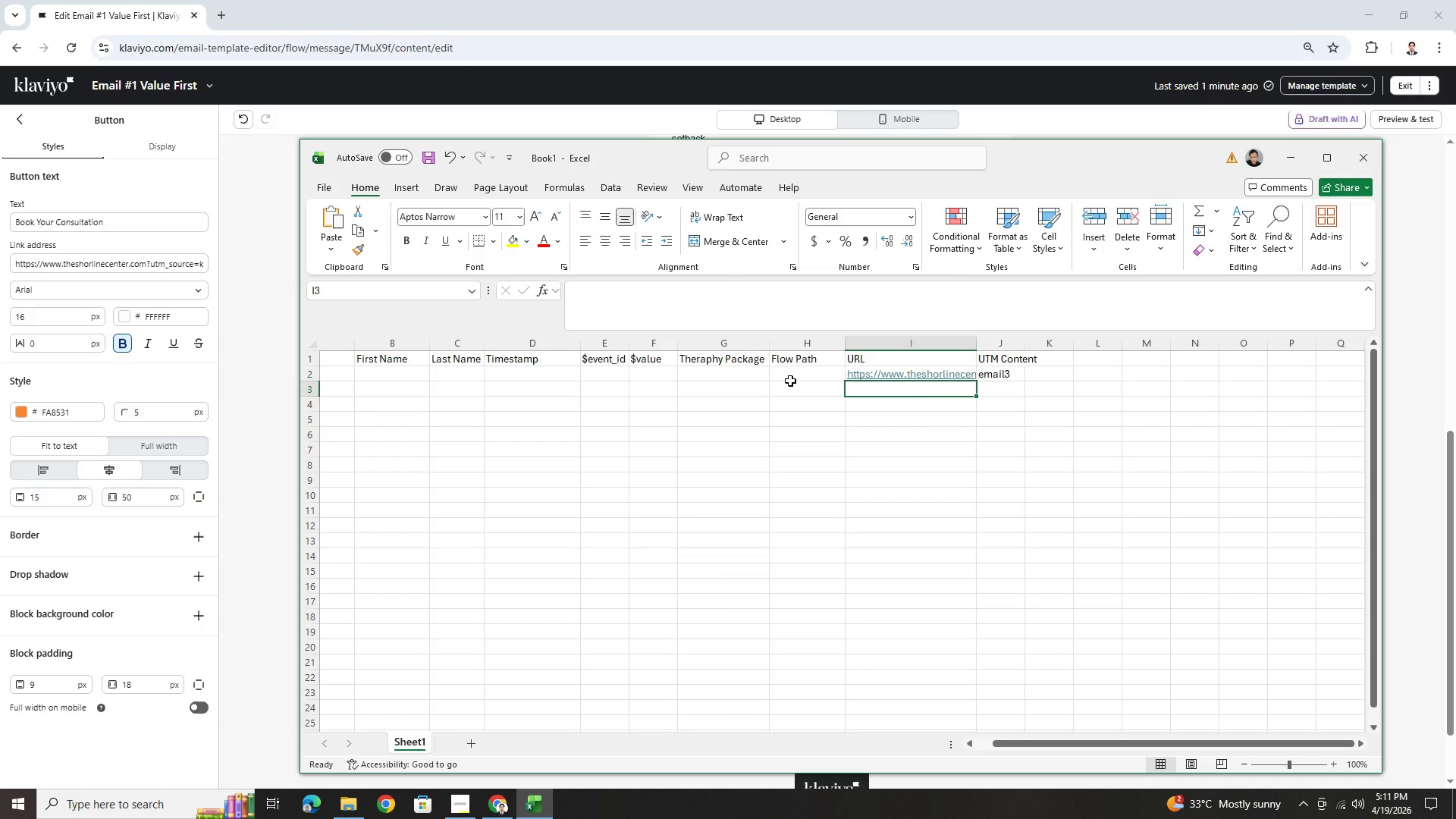 
left_click([793, 381])
 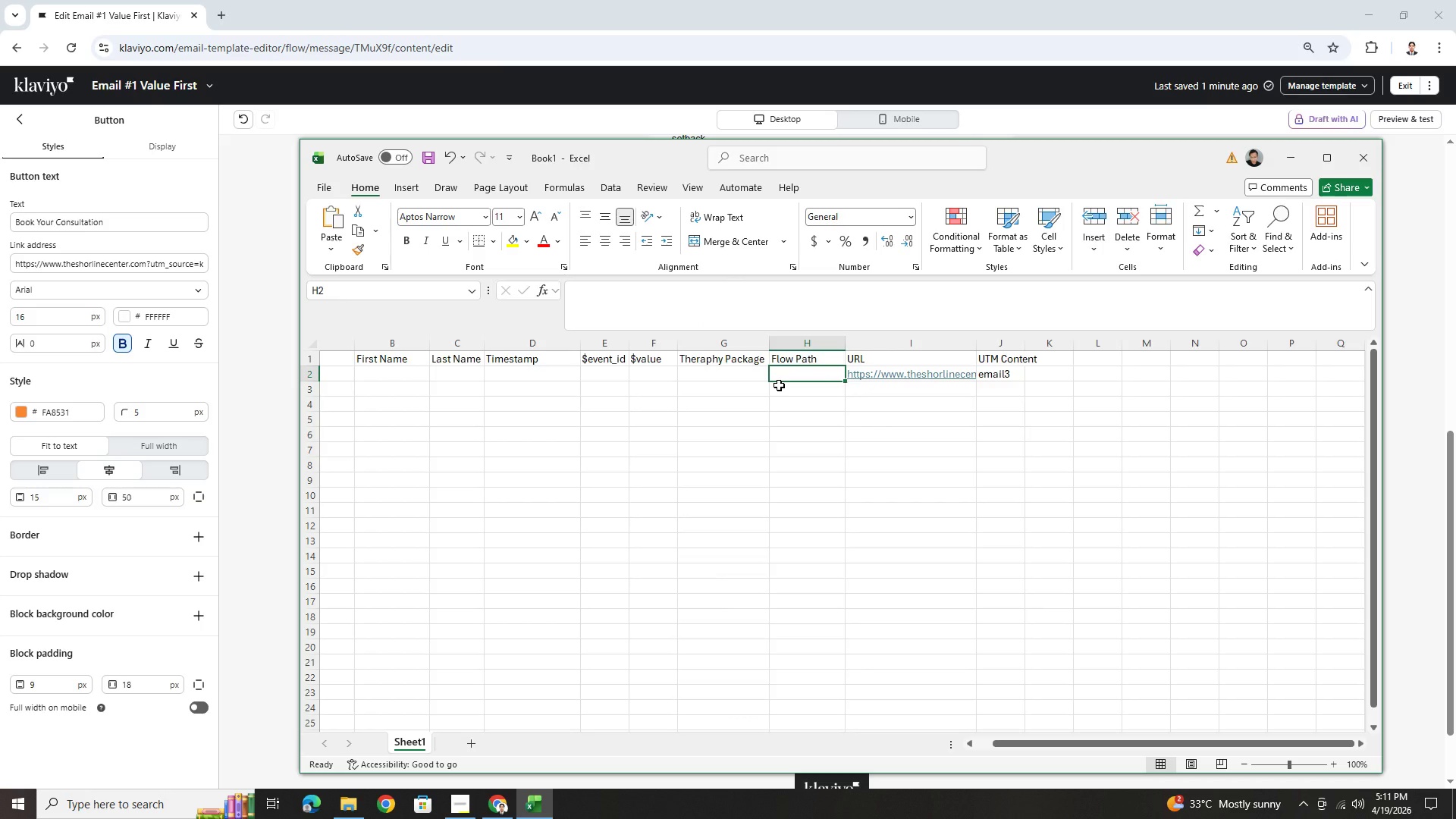 
type(Value First)
 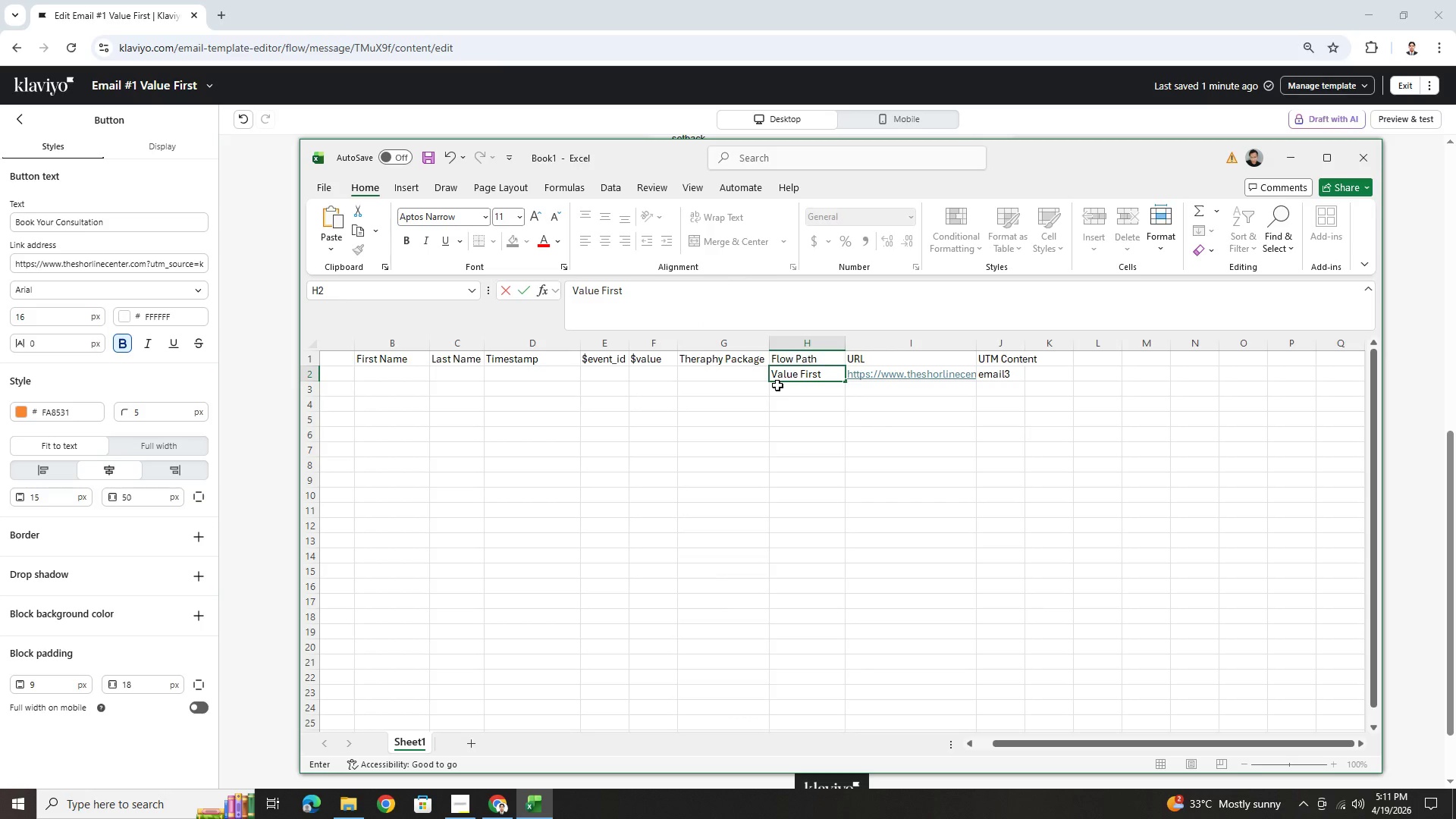 
left_click([779, 389])
 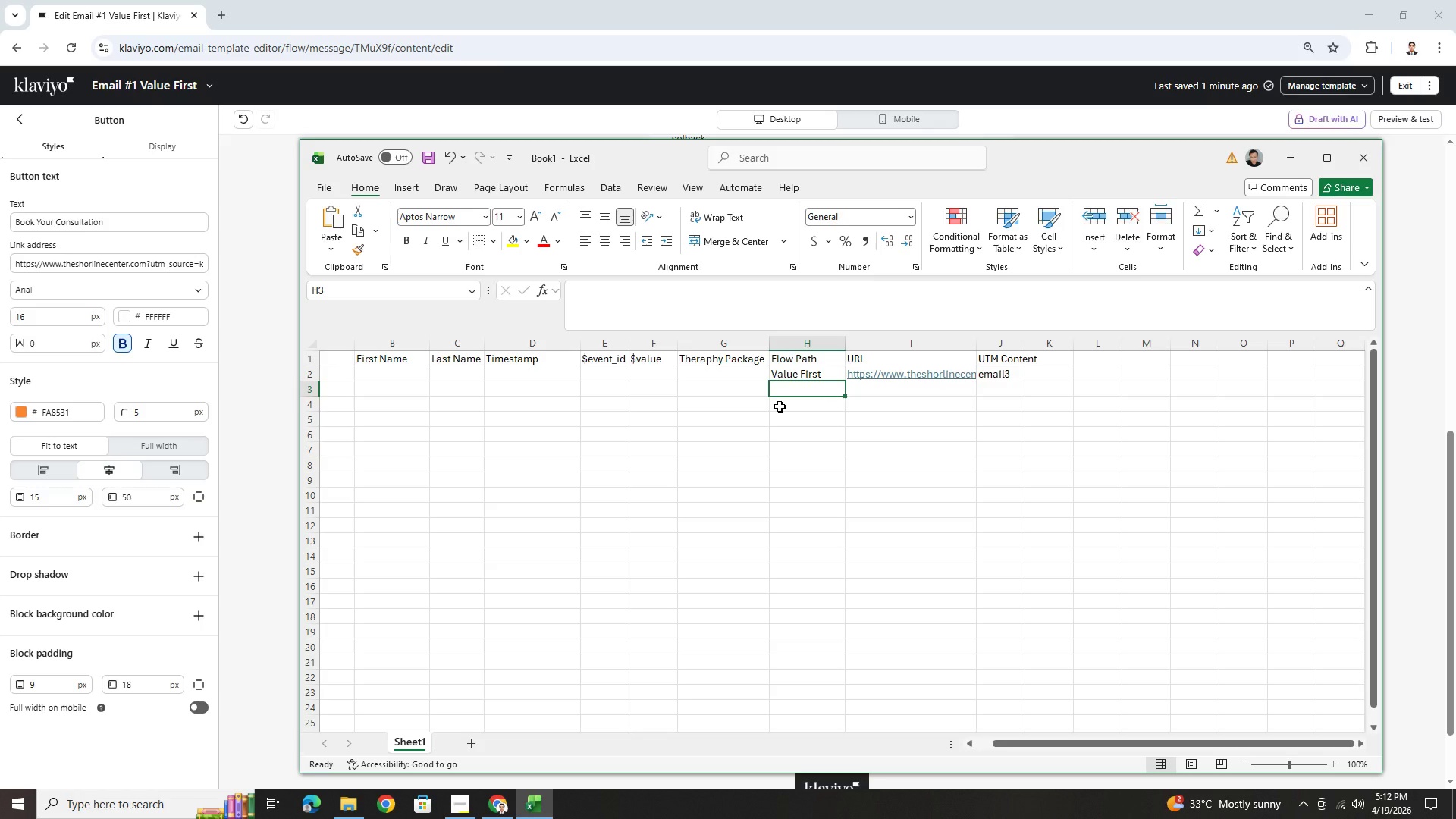 
wait(24.41)
 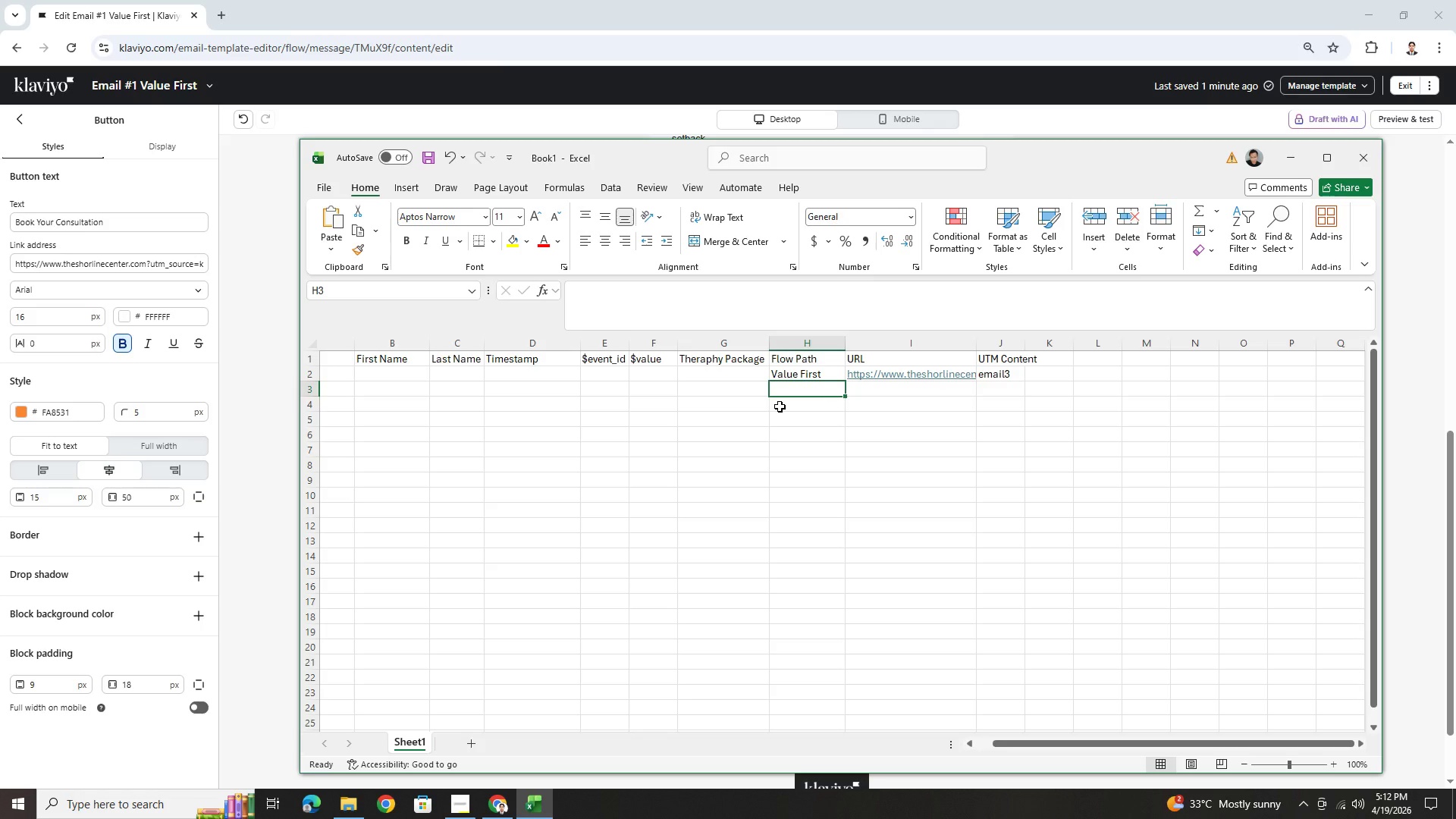 
double_click([708, 375])
 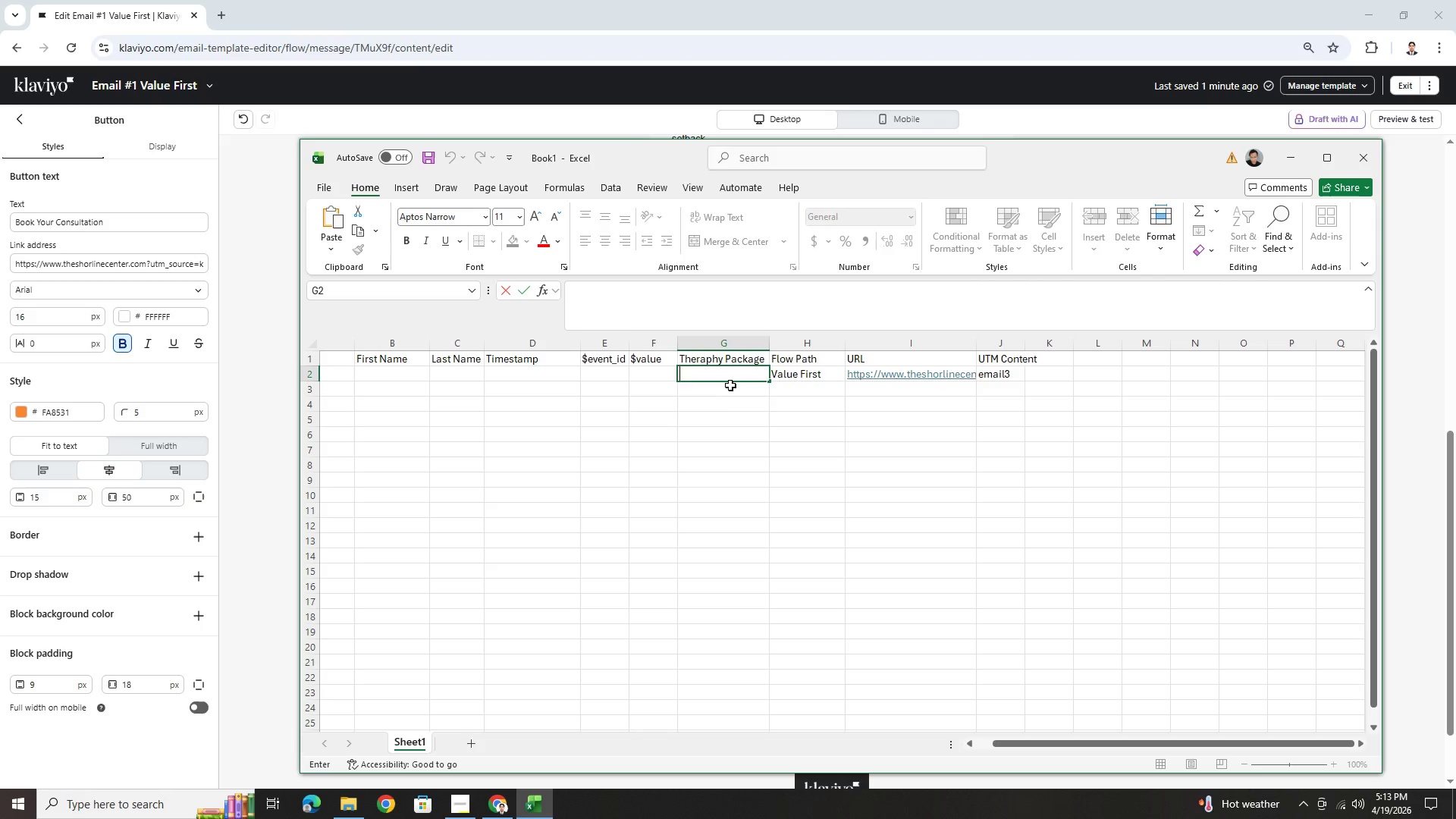 
wait(45.97)
 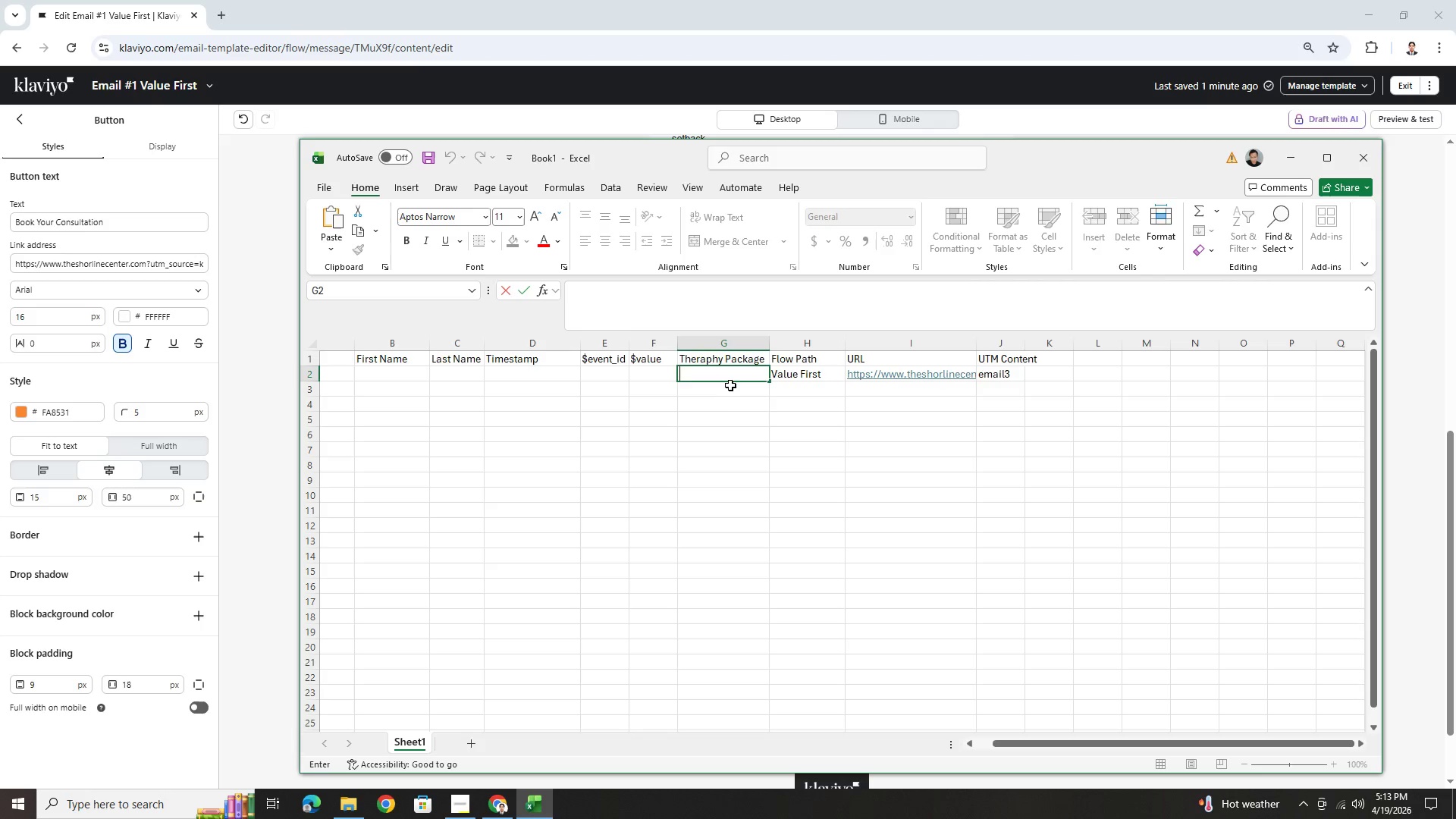 
left_click([283, 463])
 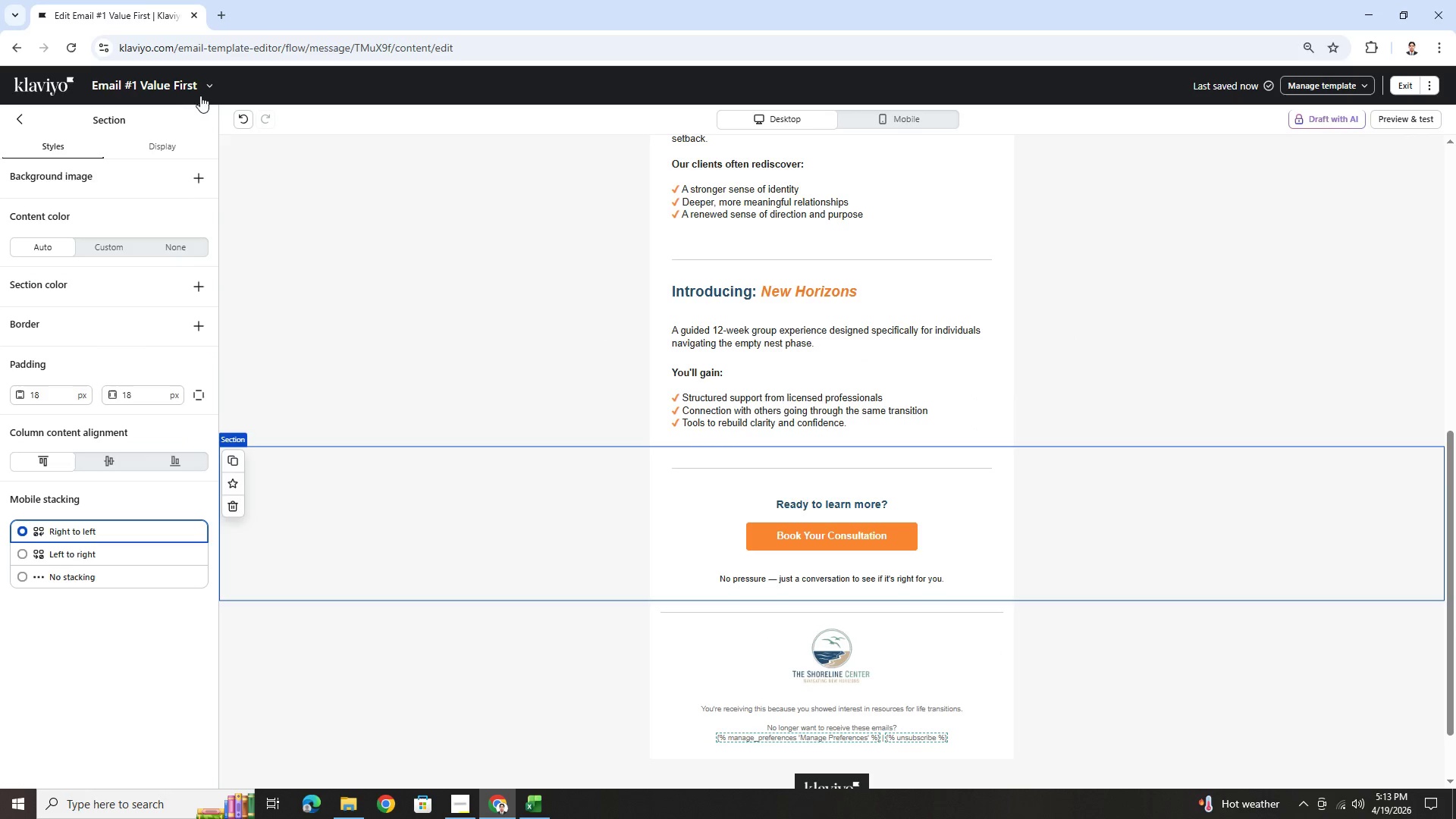 
left_click([206, 86])
 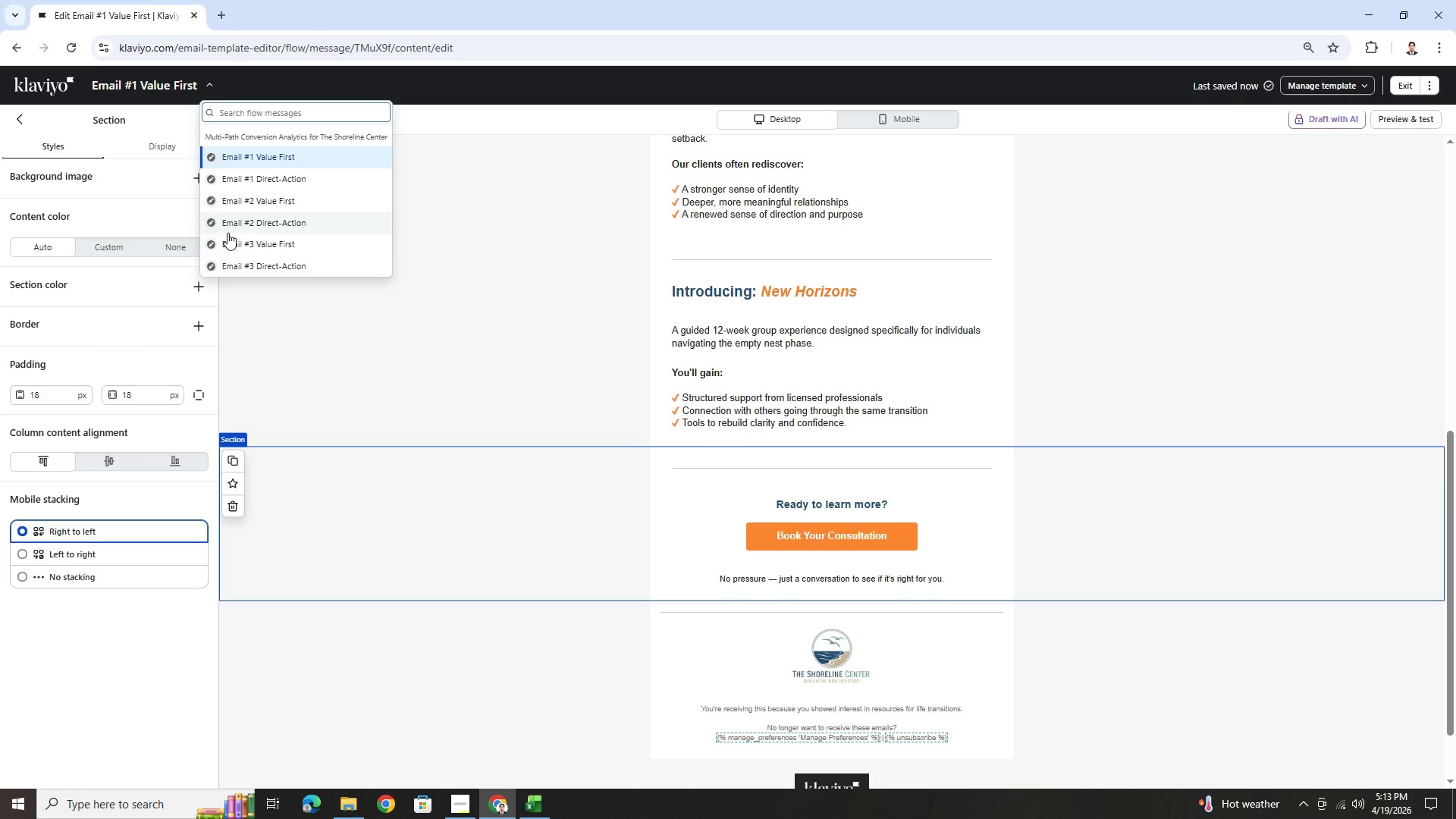 
left_click([243, 246])
 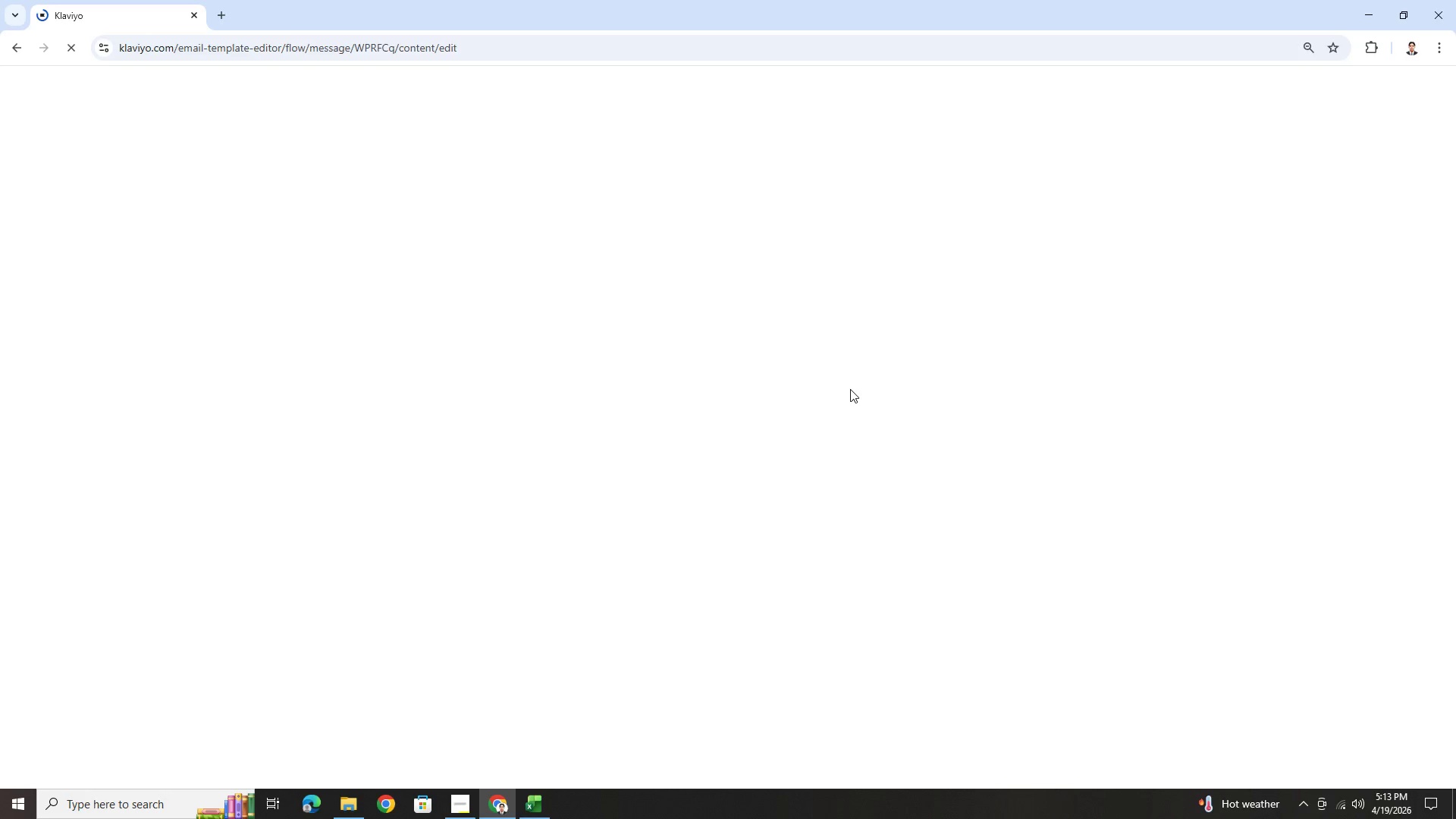 
mouse_move([22, 48])
 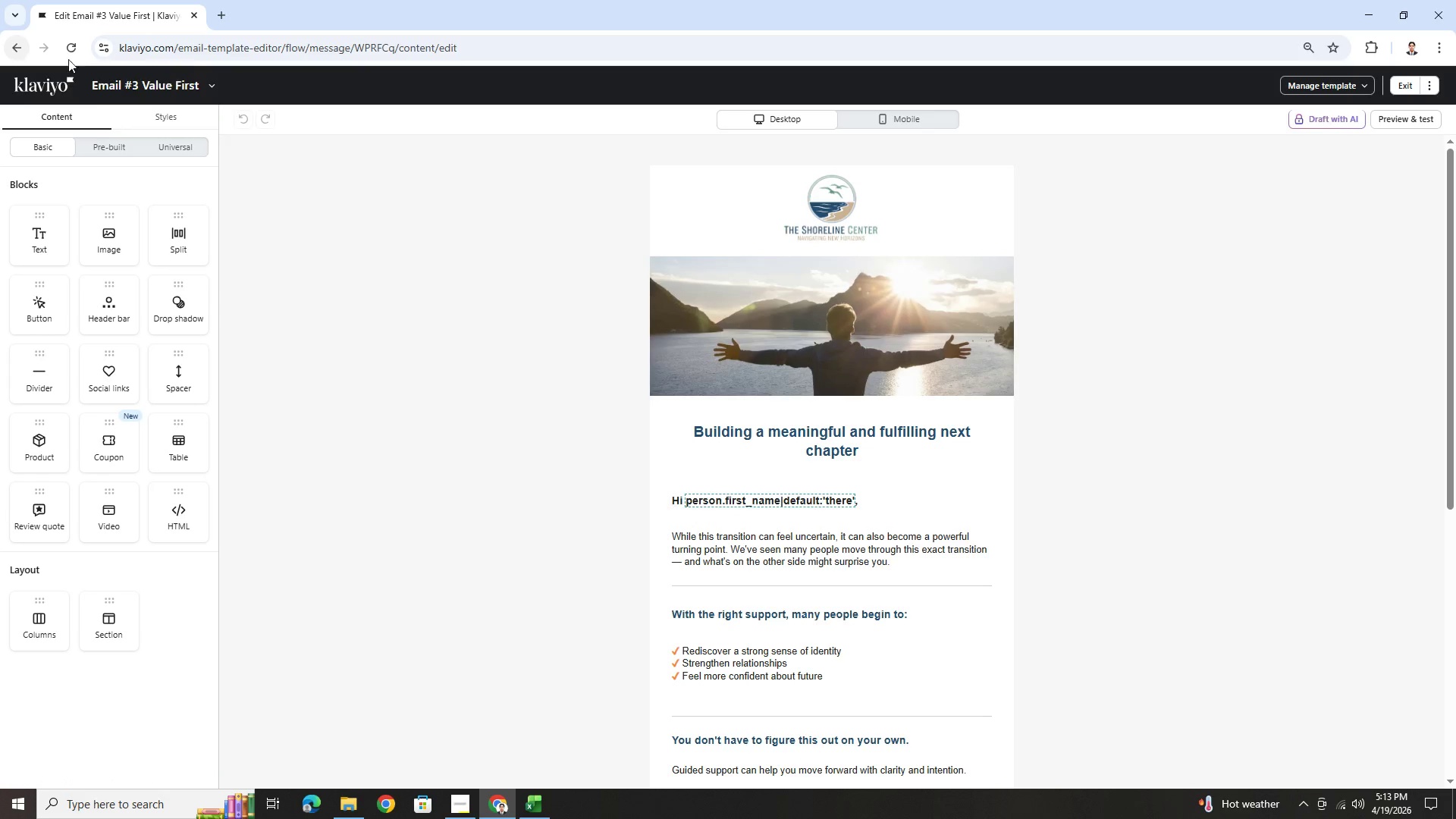 
left_click([210, 84])
 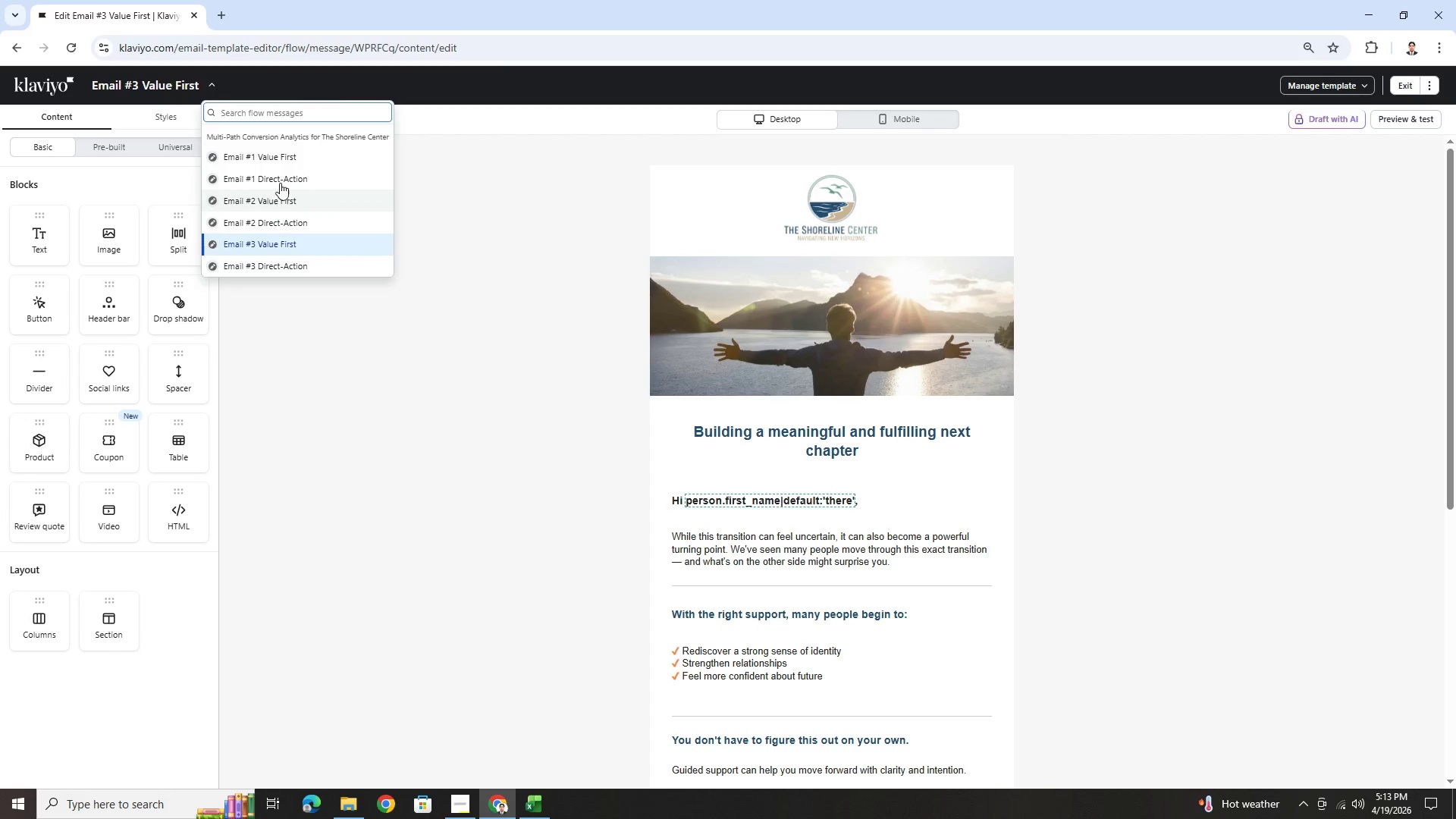 
left_click([283, 159])
 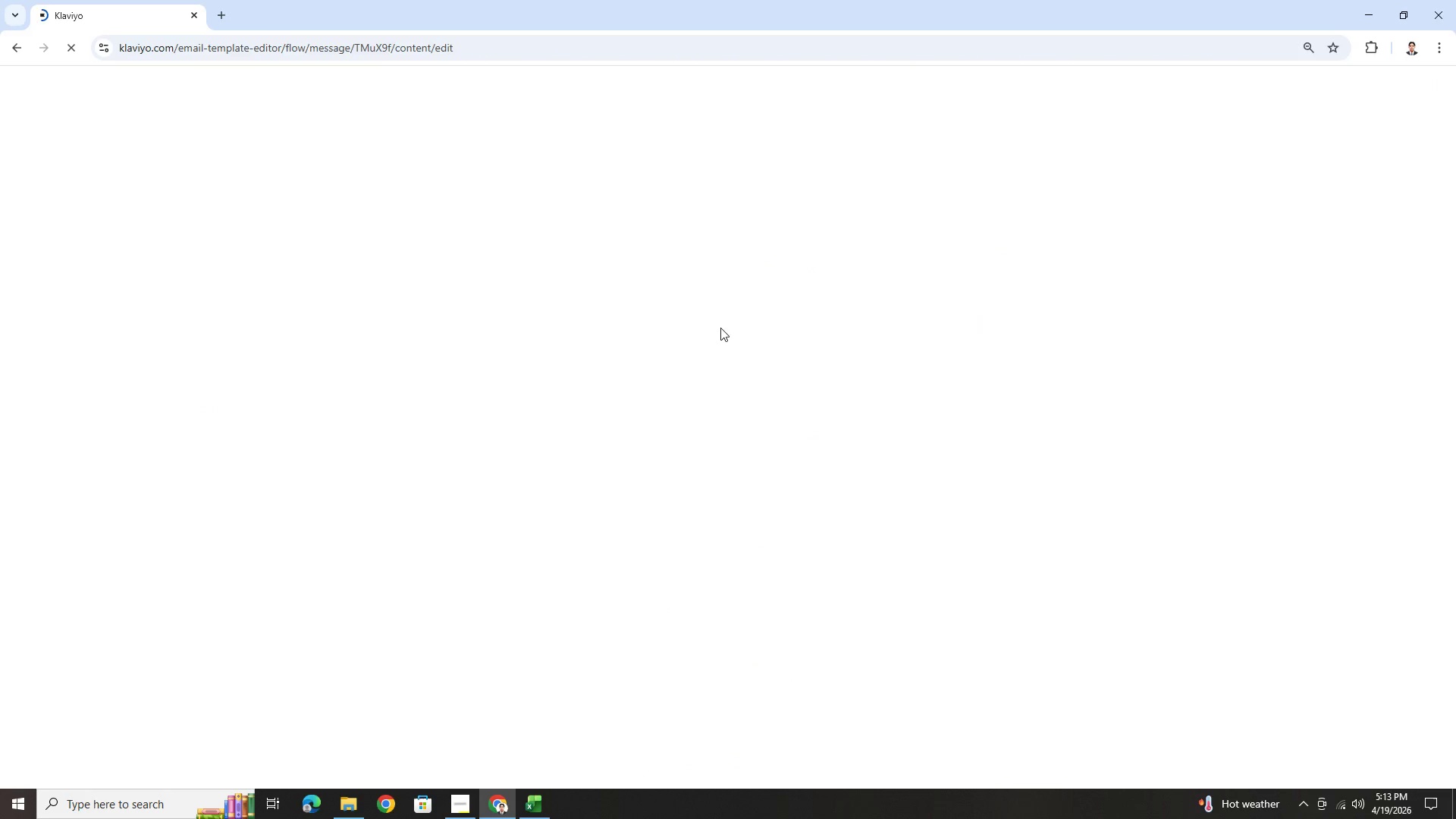 
wait(9.56)
 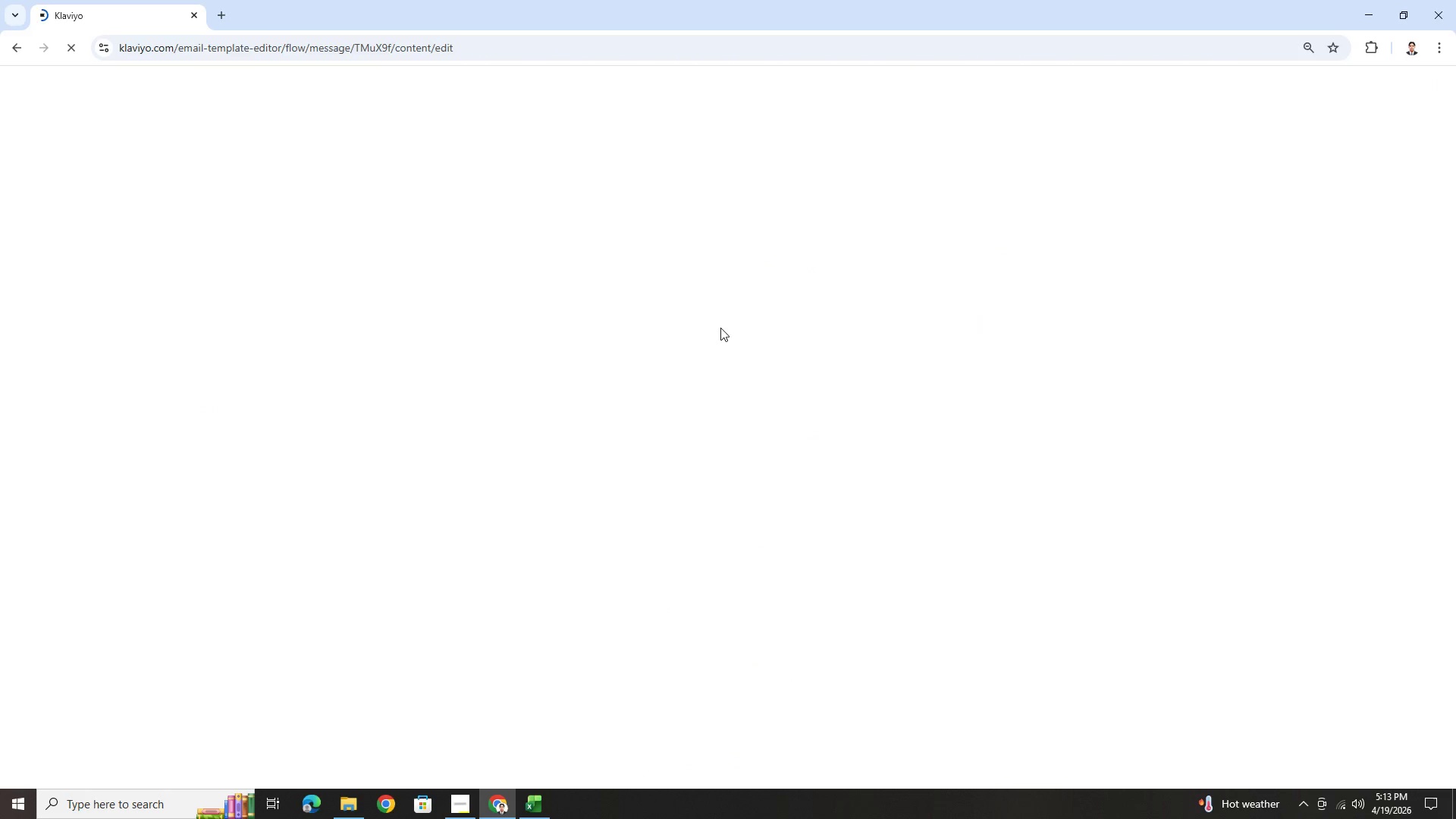 
scroll: coordinate [848, 580], scroll_direction: down, amount: 6.0
 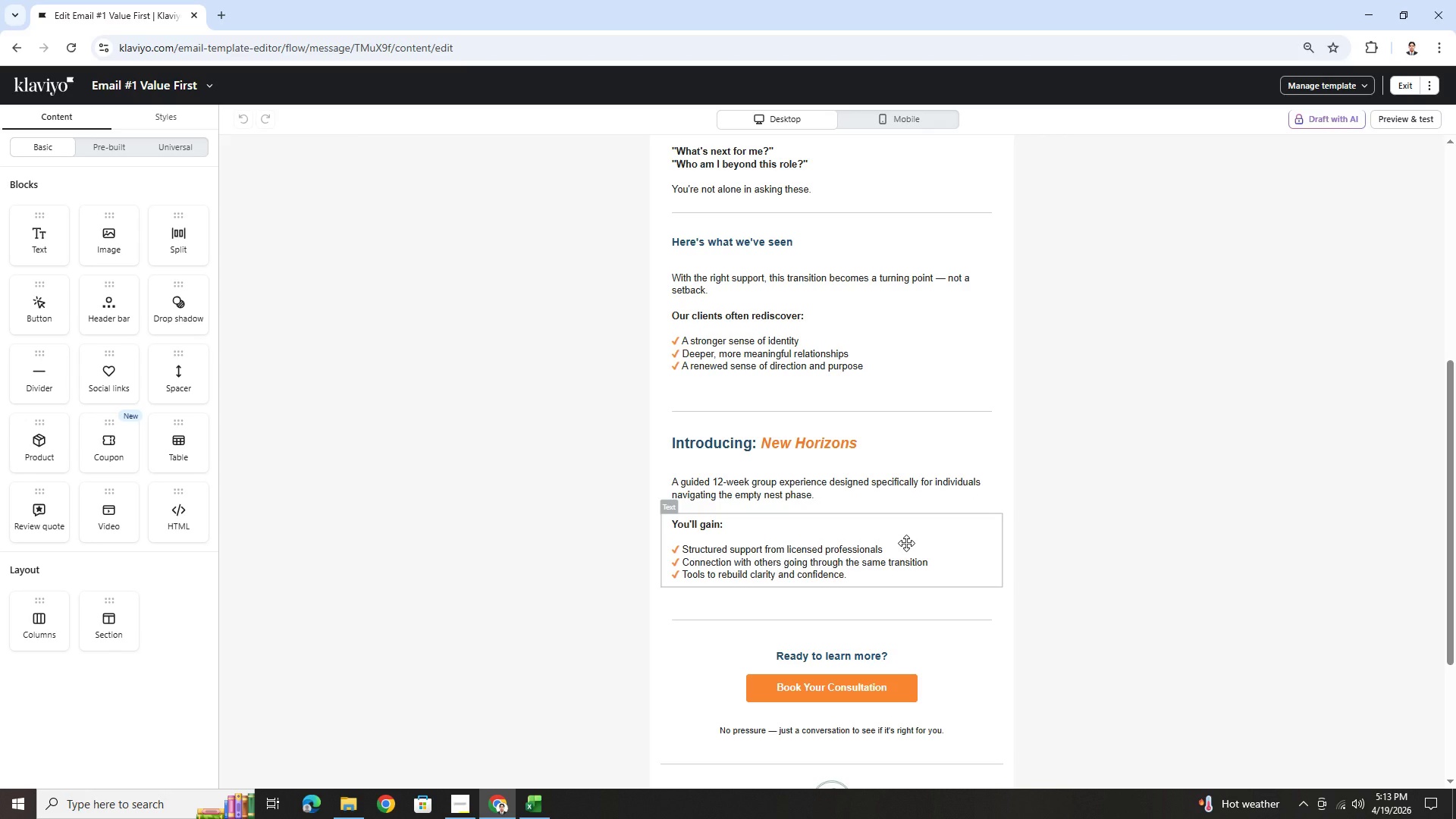 
wait(17.21)
 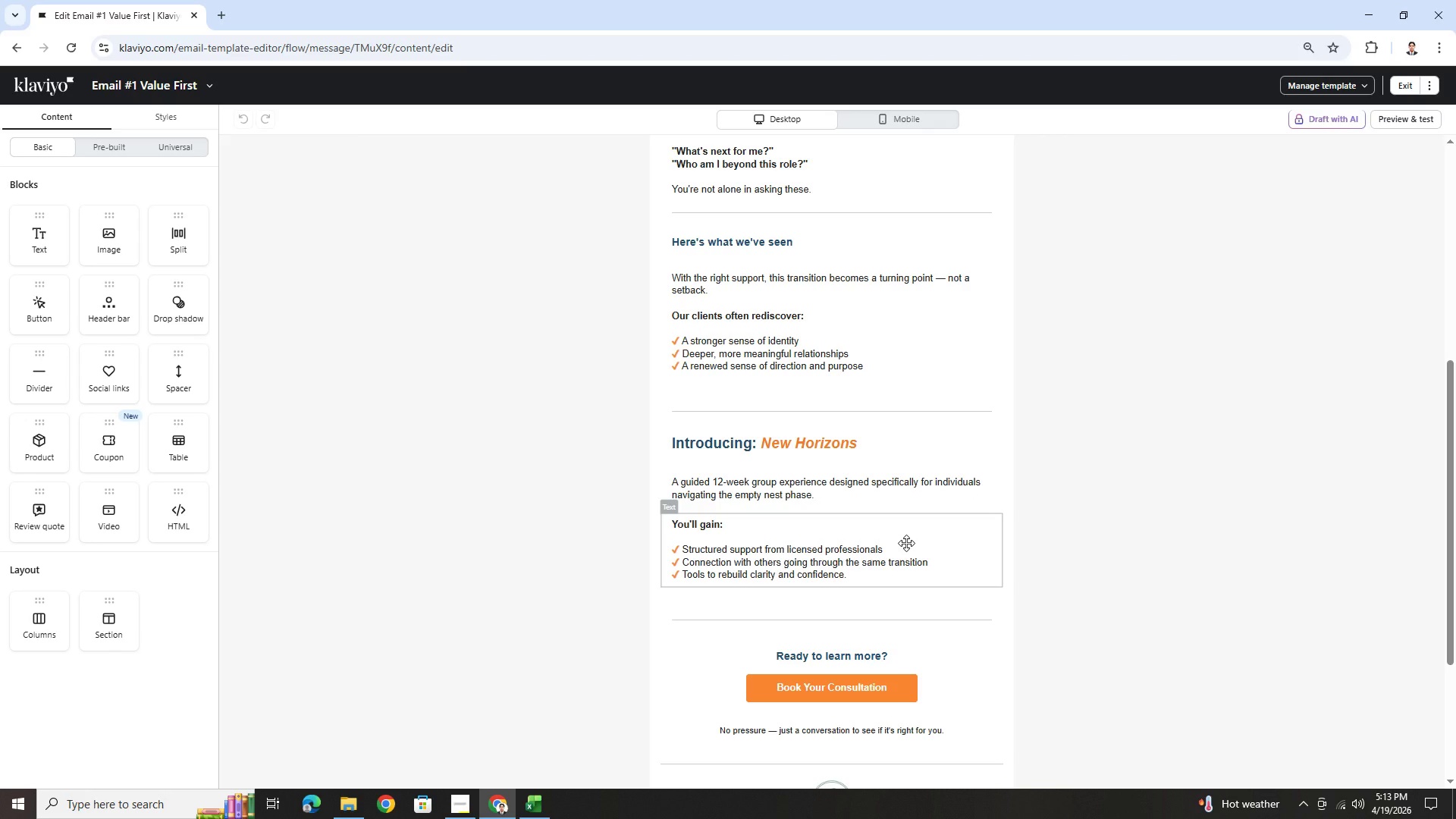 
key(Alt+AltLeft)
 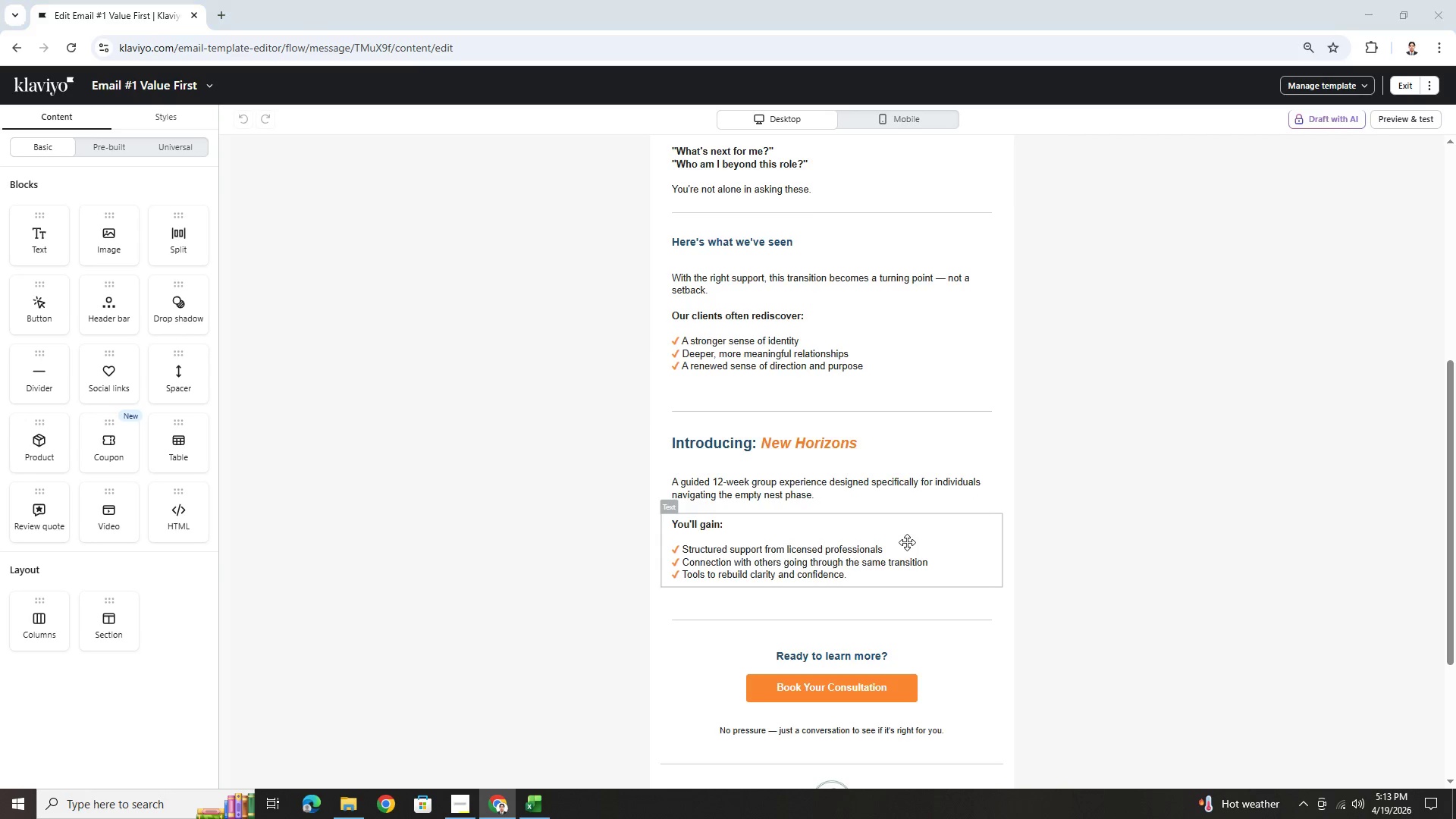 
key(Alt+Tab)
 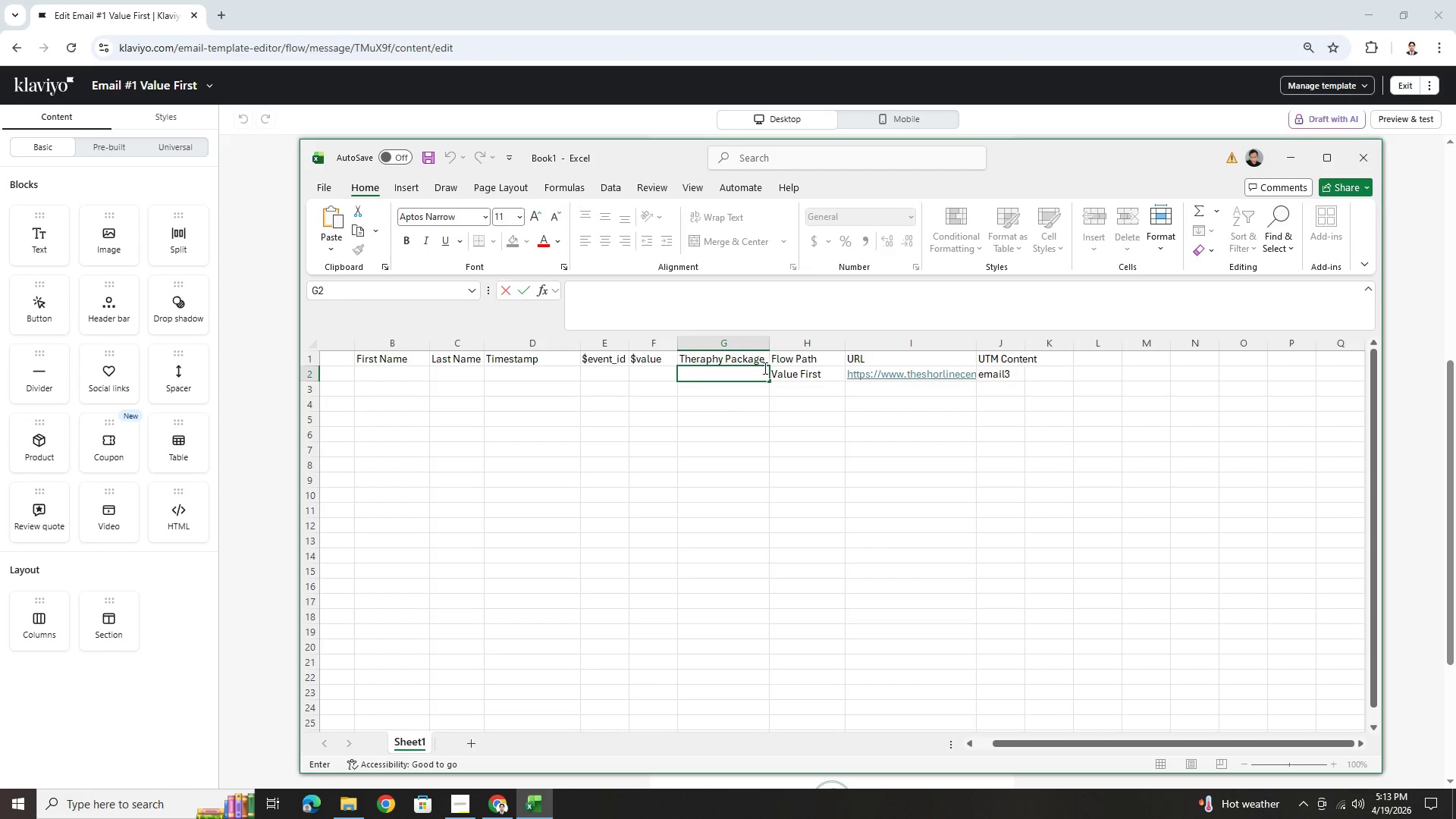 
left_click([755, 356])
 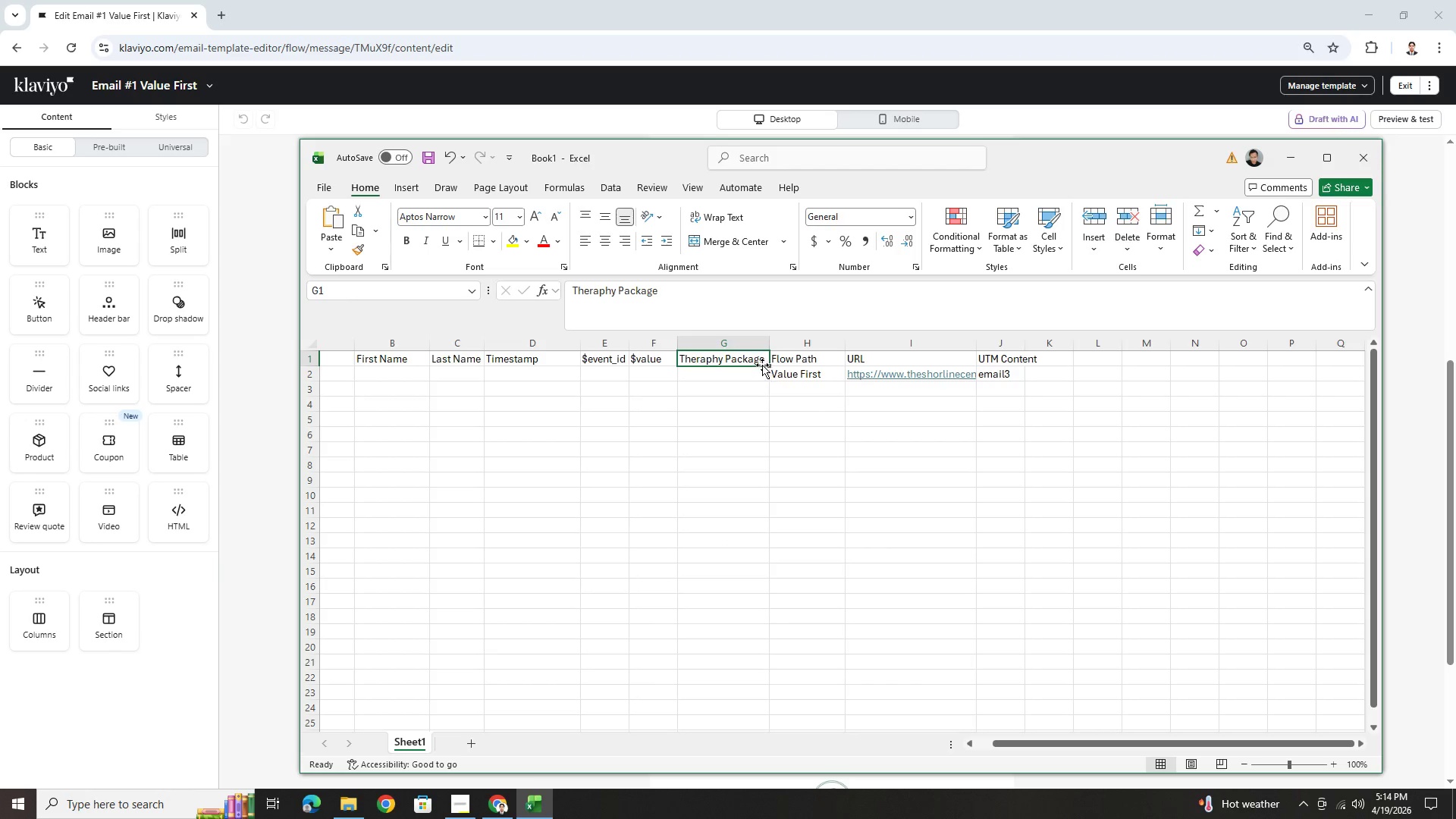 
wait(5.98)
 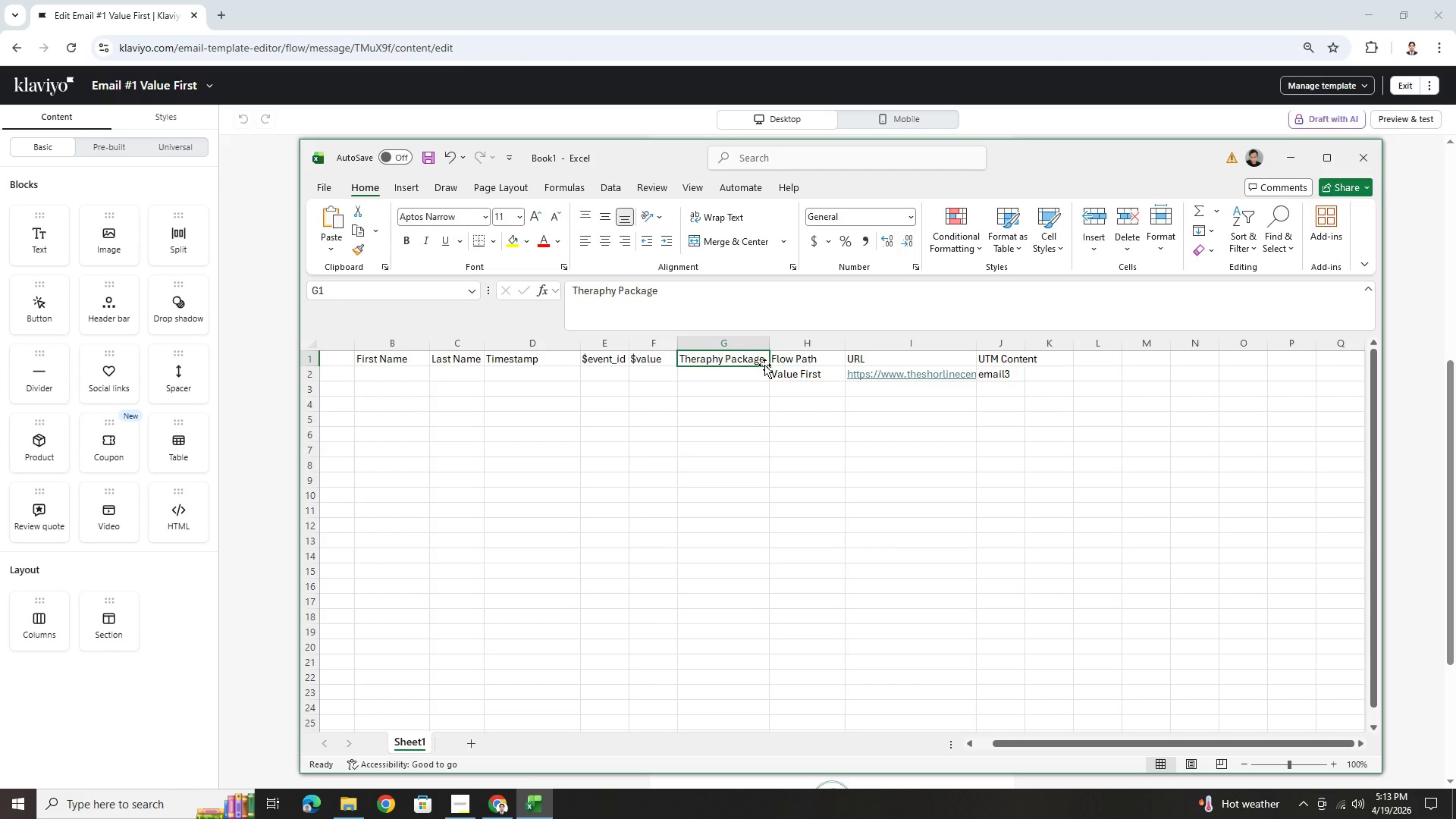 
left_click([697, 345])
 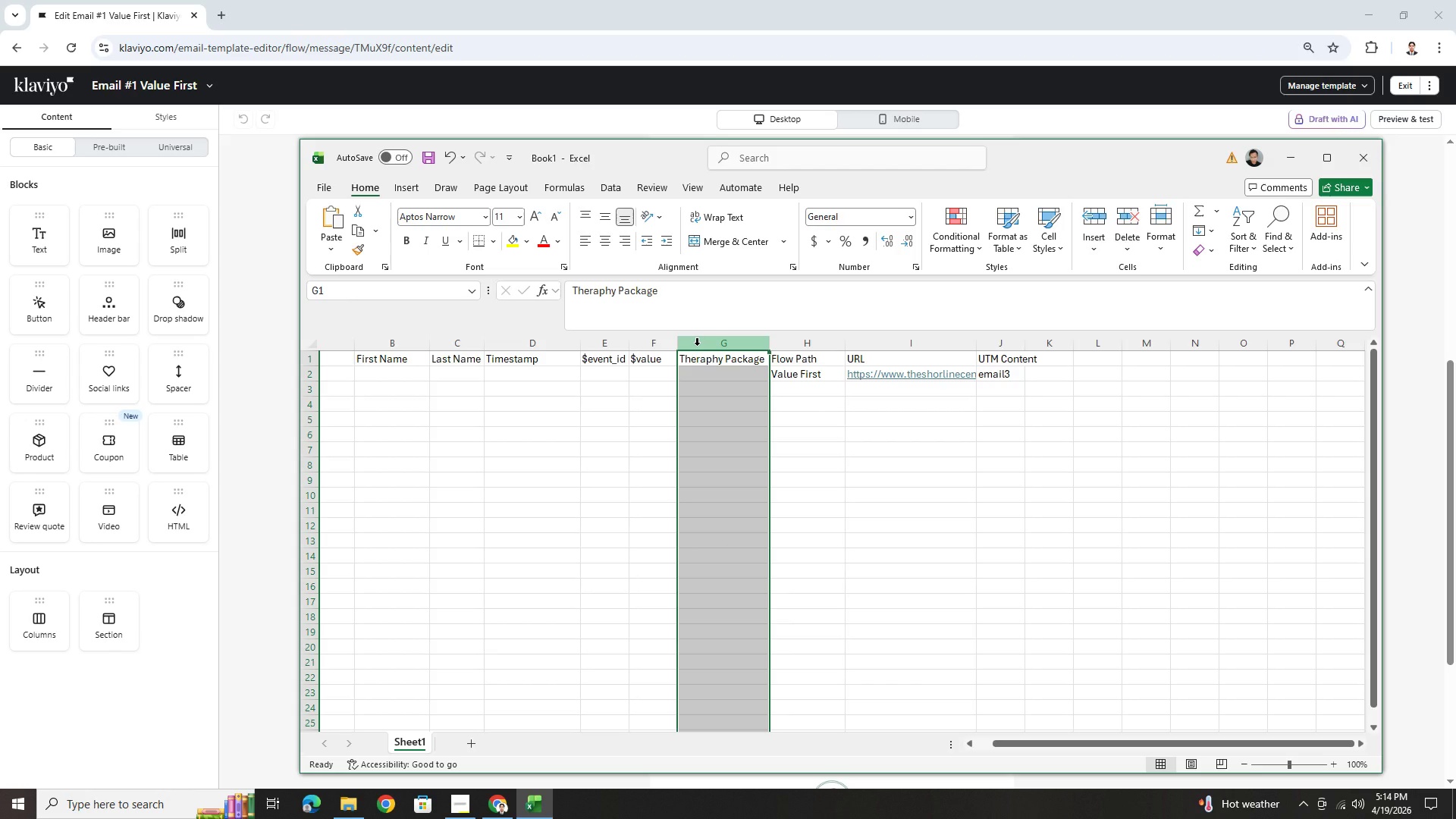 
wait(5.86)
 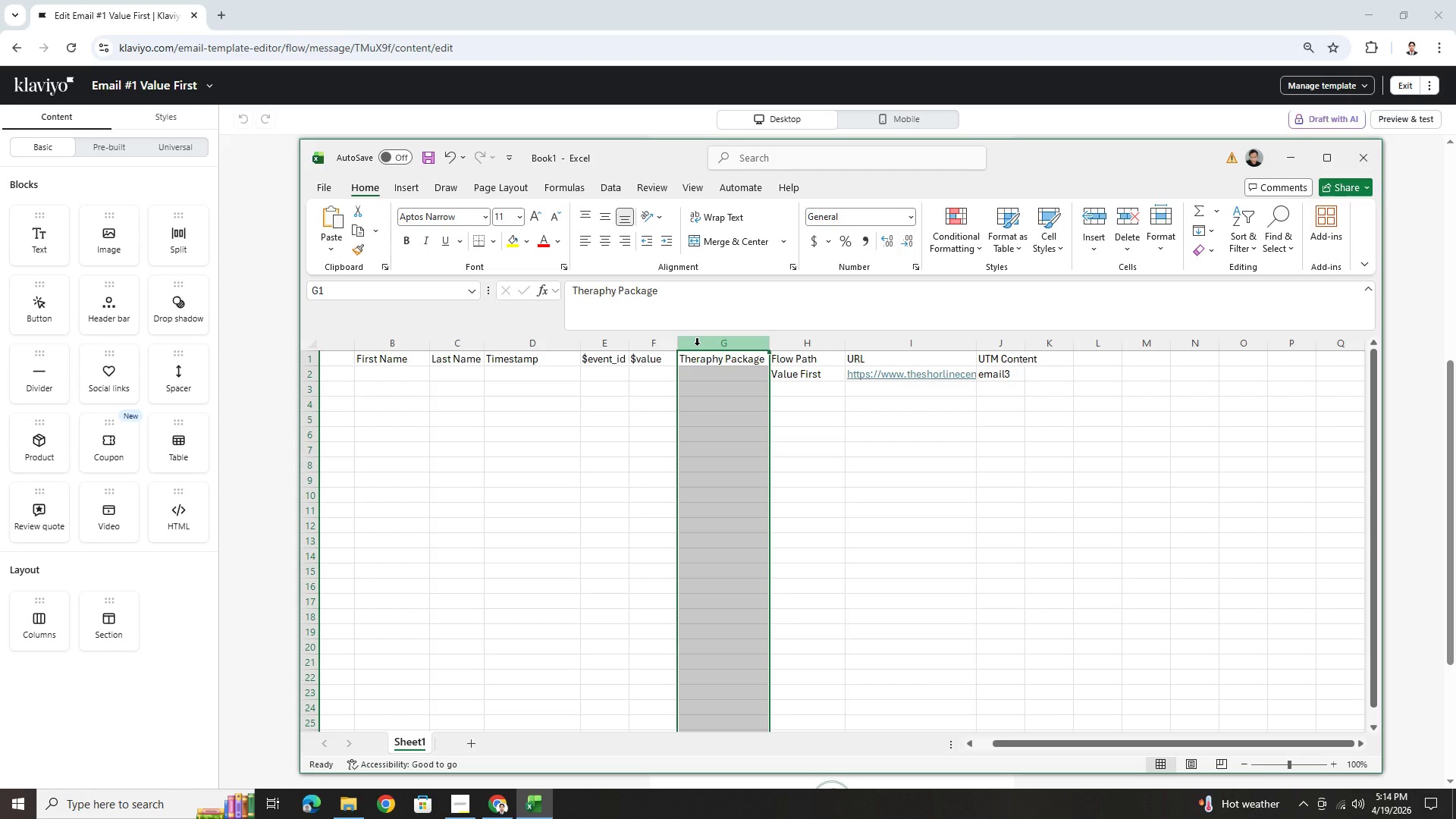 
right_click([697, 345])
 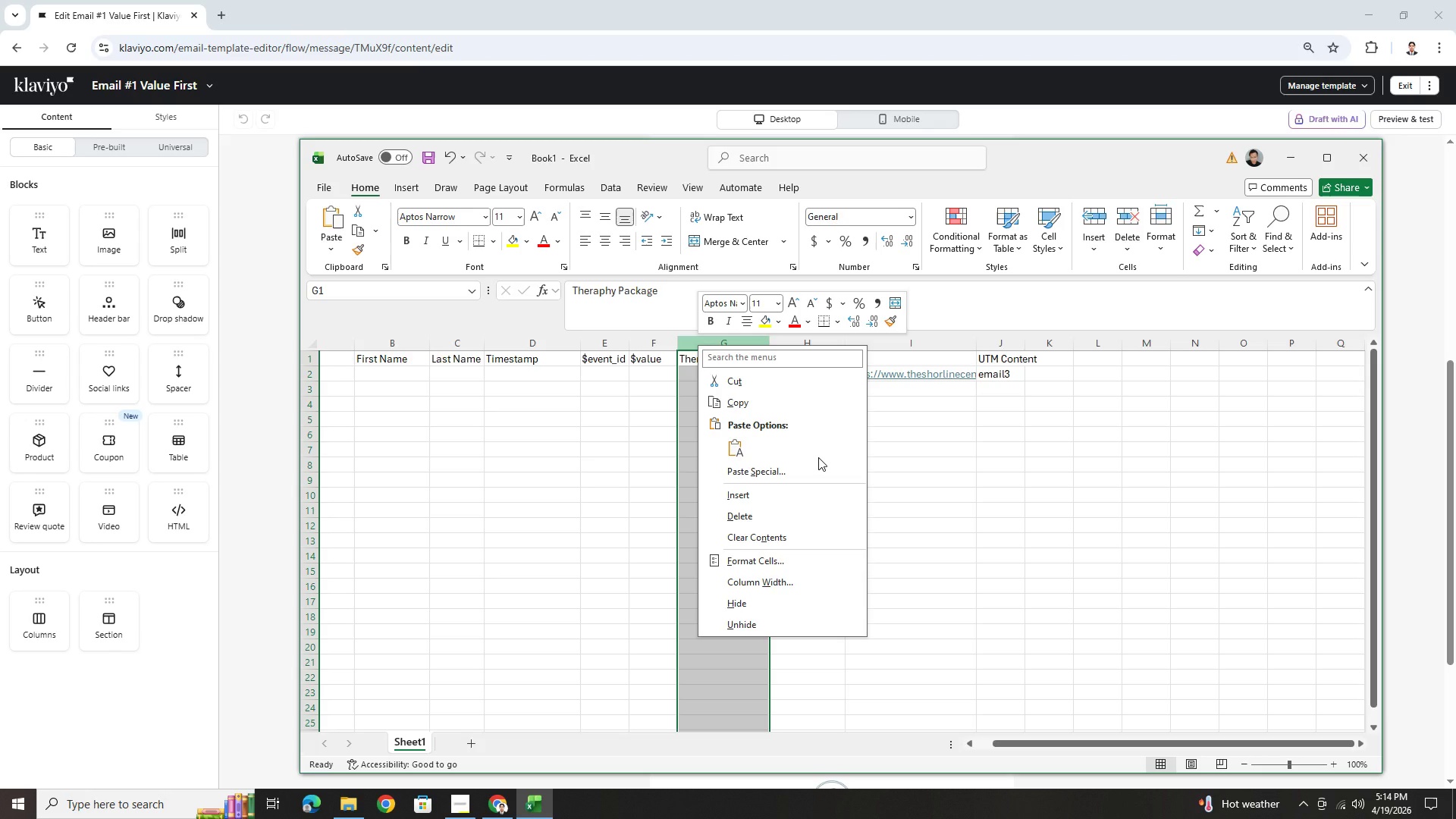 
wait(14.52)
 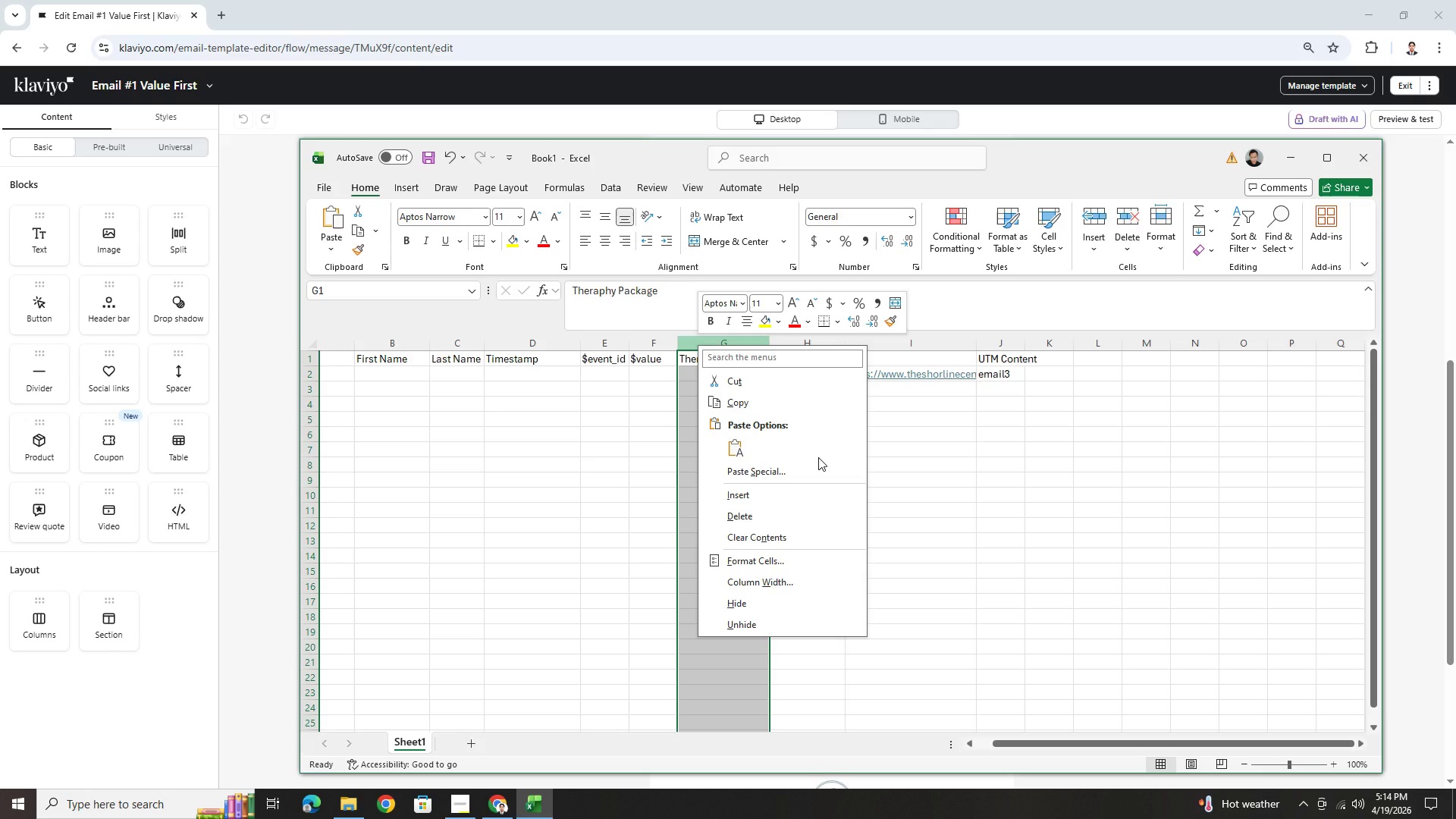 
left_click([935, 438])
 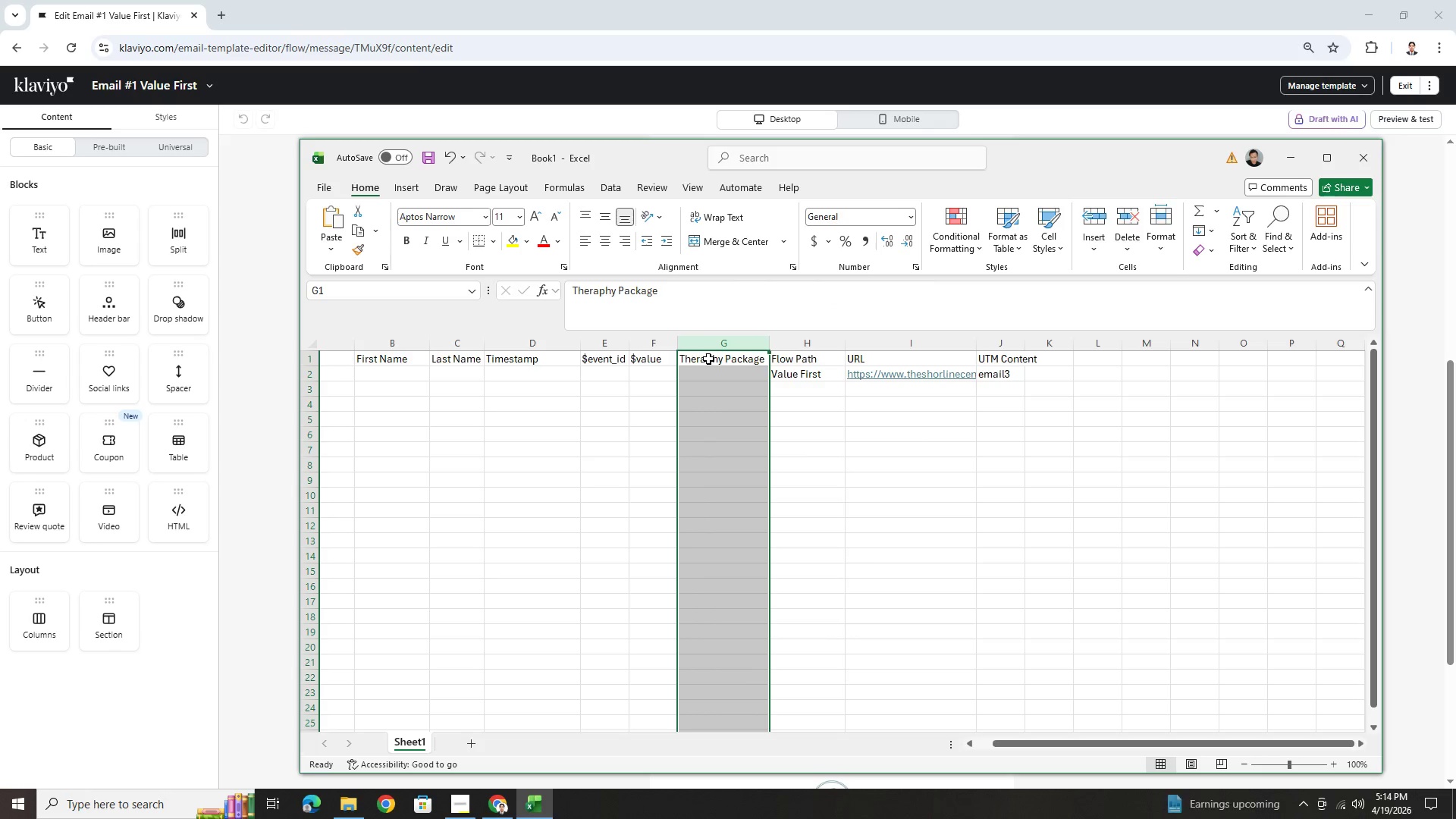 
double_click([708, 359])
 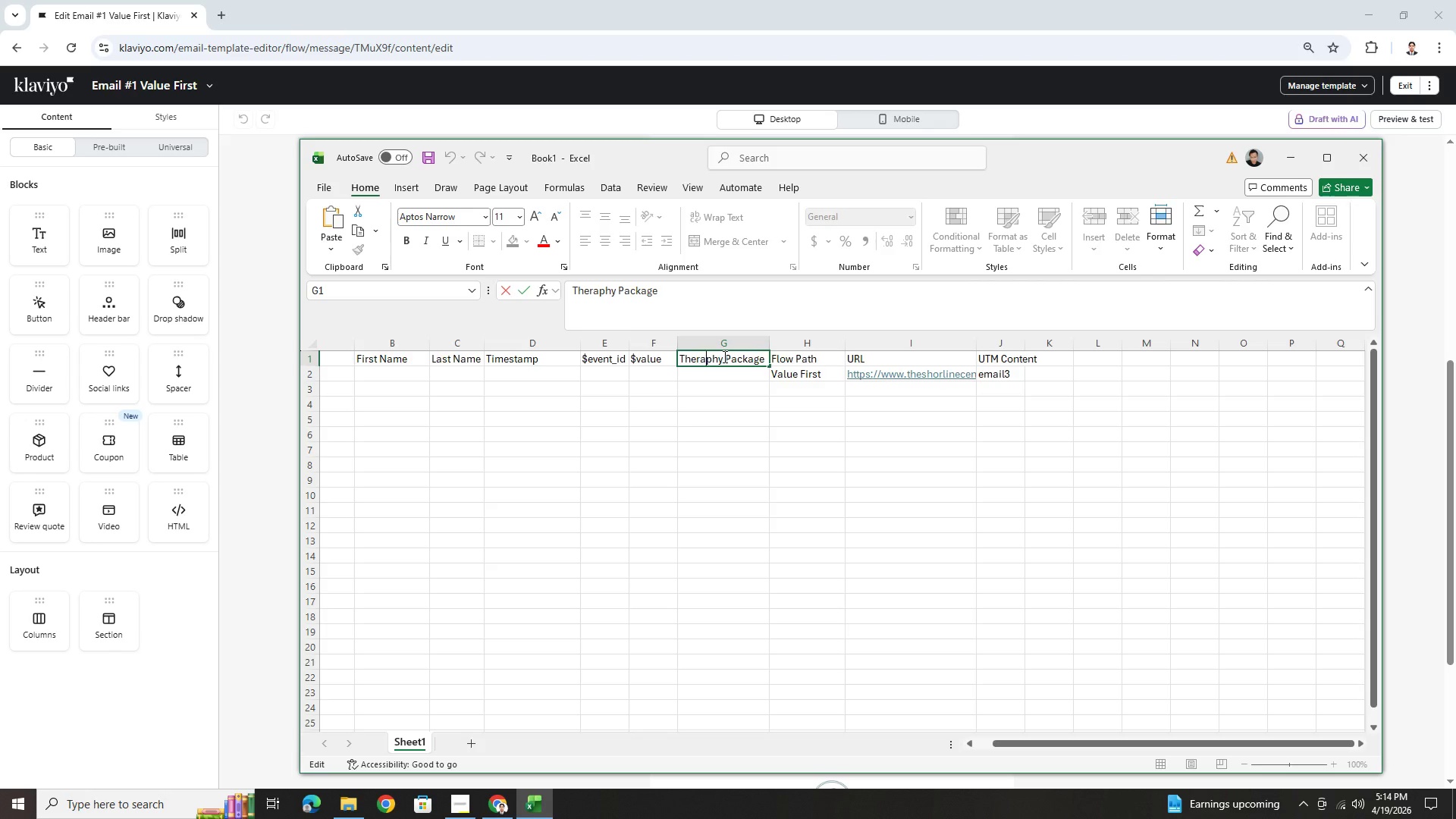 
double_click([723, 356])
 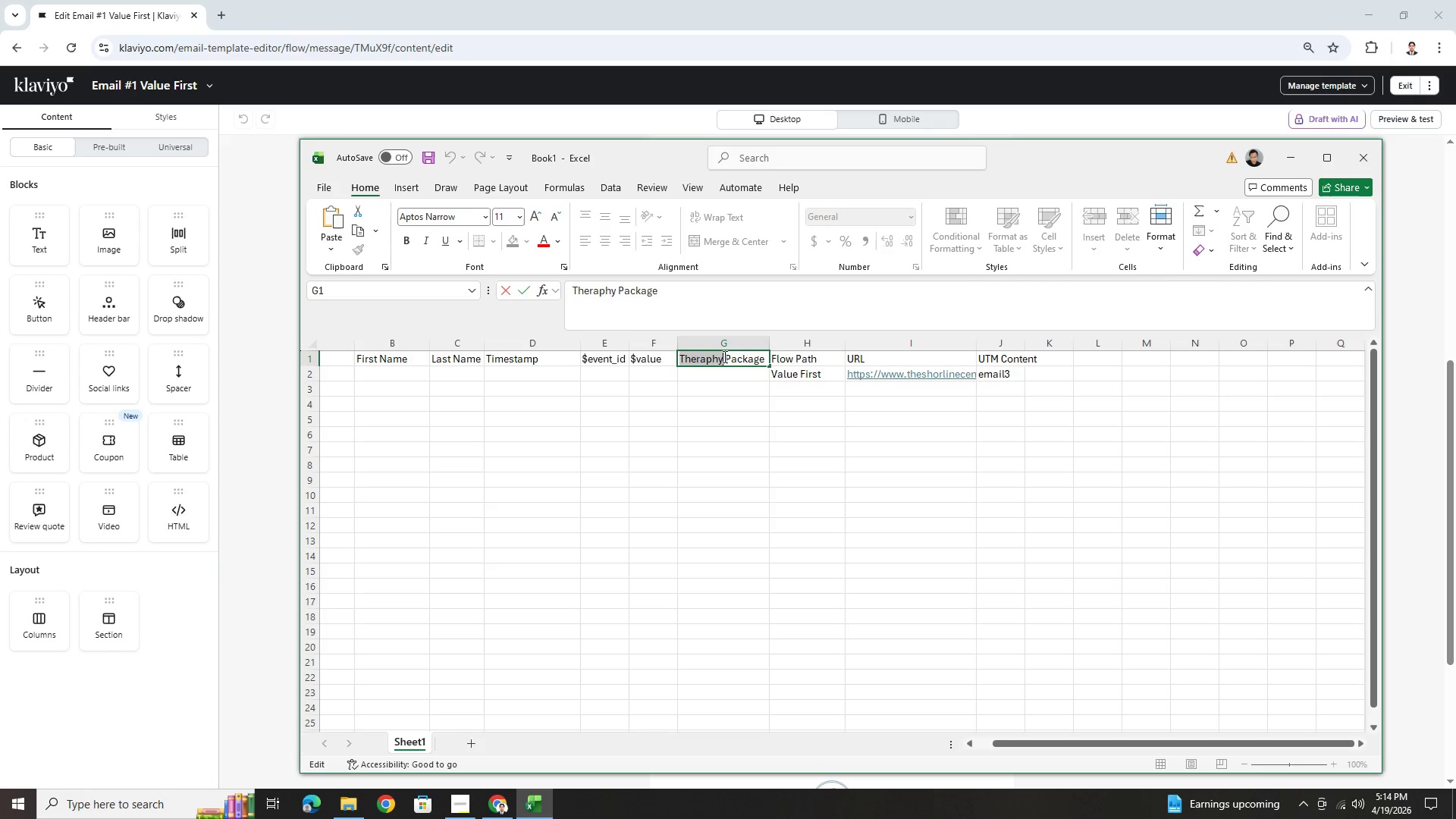 
triple_click([723, 356])
 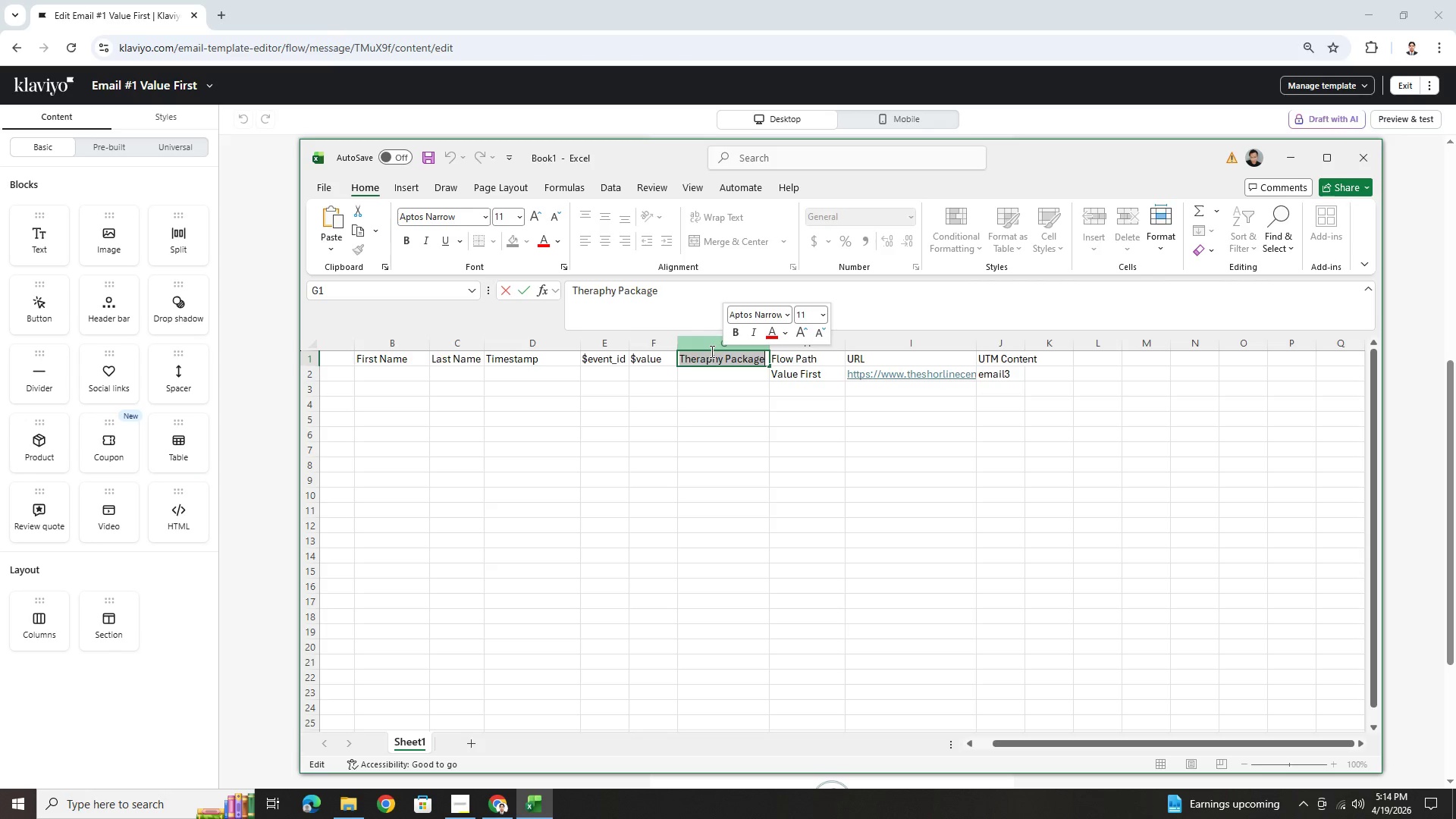 
wait(14.3)
 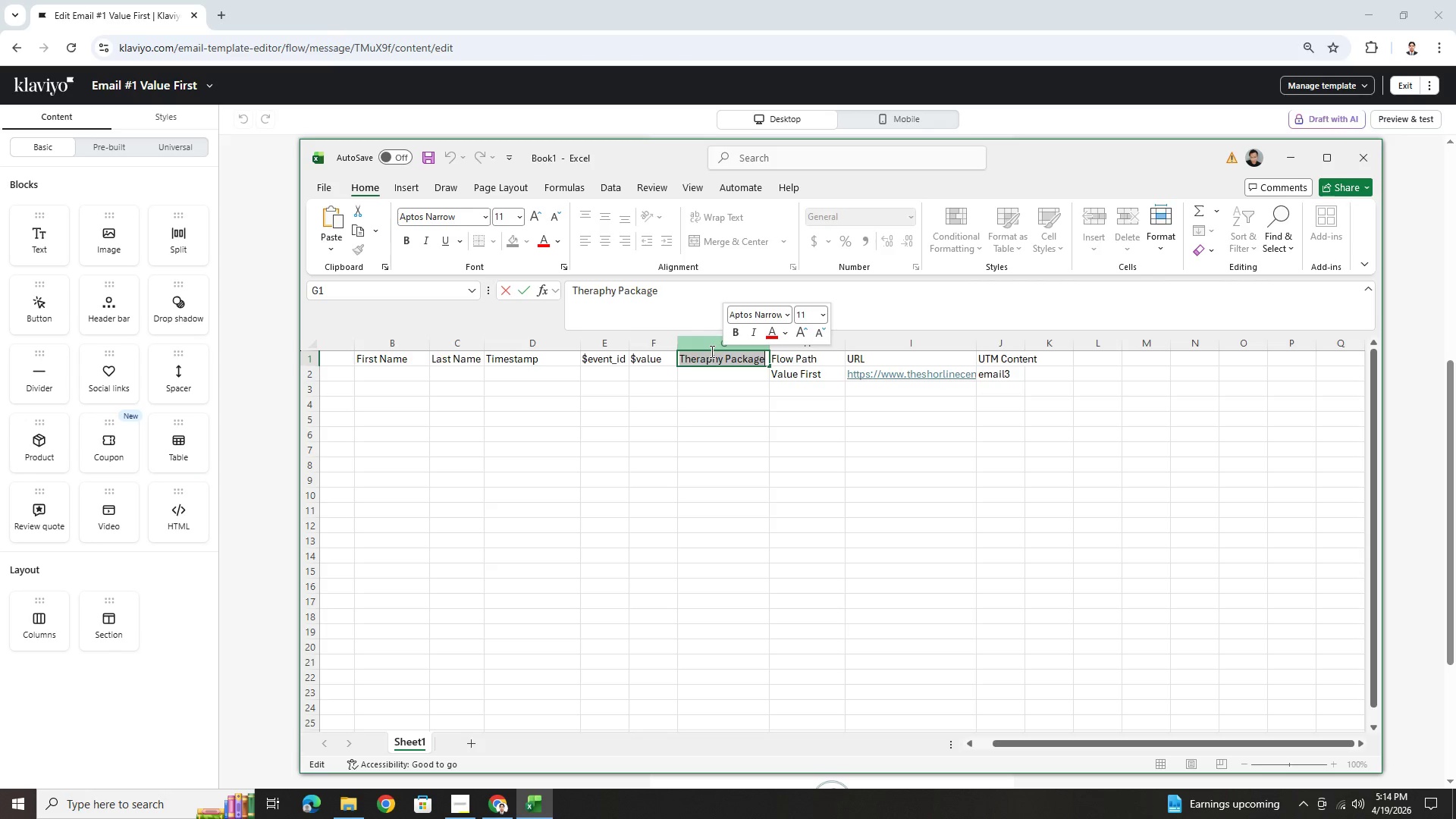 
type(Program)
 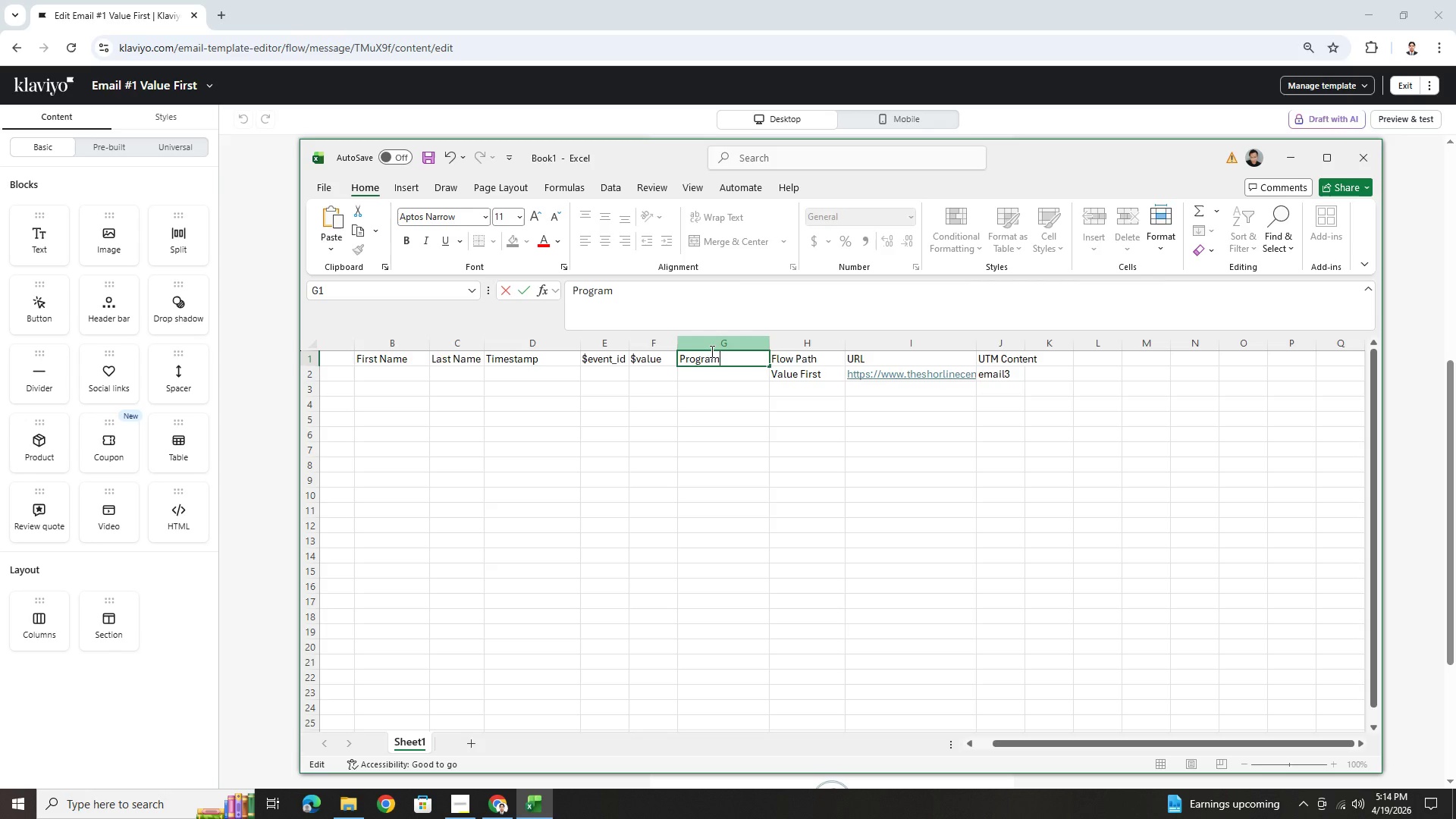 
key(Enter)
 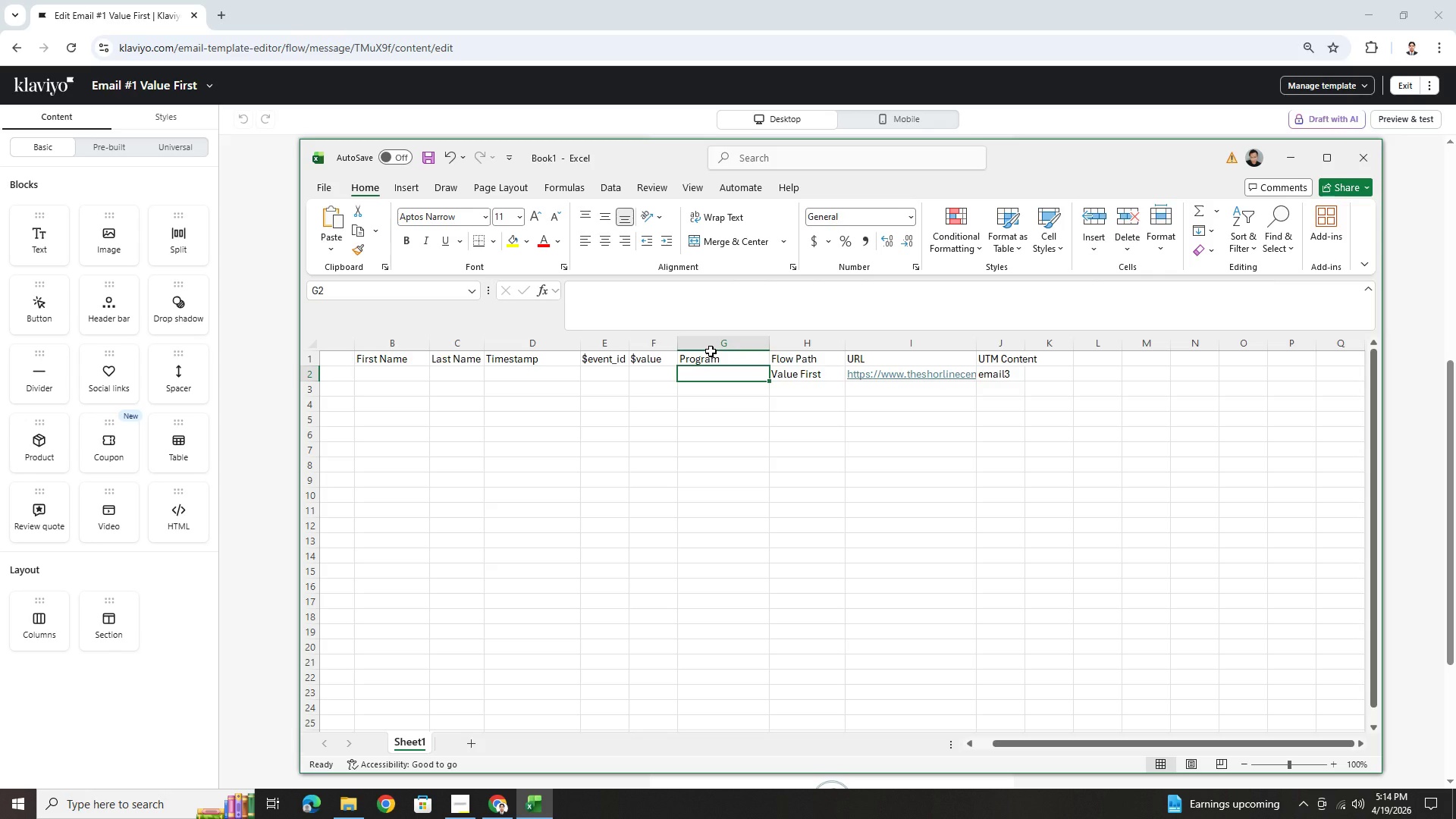 
type(New Horizons)
 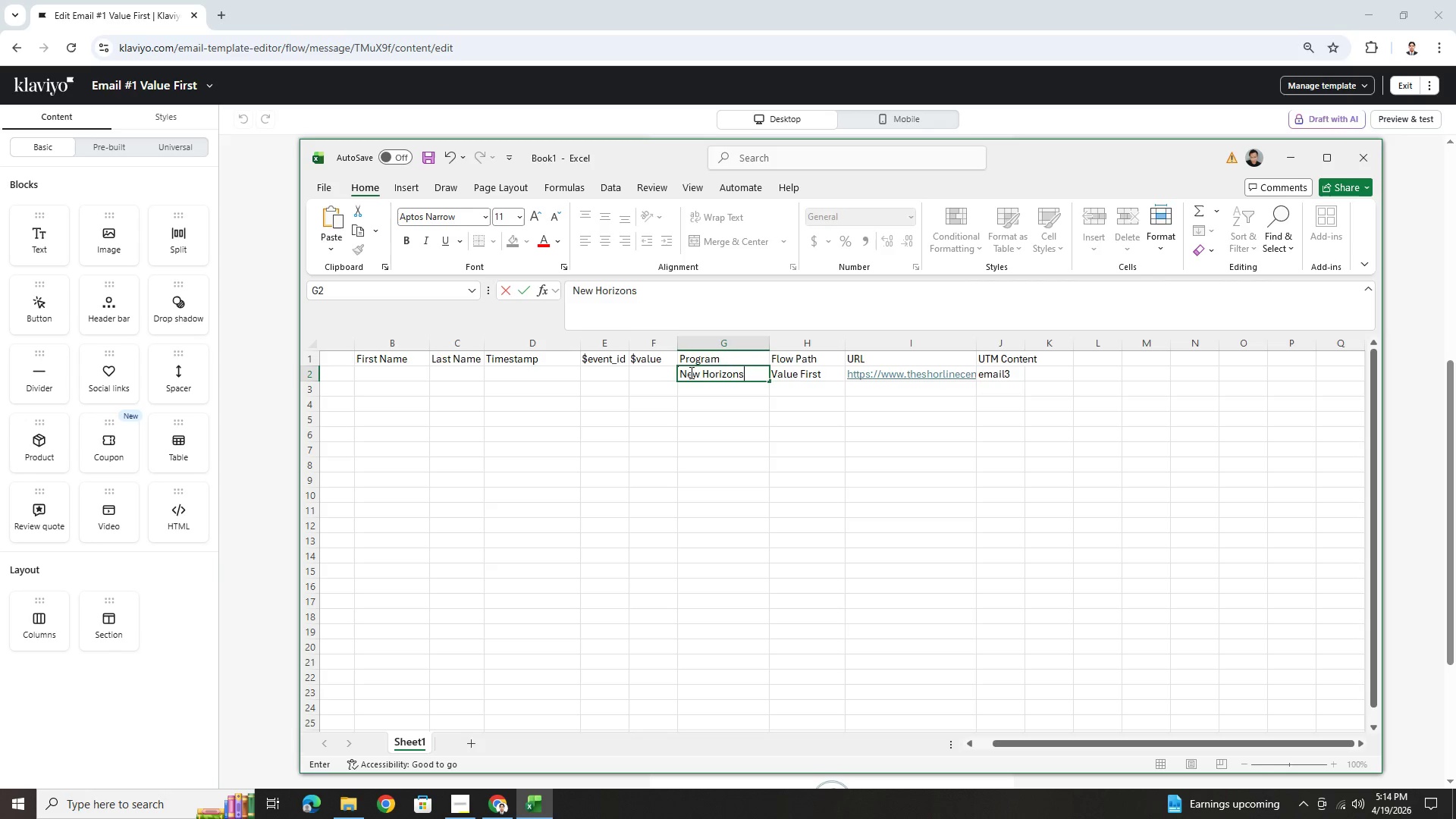 
left_click([664, 381])
 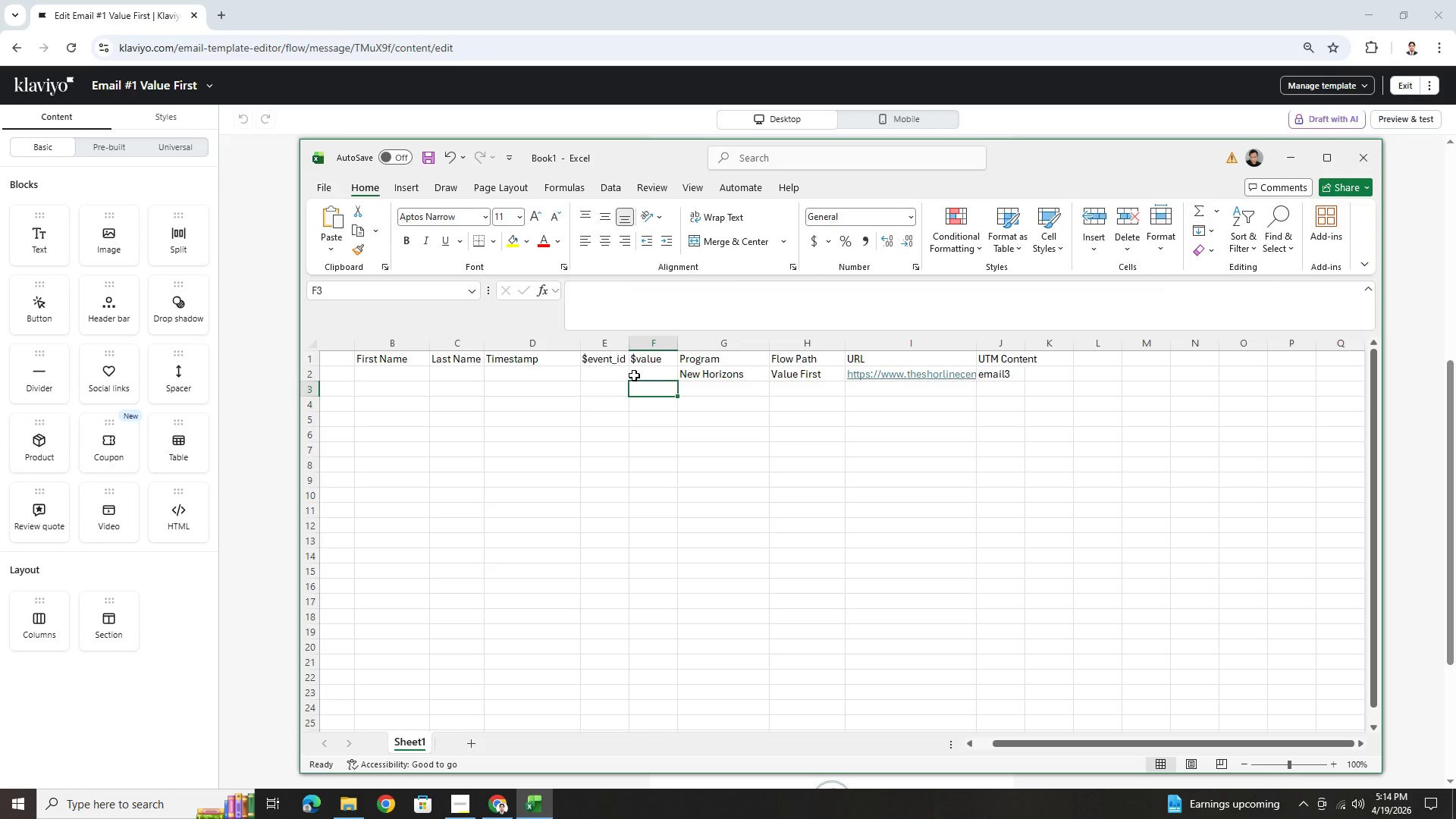 
left_click([651, 372])
 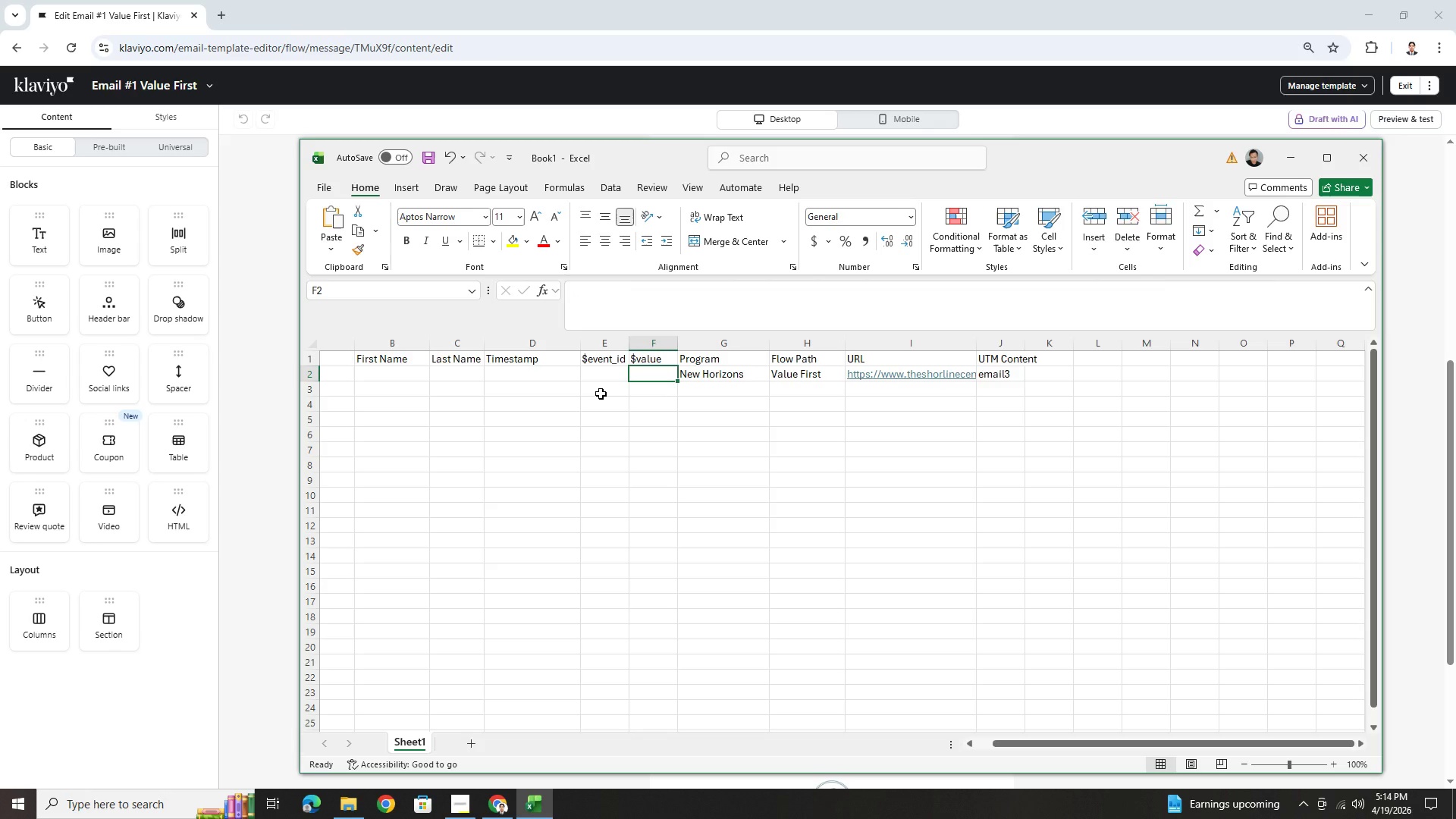 
wait(10.11)
 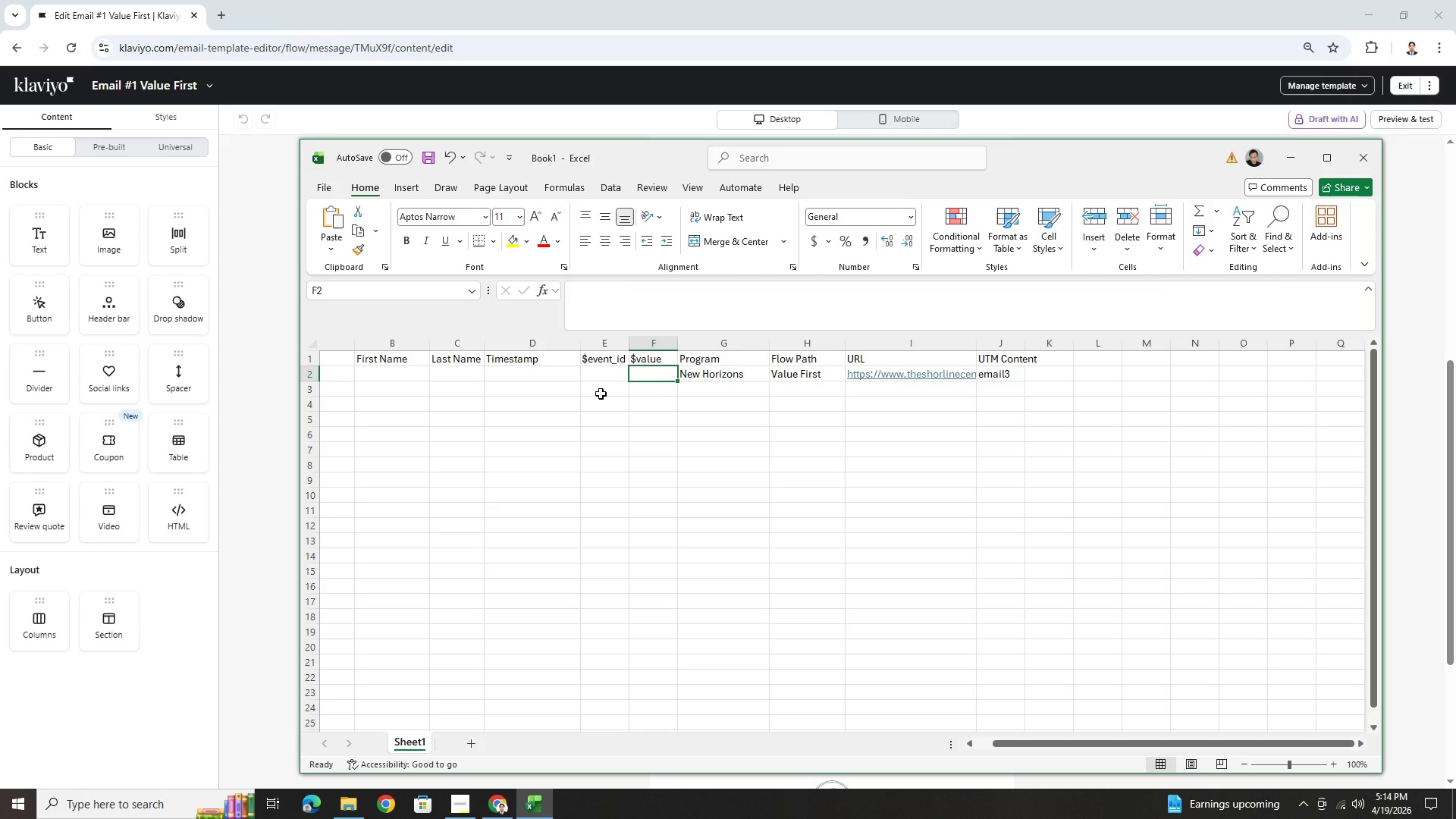 
type(3000)
 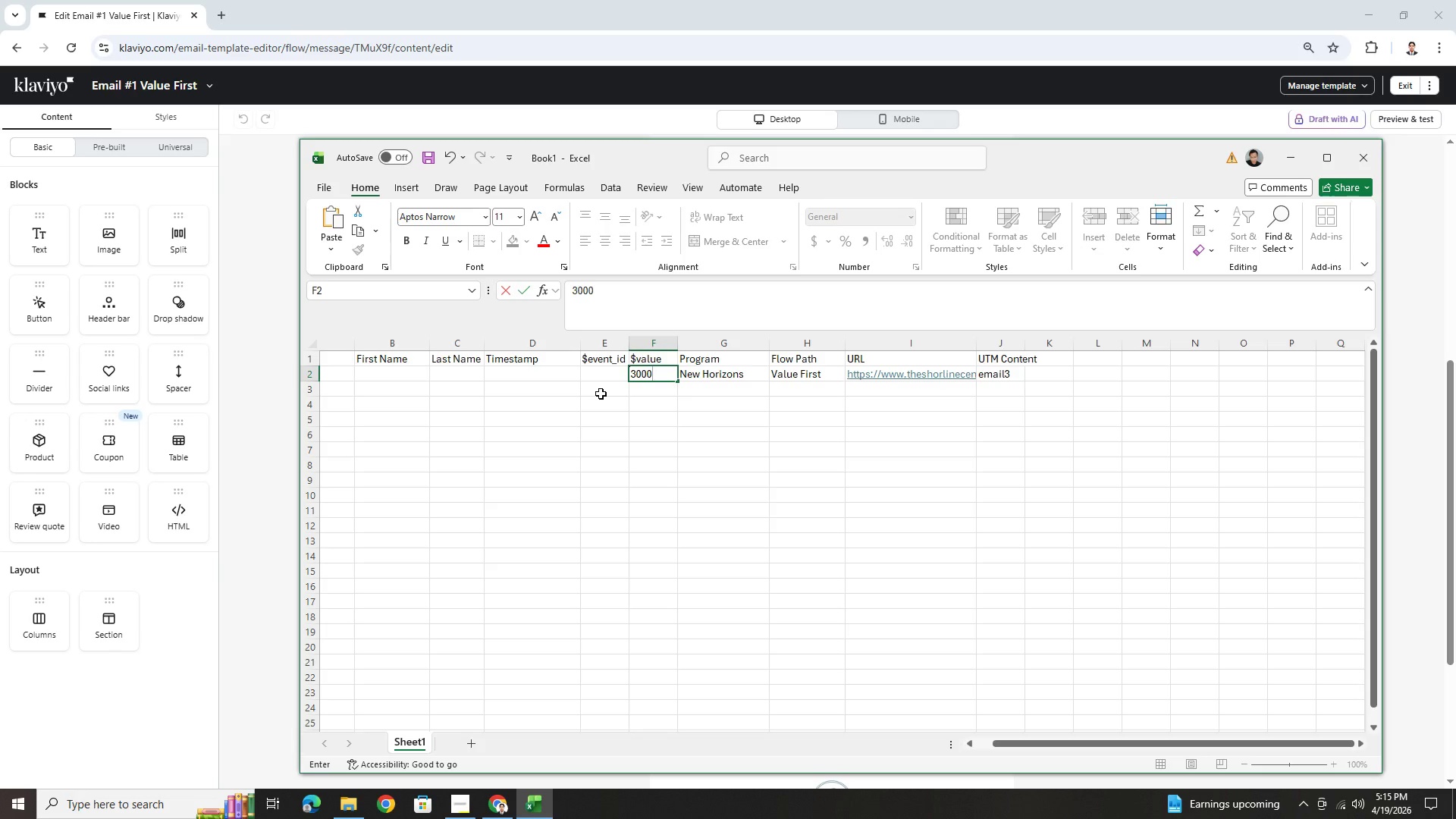 
key(Enter)
 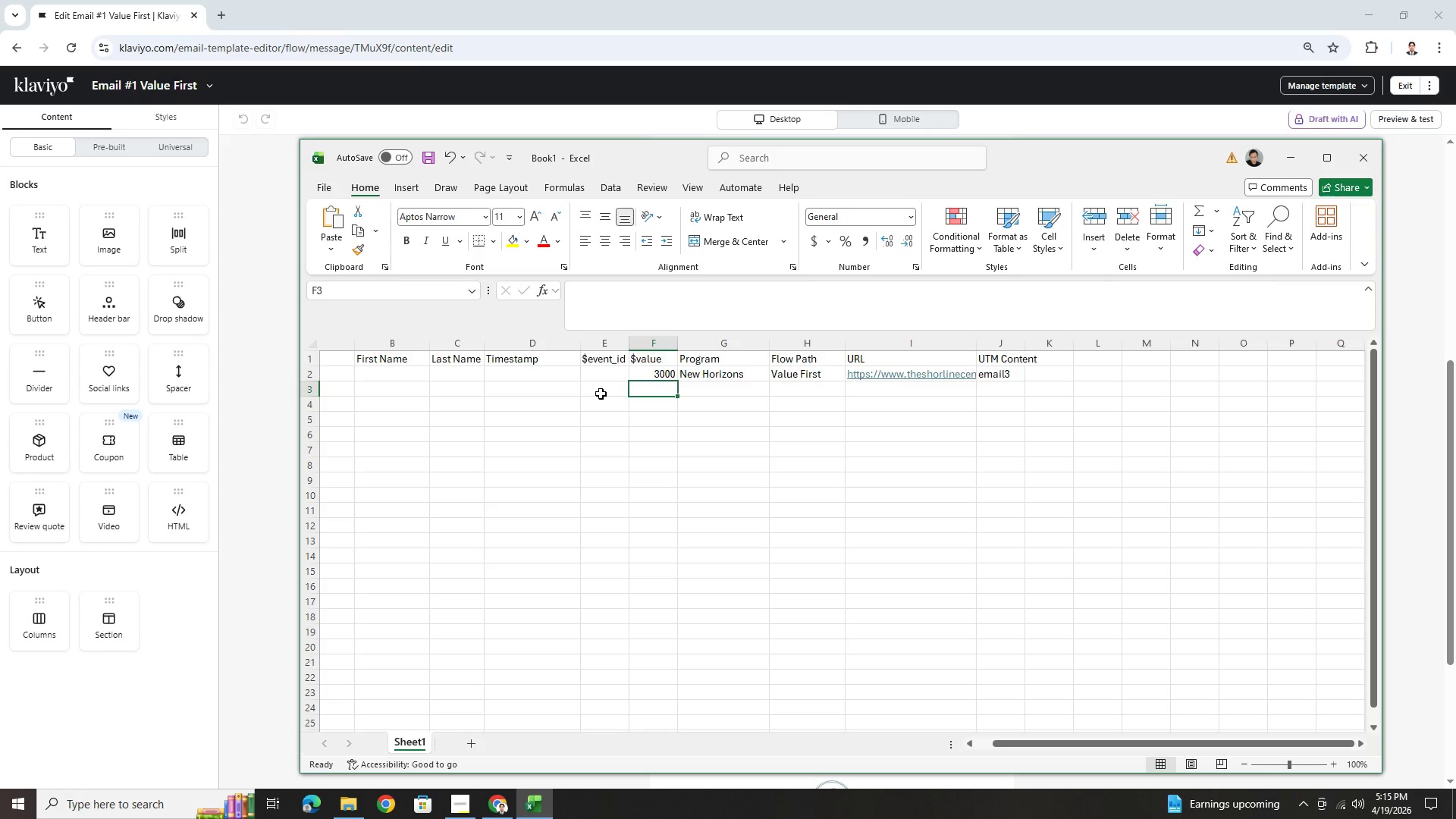 
key(ArrowUp)
 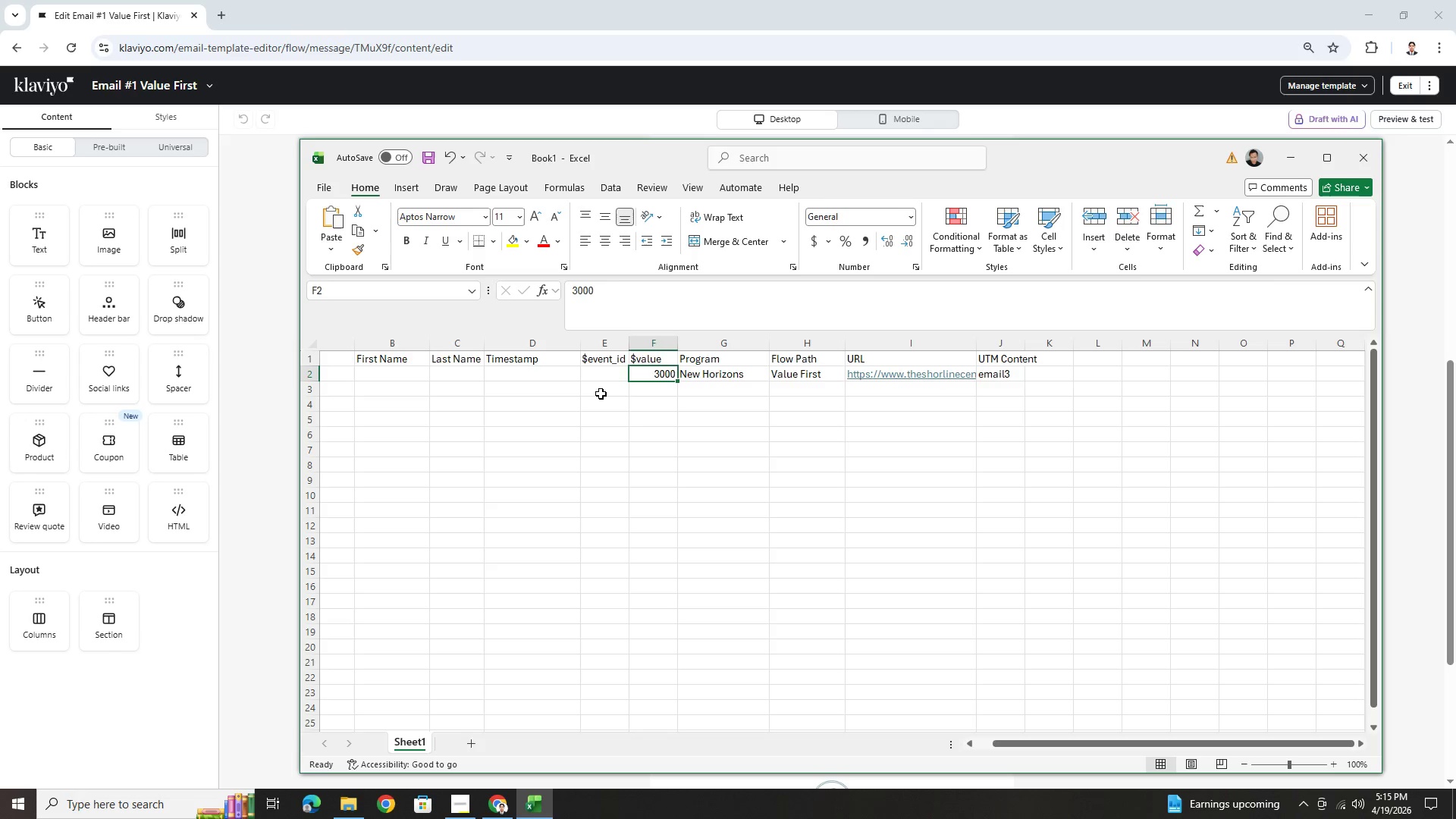 
key(ArrowLeft)
 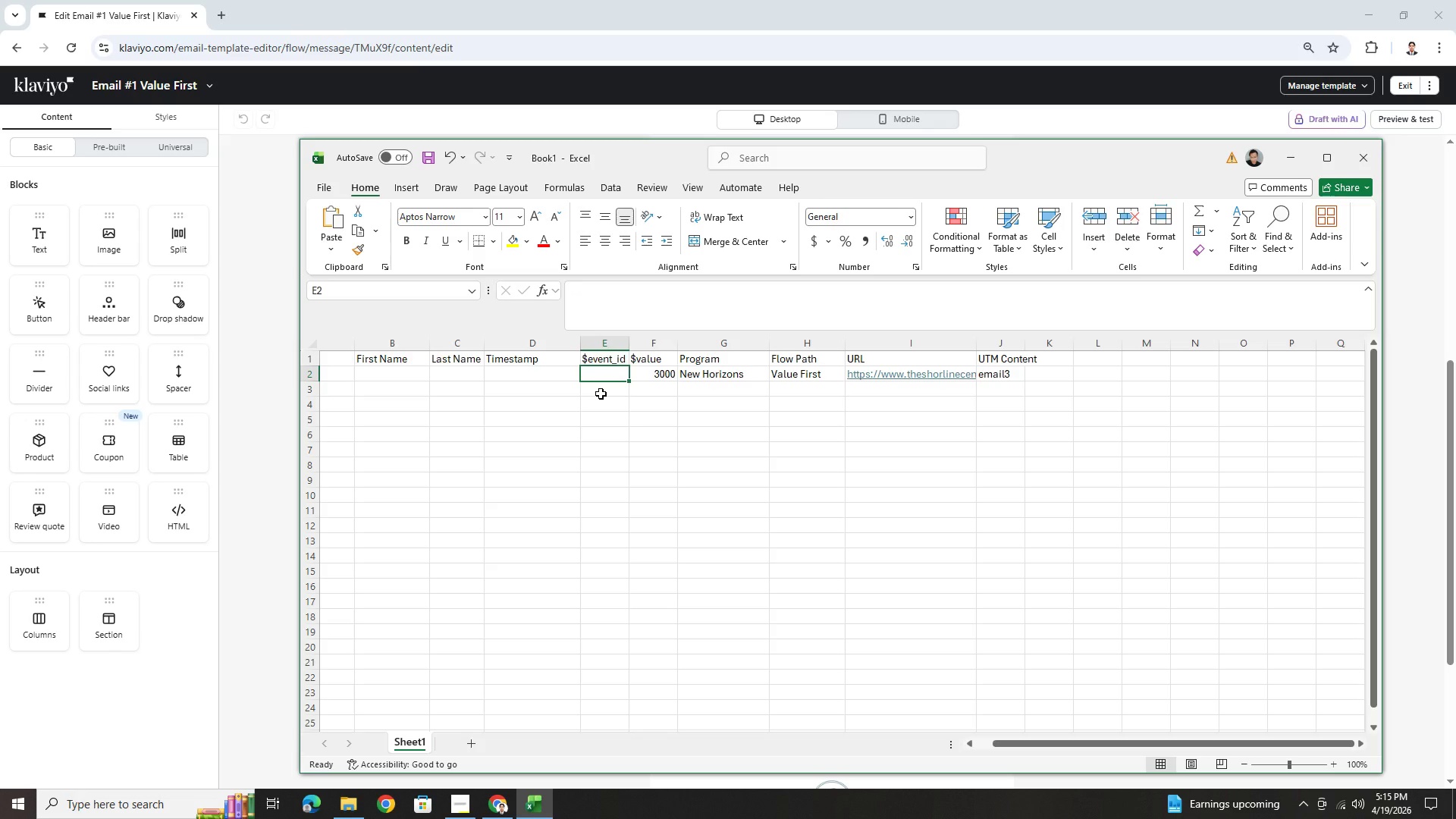 
key(Numpad1)
 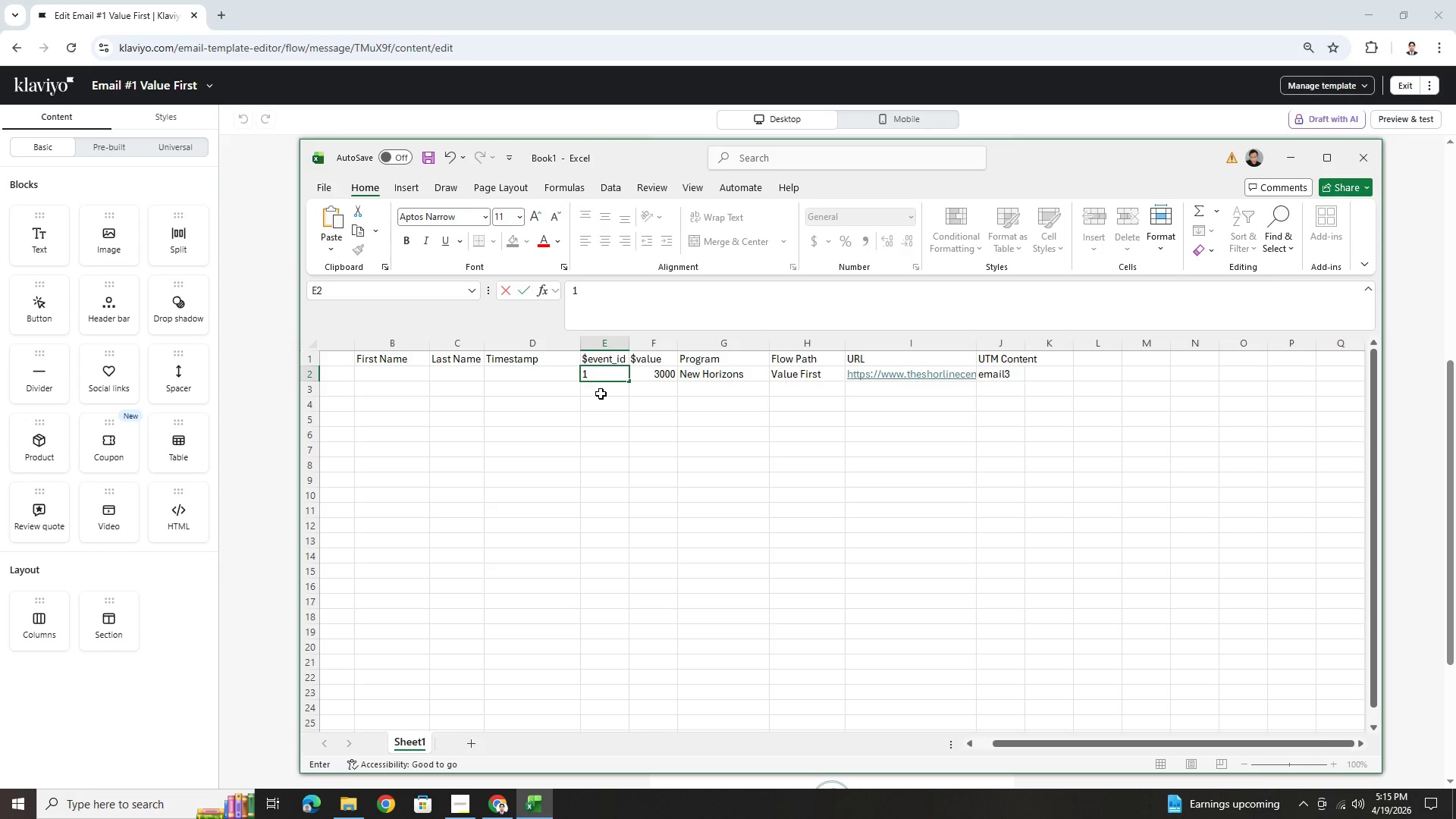 
key(Numpad2)
 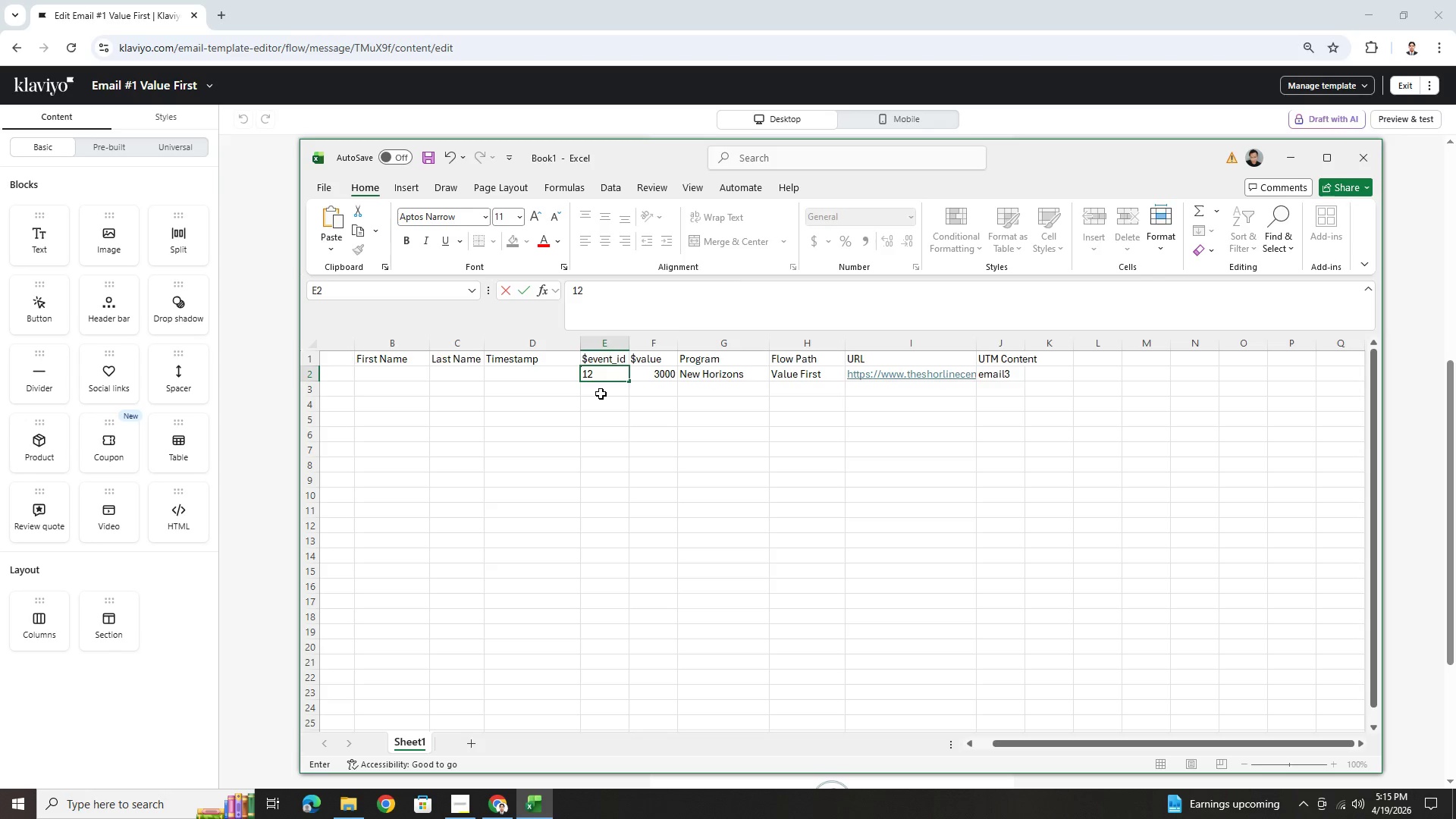 
key(Numpad4)
 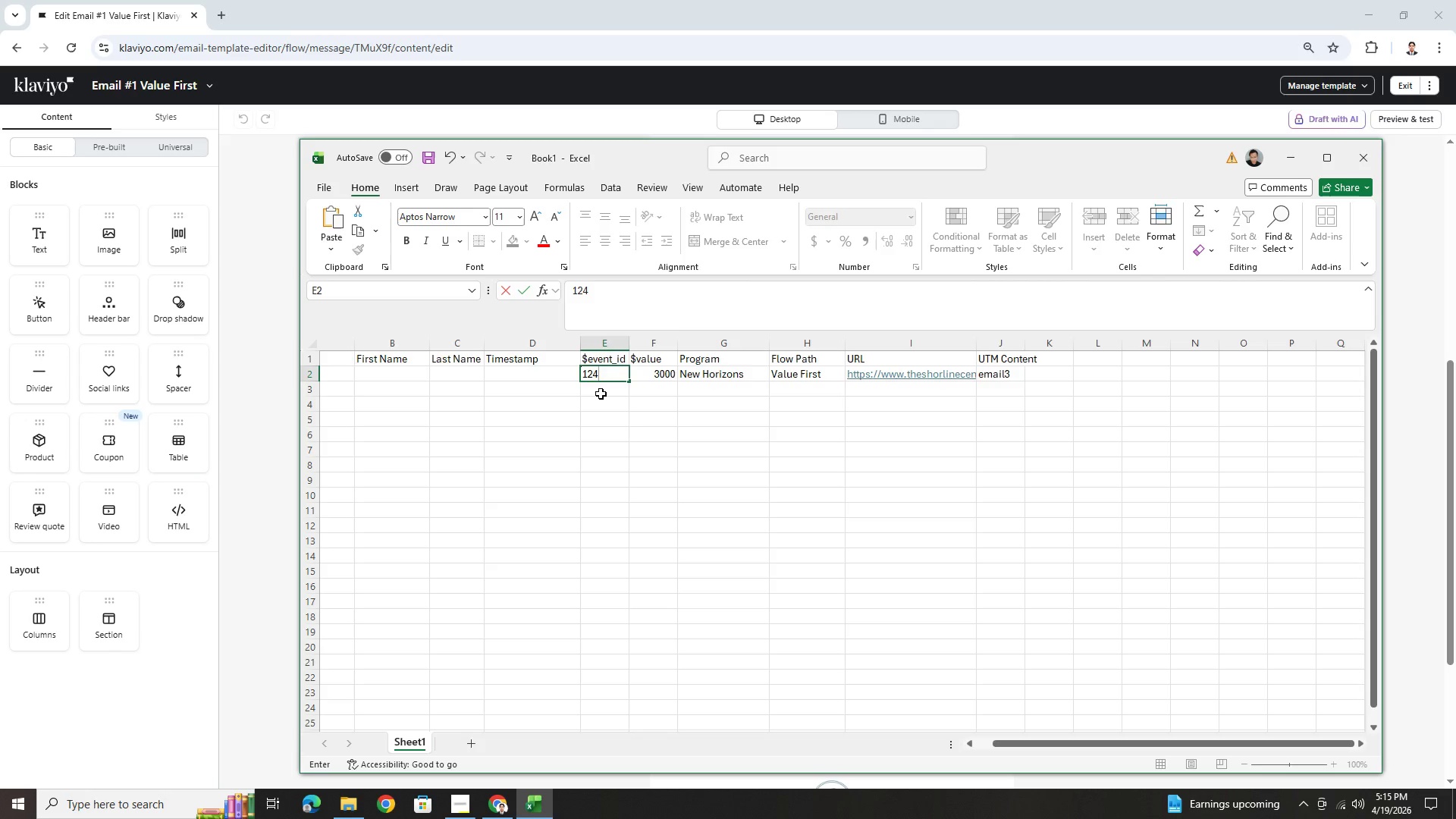 
key(Numpad2)
 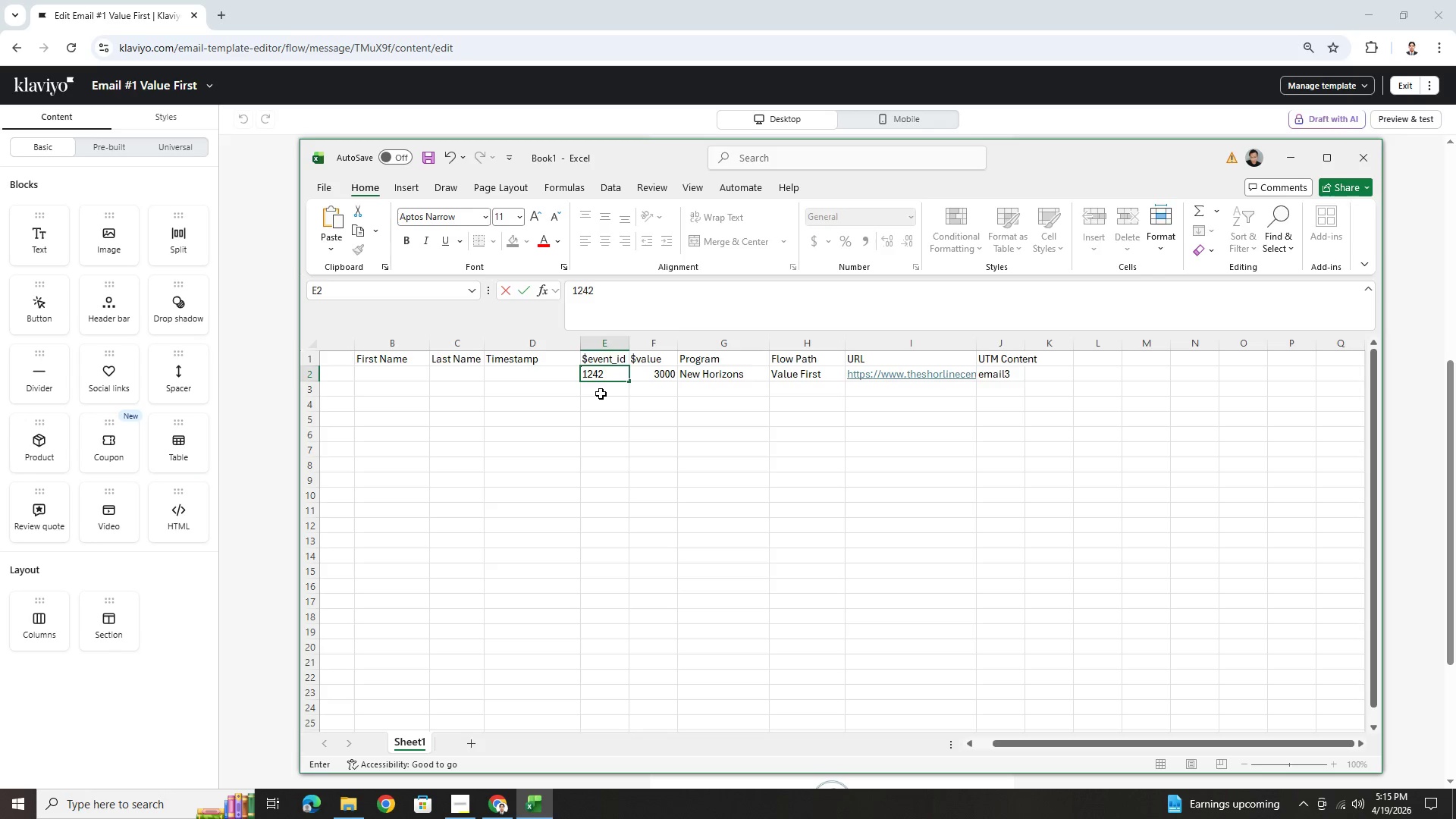 
key(Numpad5)
 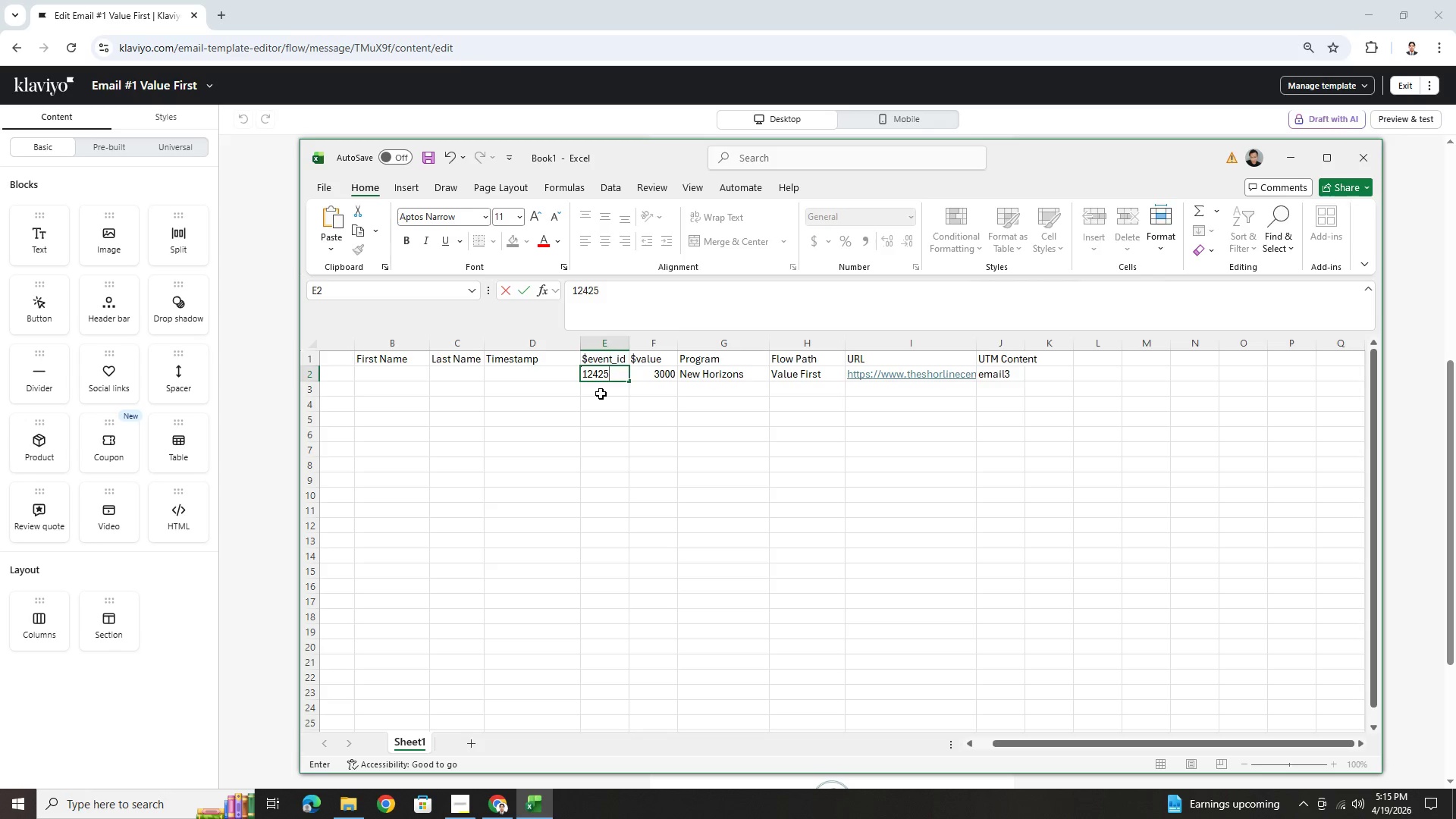 
key(ArrowLeft)
 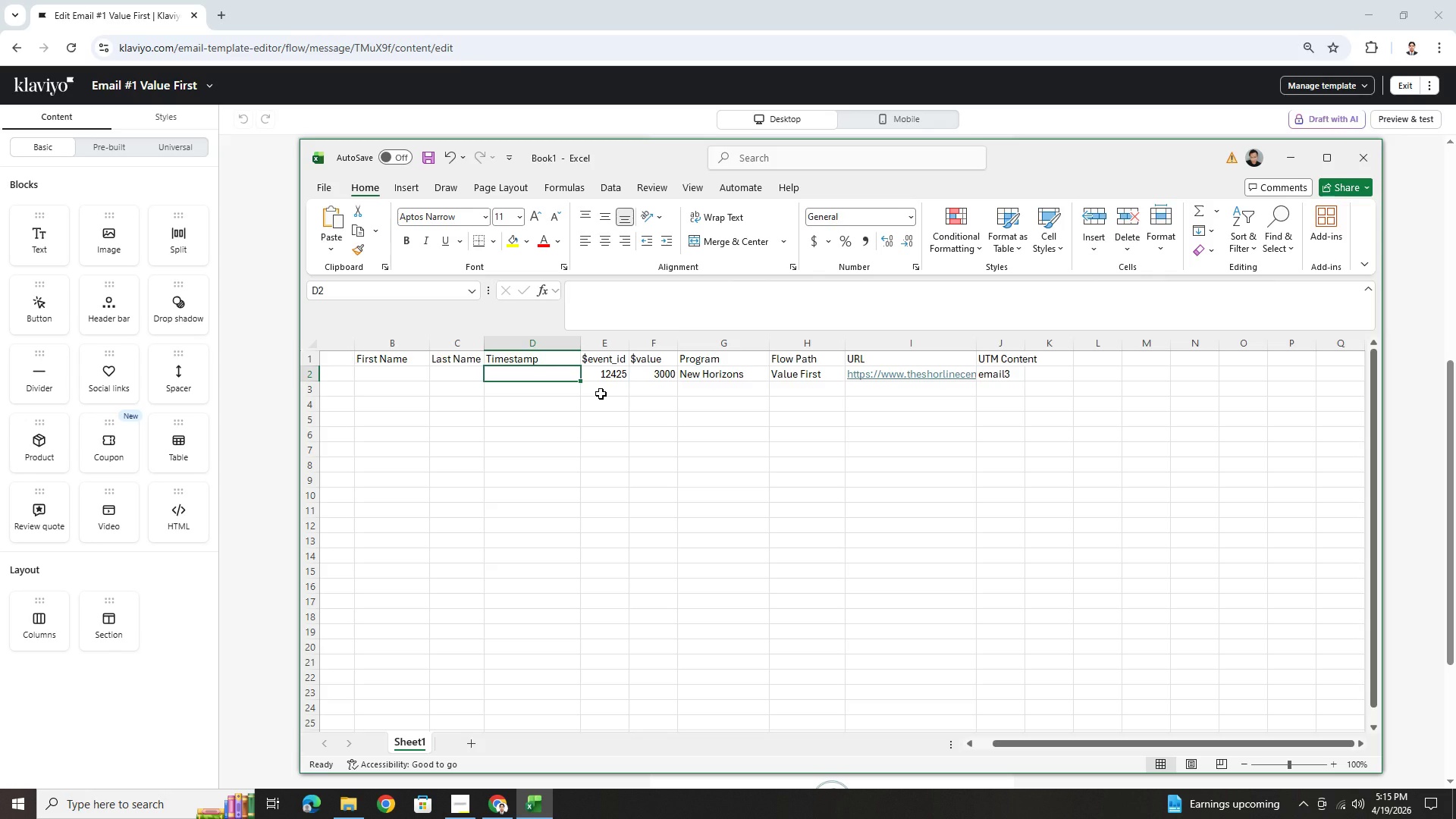 
left_click([846, 504])
 